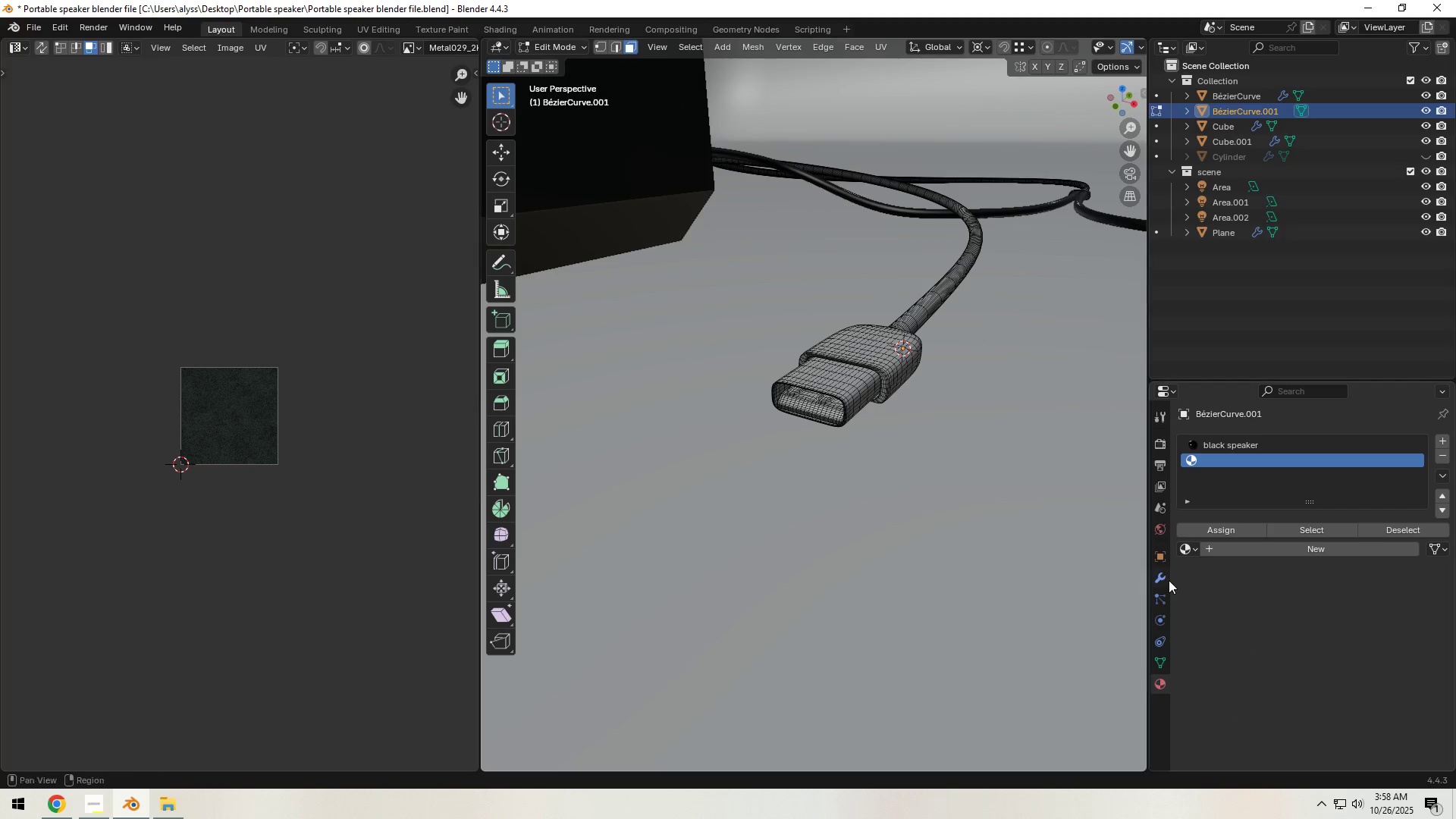 
left_click([1161, 580])
 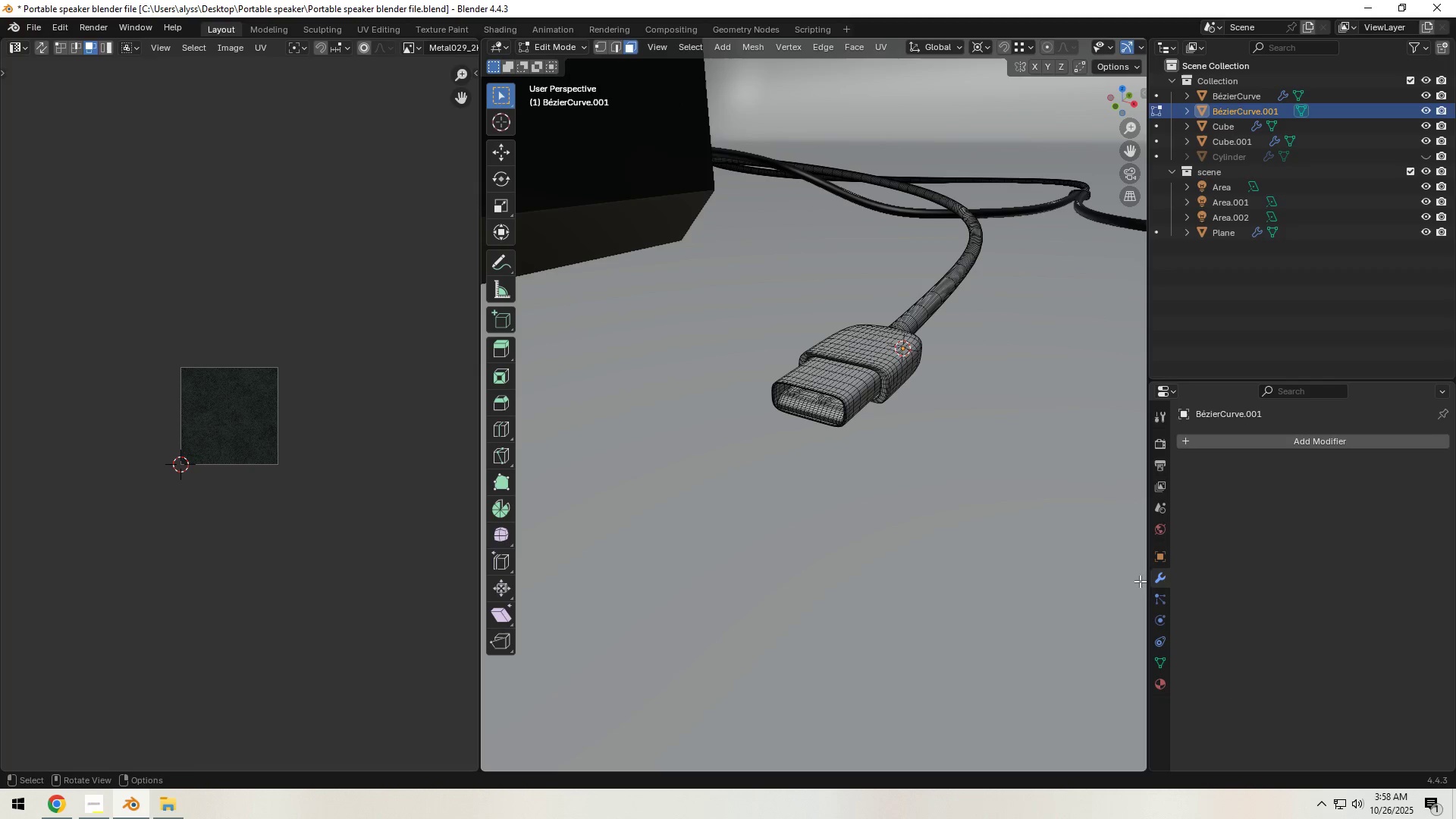 
scroll: coordinate [1015, 578], scroll_direction: up, amount: 1.0
 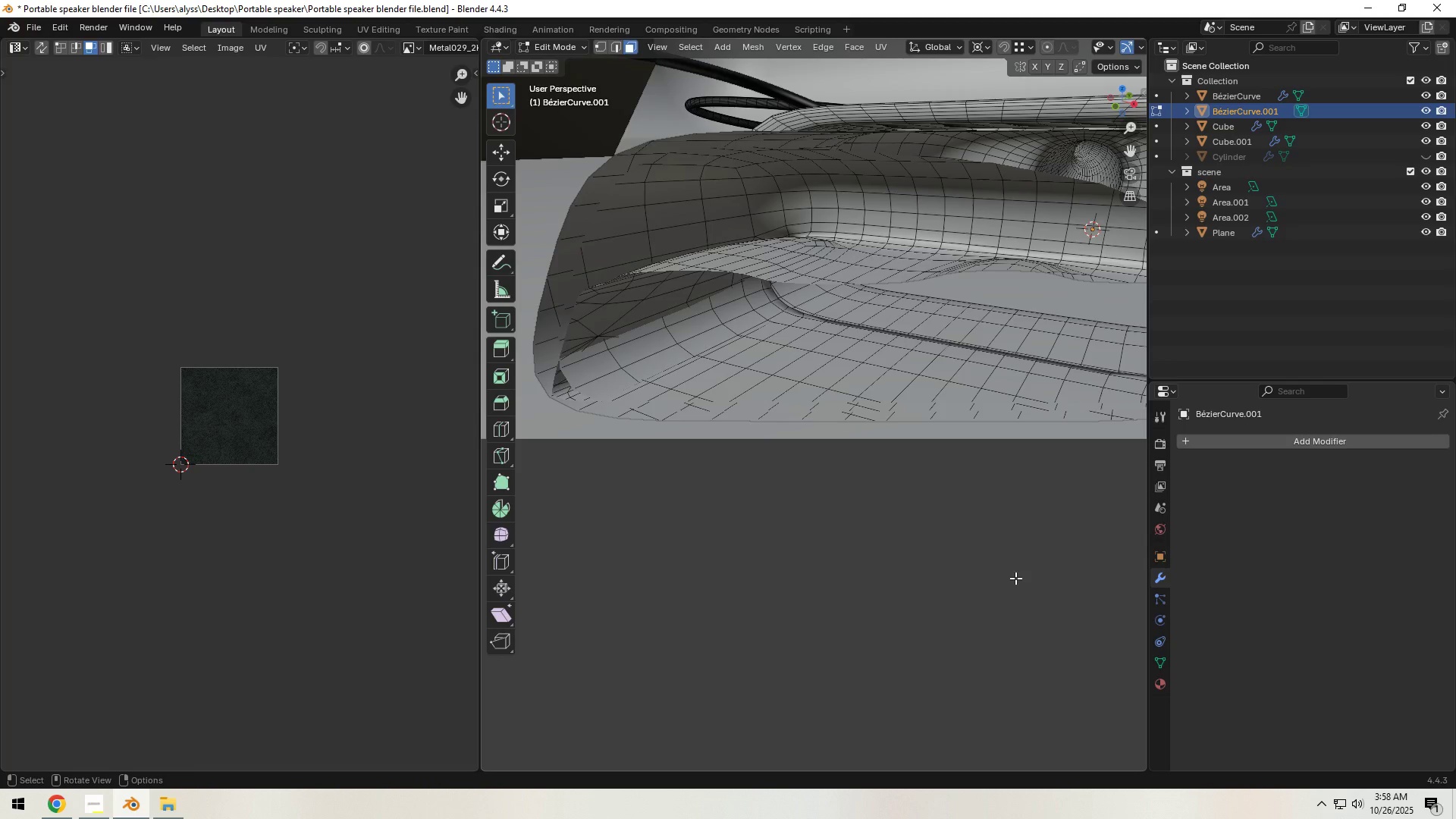 
scroll: coordinate [1015, 578], scroll_direction: down, amount: 1.0
 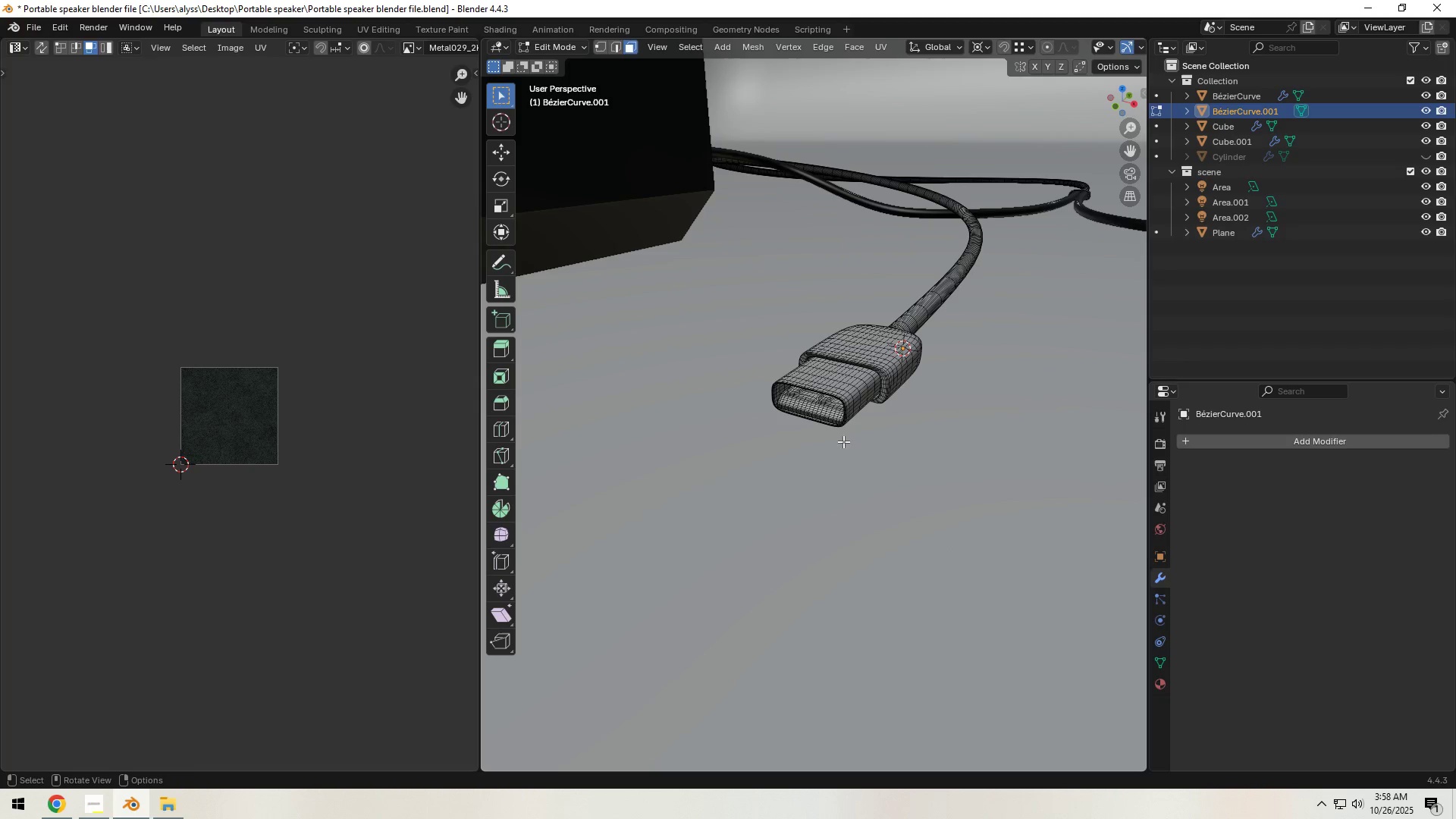 
left_click([824, 413])
 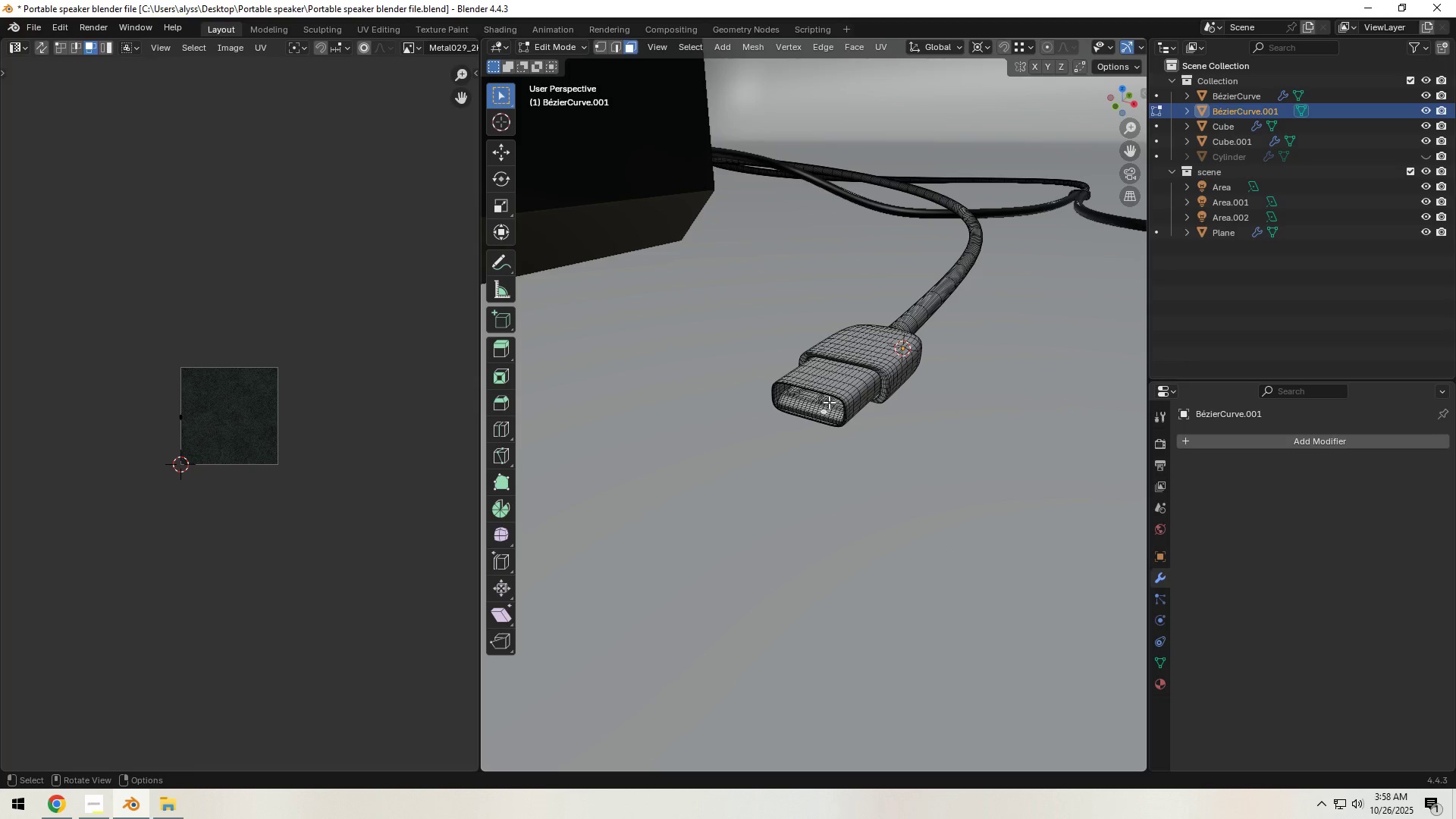 
hold_key(key=Backquote, duration=0.33)
 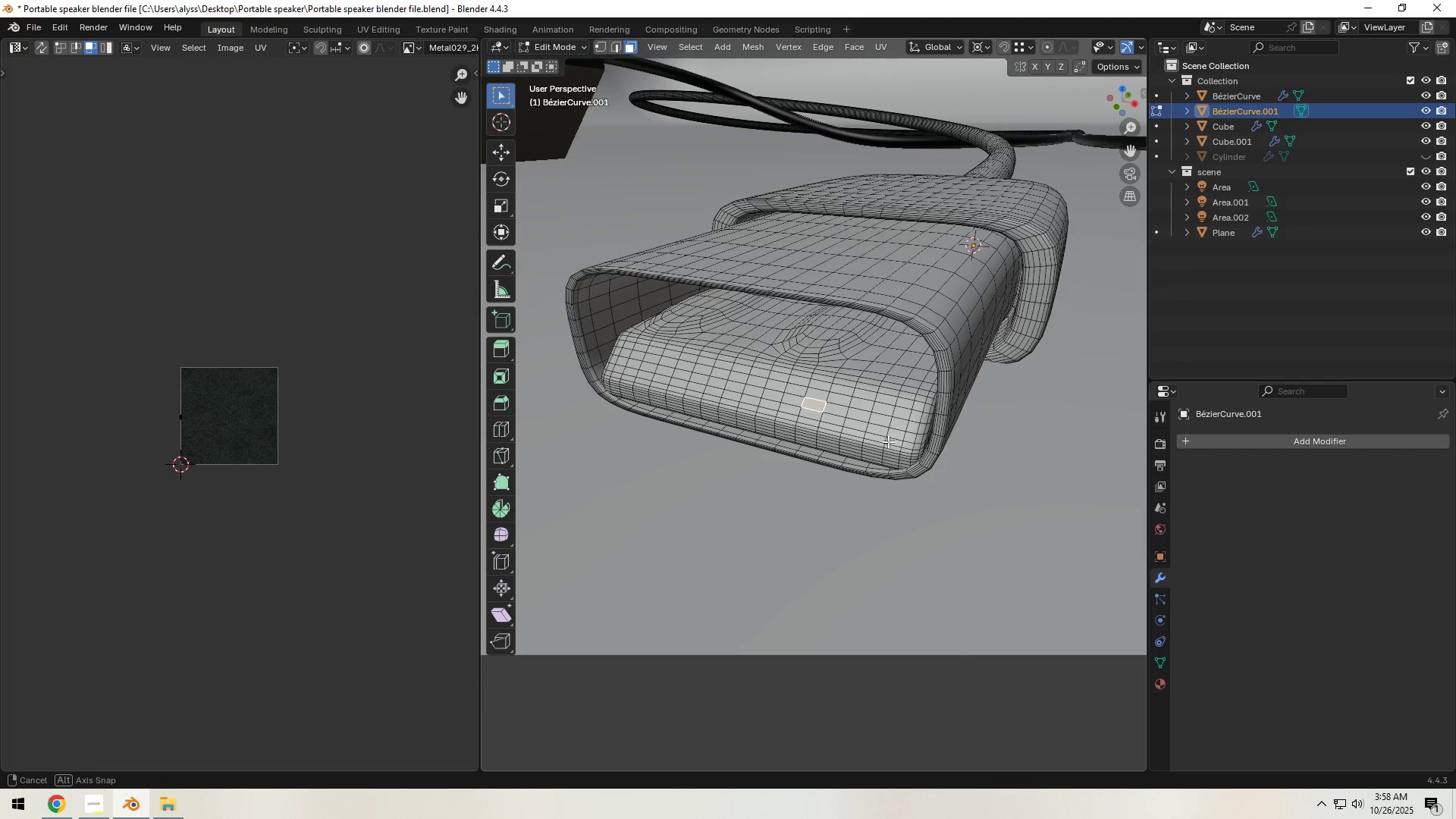 
hold_key(key=ControlLeft, duration=1.52)
 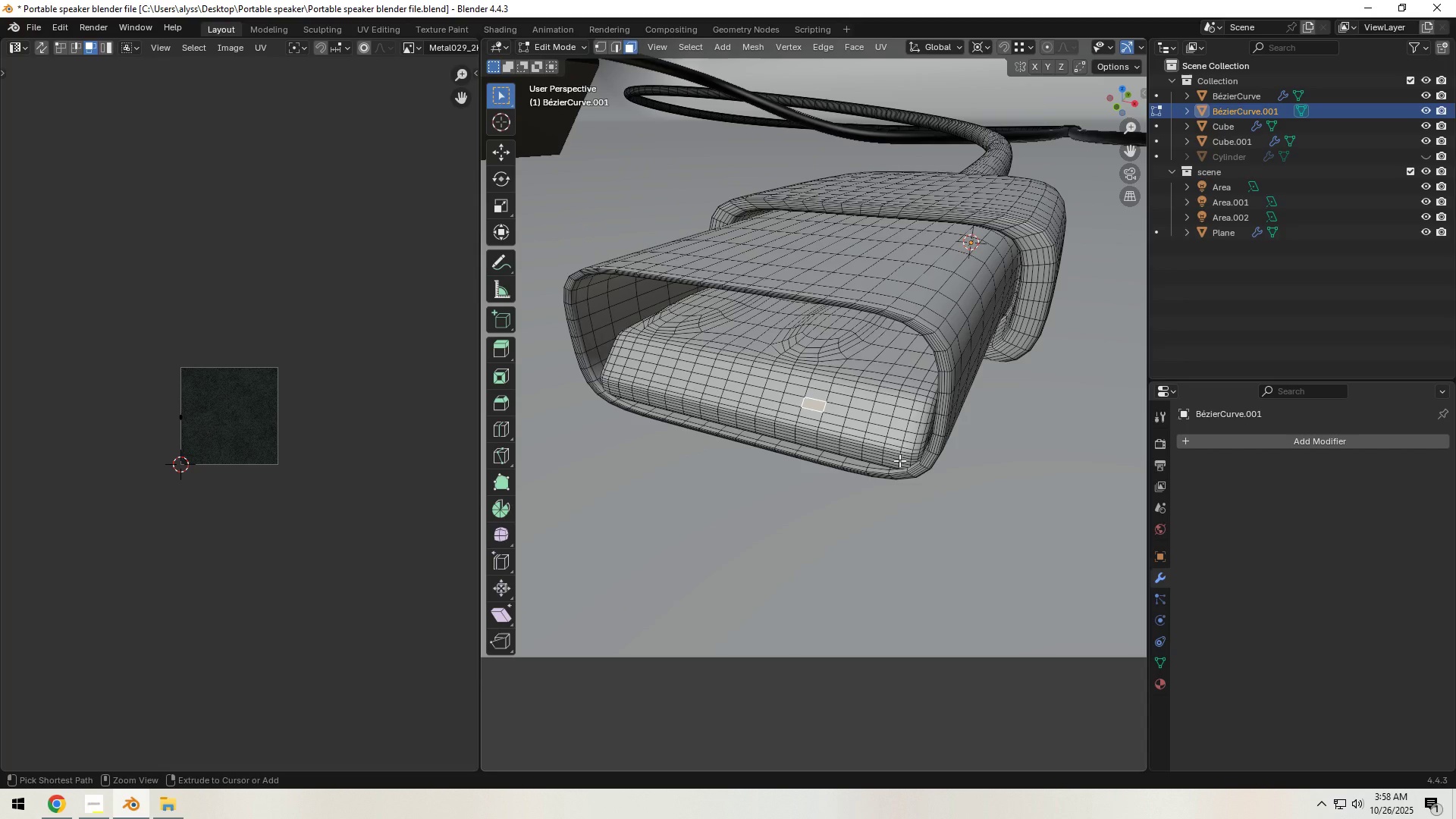 
key(Control+Z)
 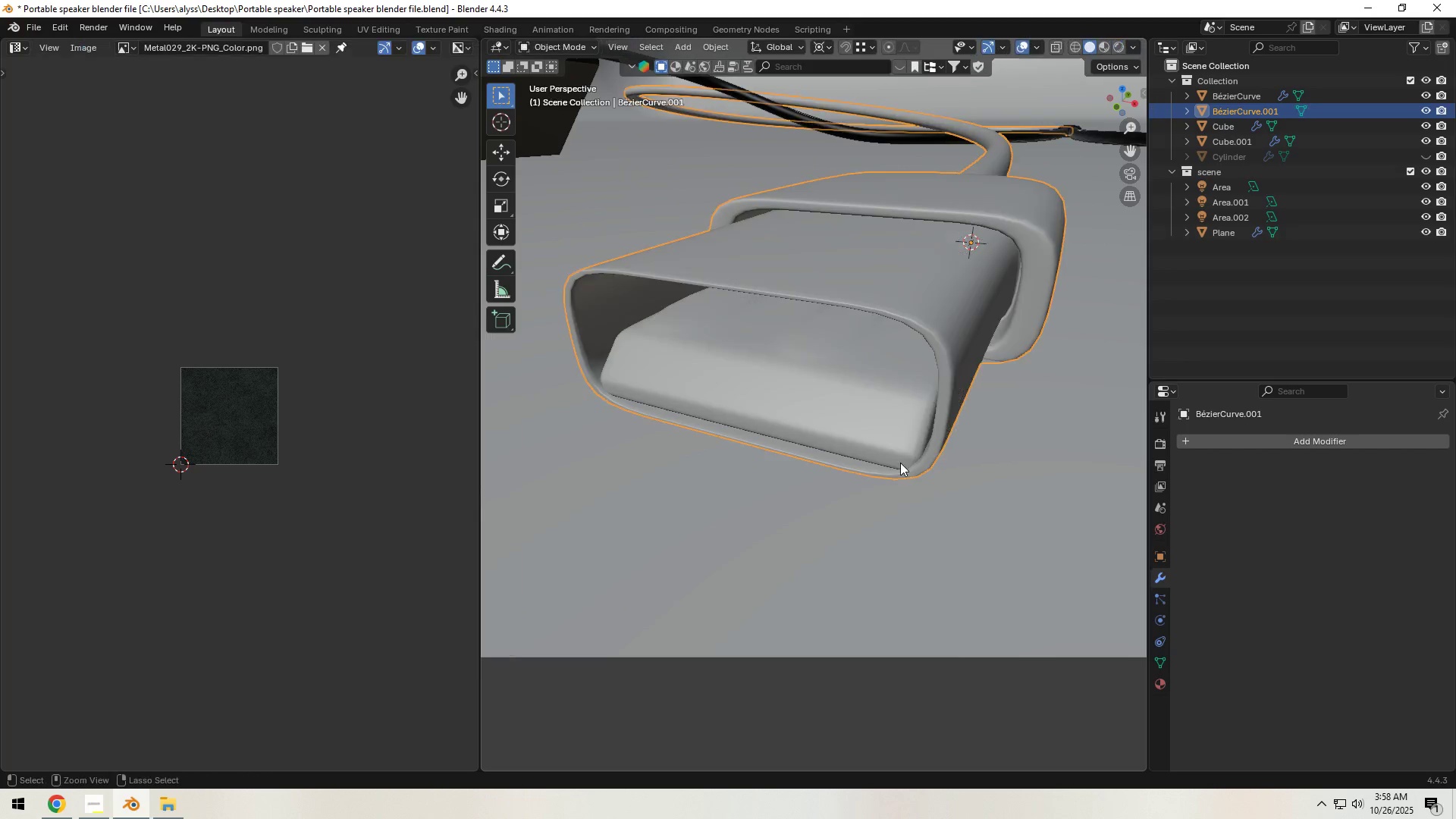 
key(Control+Z)
 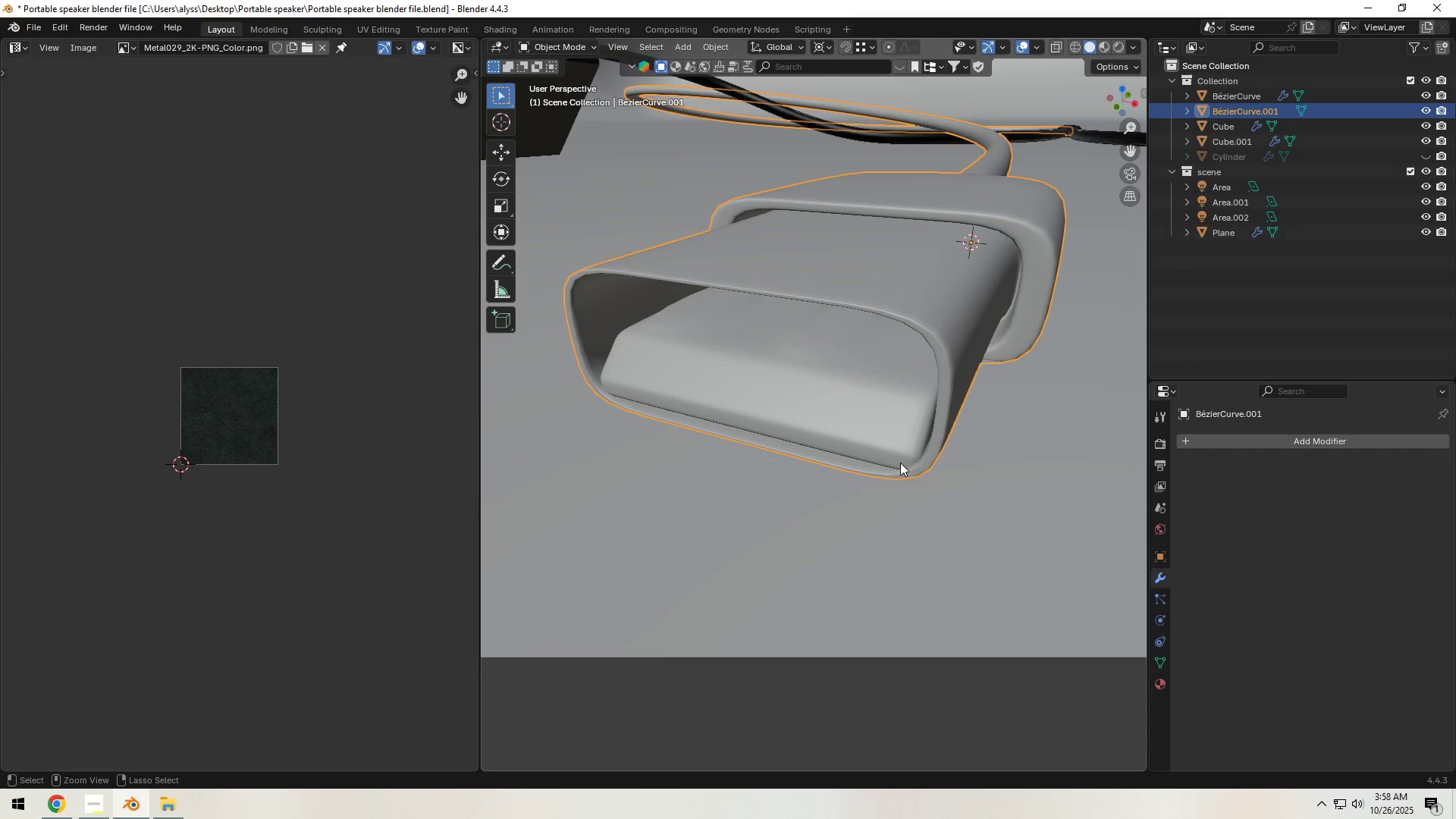 
key(Control+Z)
 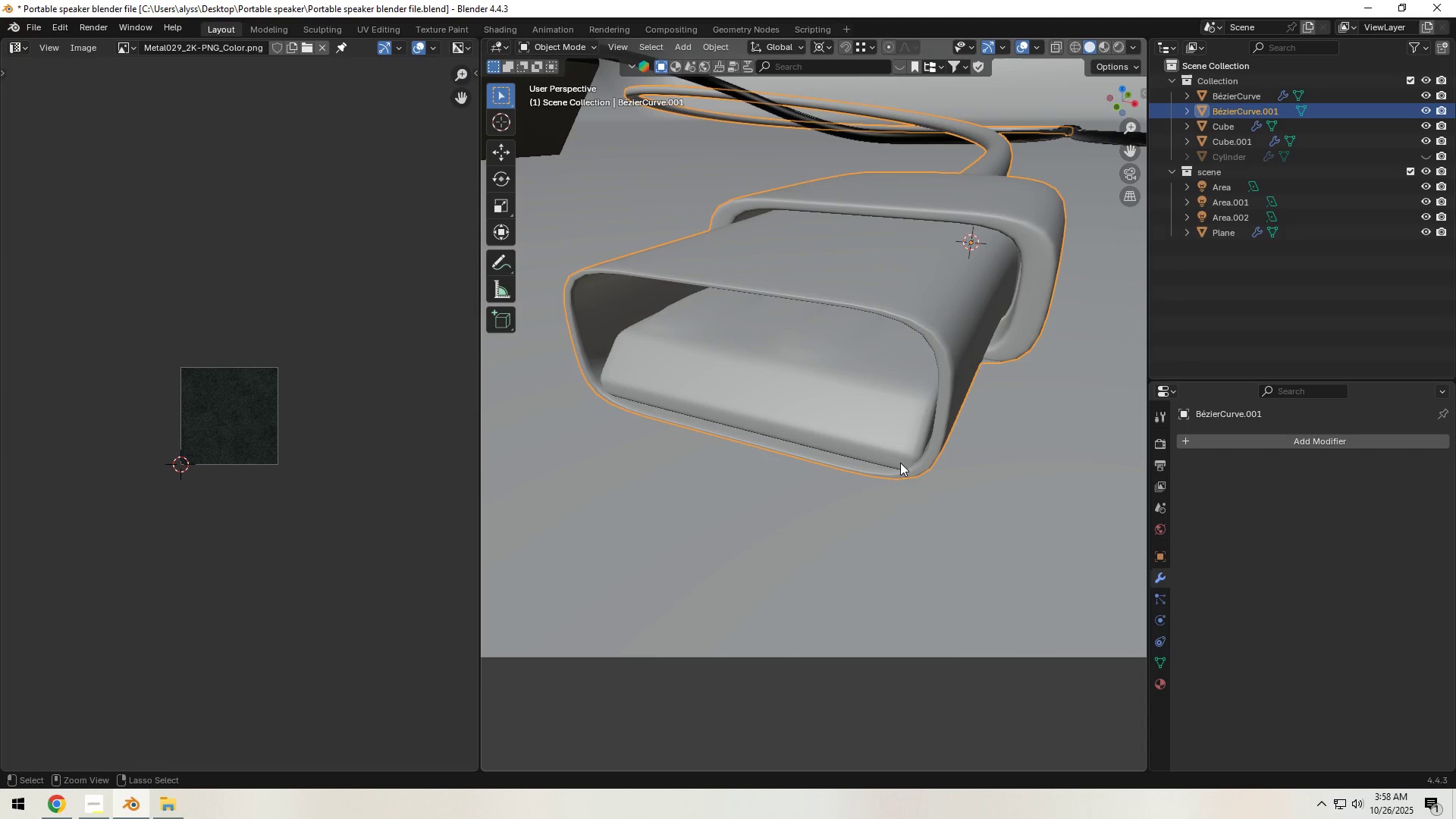 
key(Control+Z)
 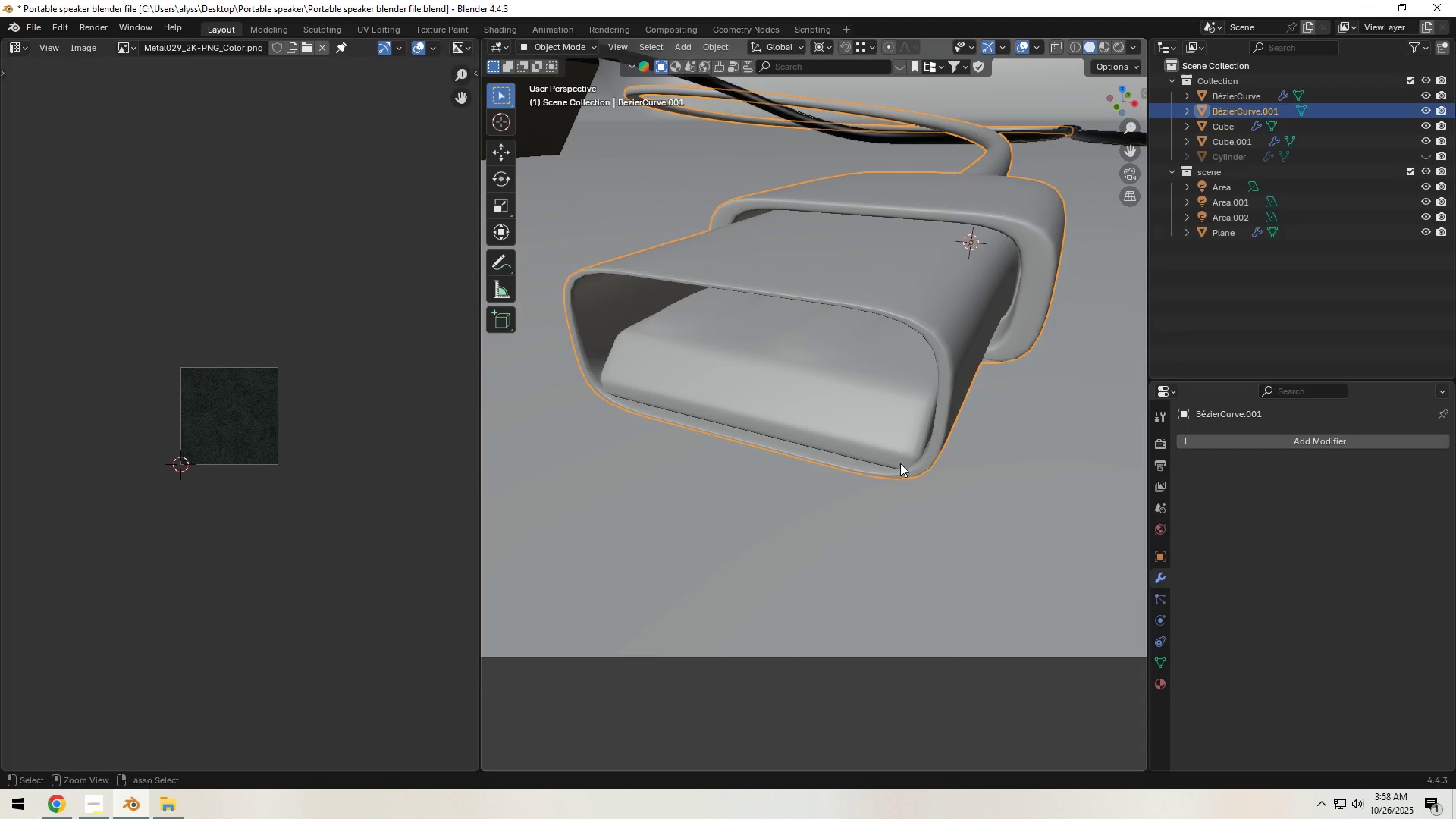 
key(Control+Z)
 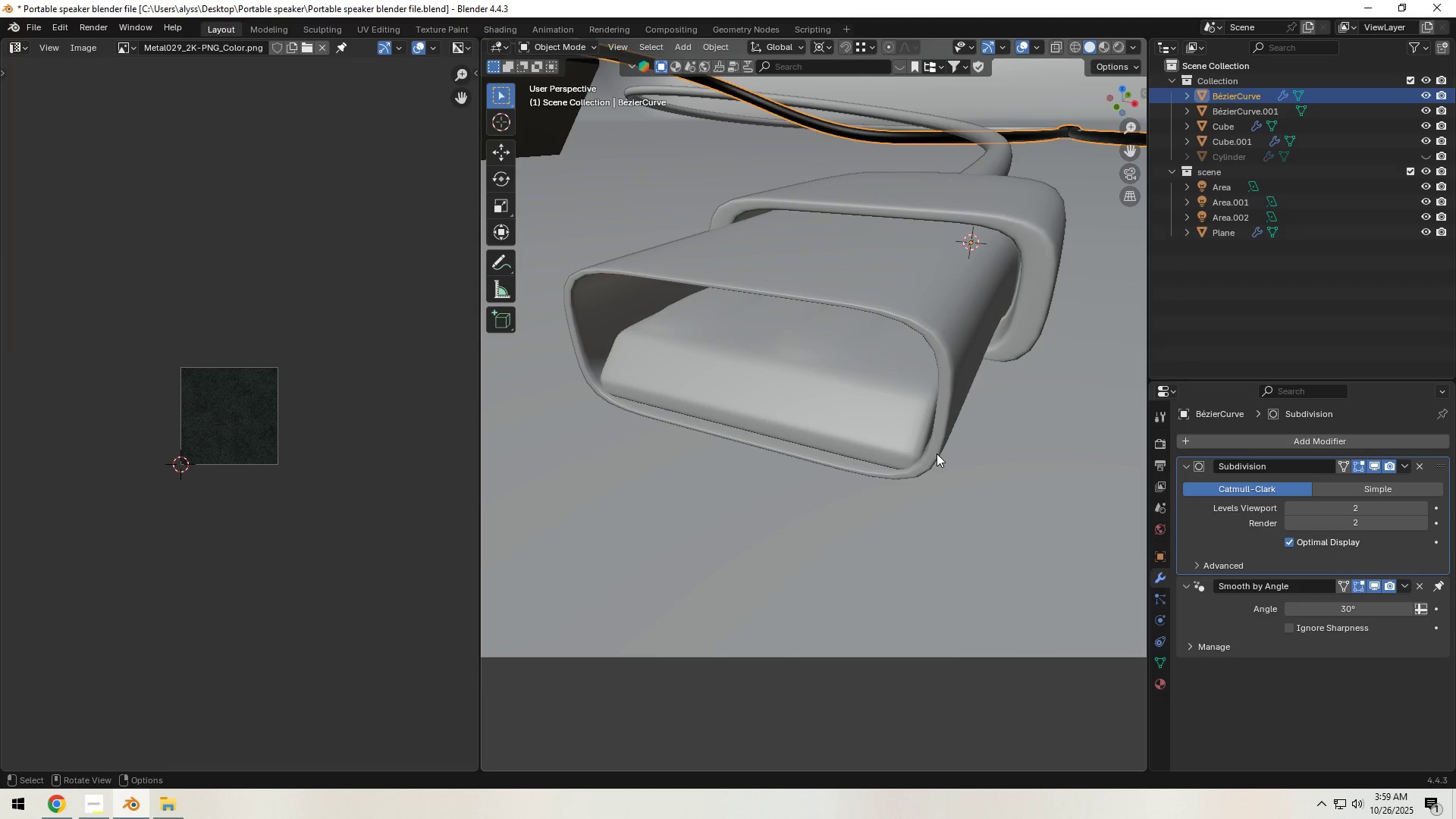 
key(Tab)
 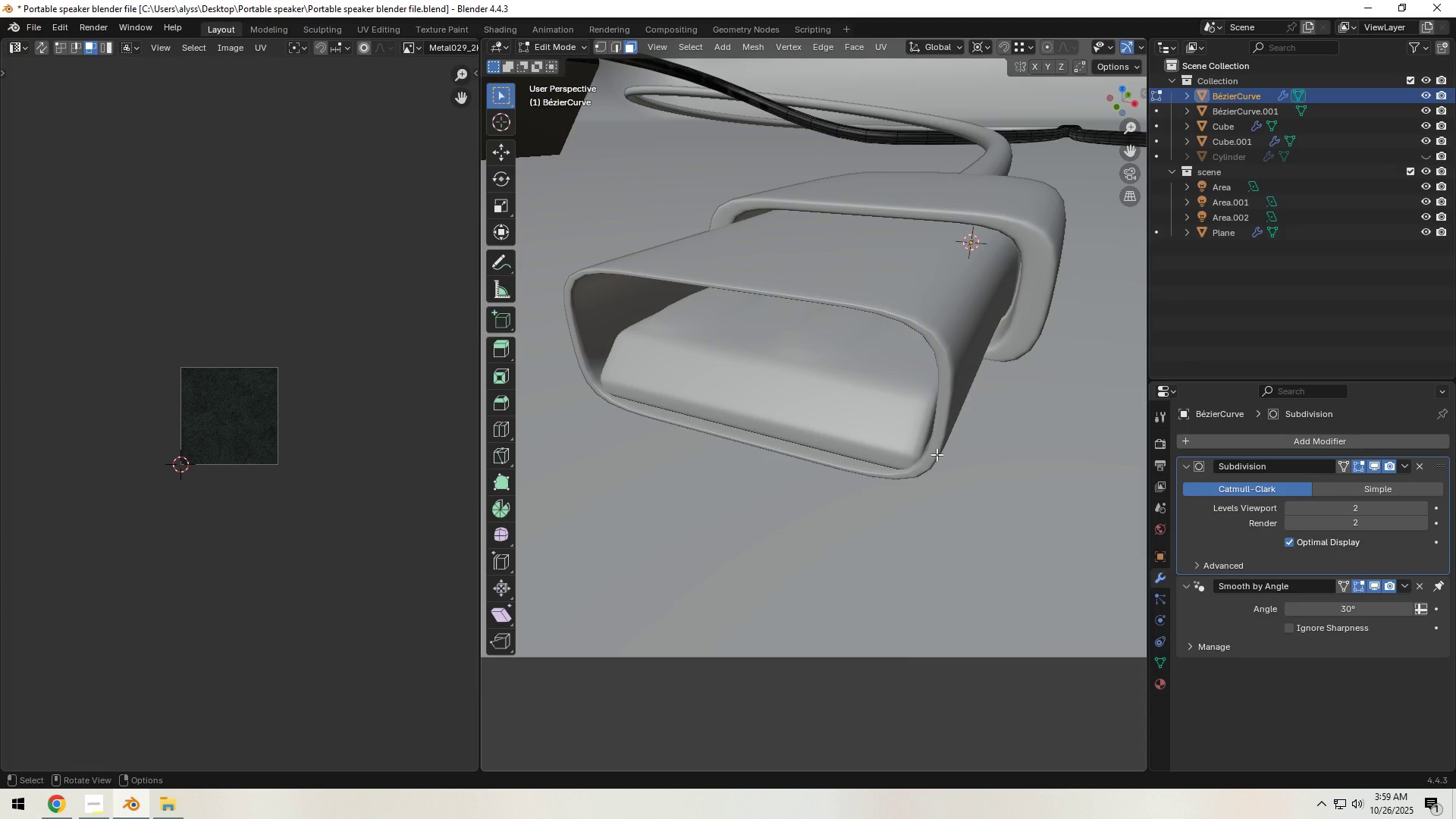 
key(Tab)
 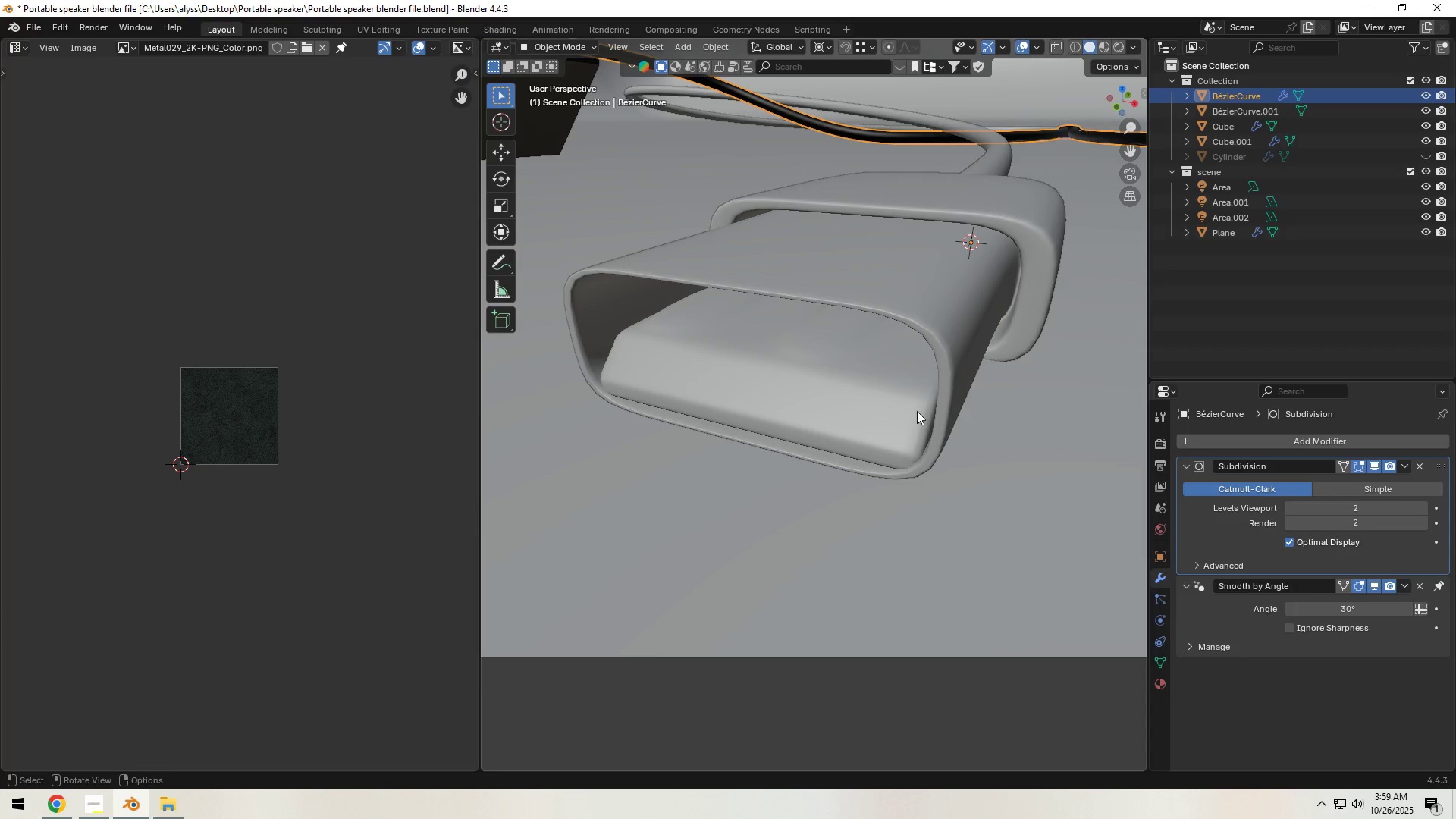 
left_click([917, 411])
 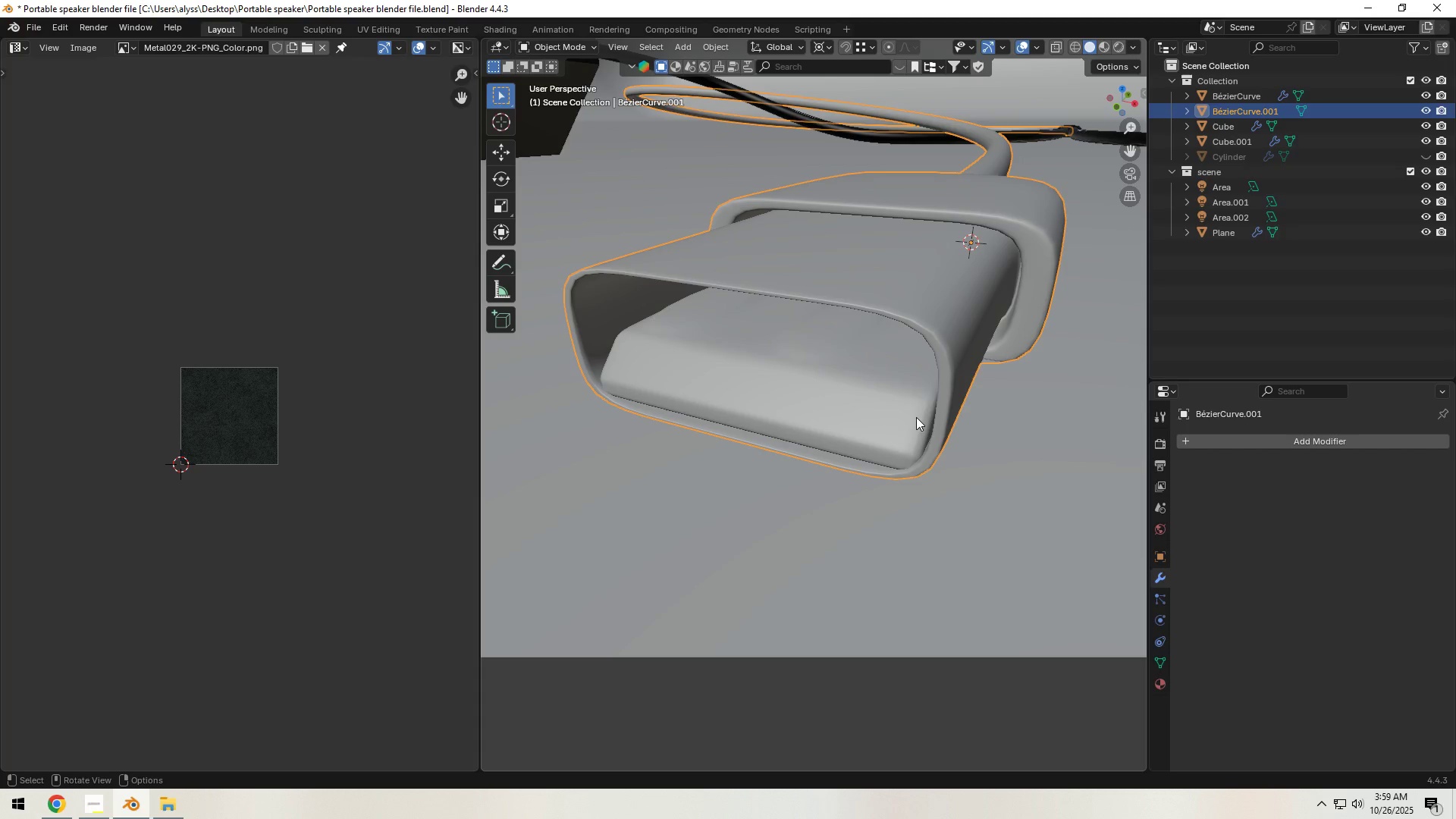 
key(Tab)
 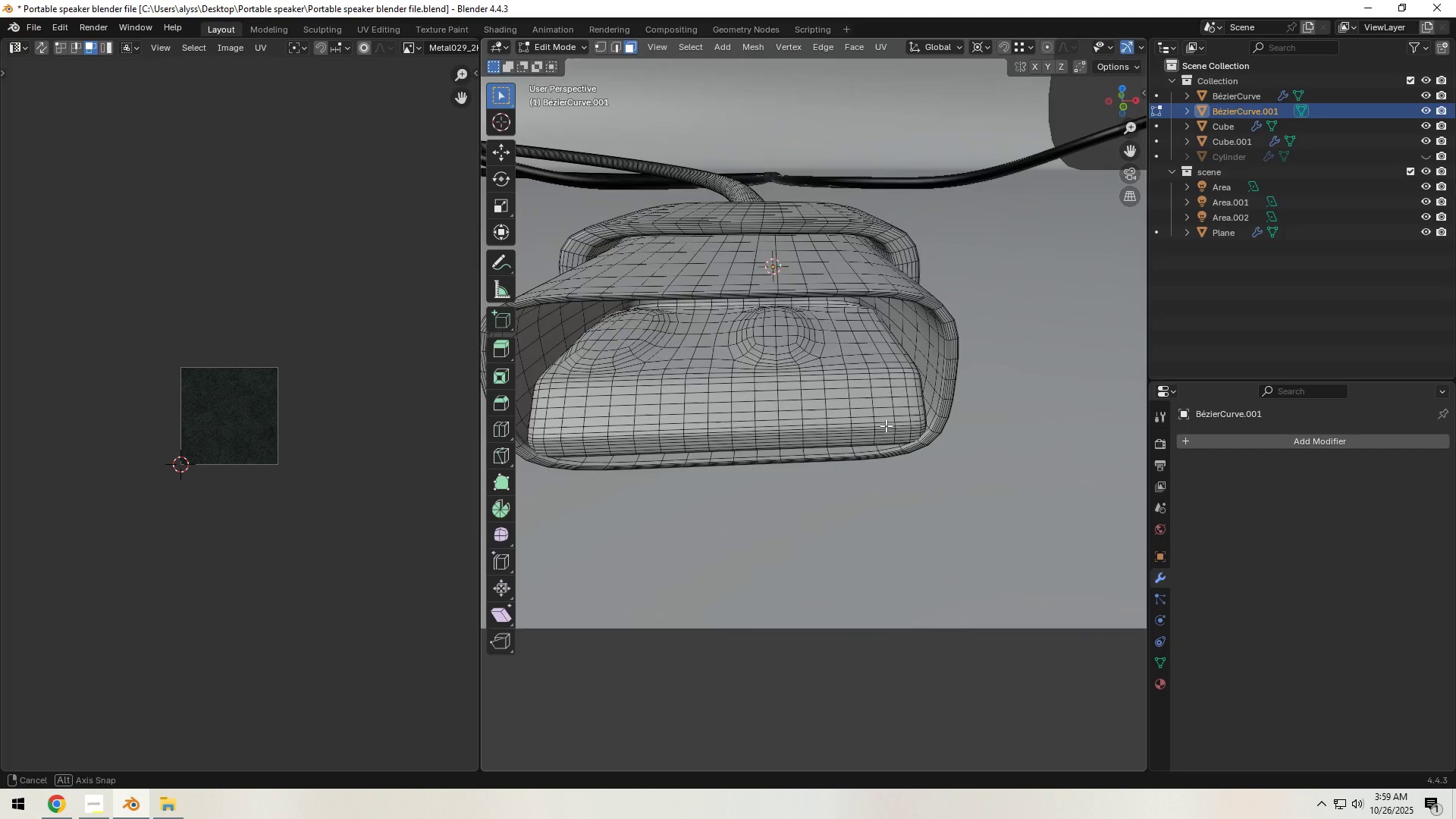 
hold_key(key=AltLeft, duration=1.09)
 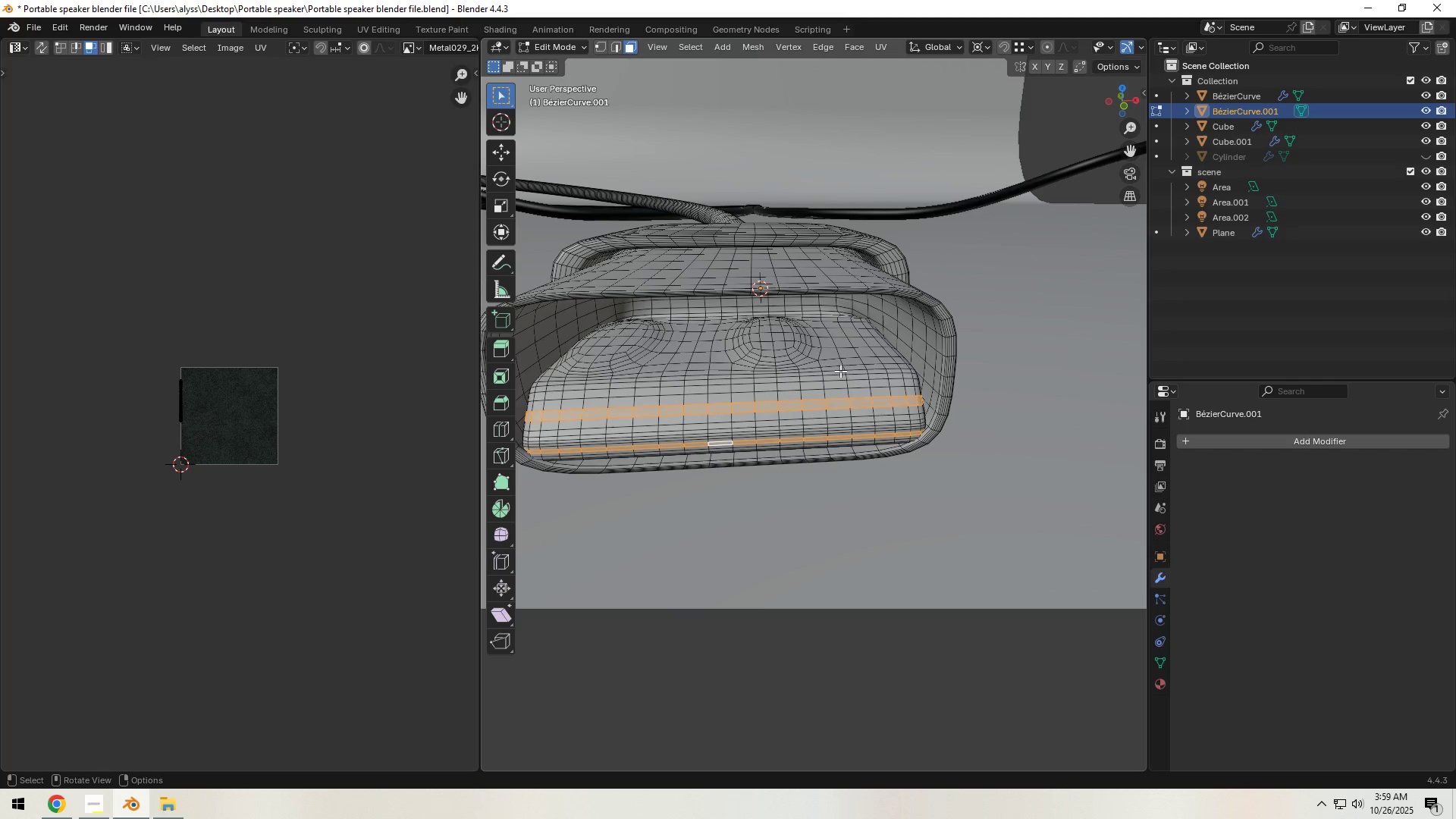 
hold_key(key=AltLeft, duration=1.54)
left_click([838, 375])
 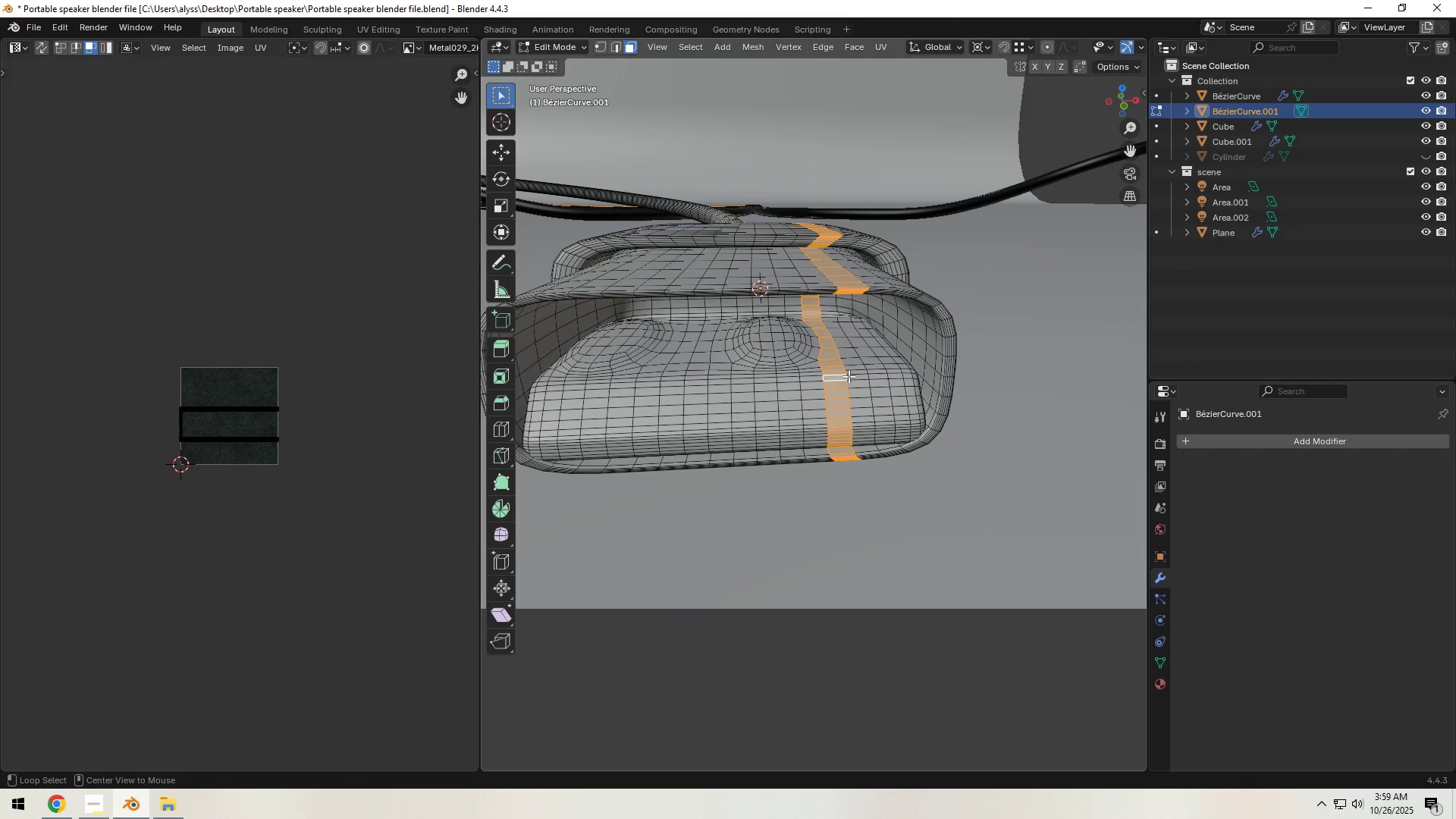 
left_click([849, 376])
 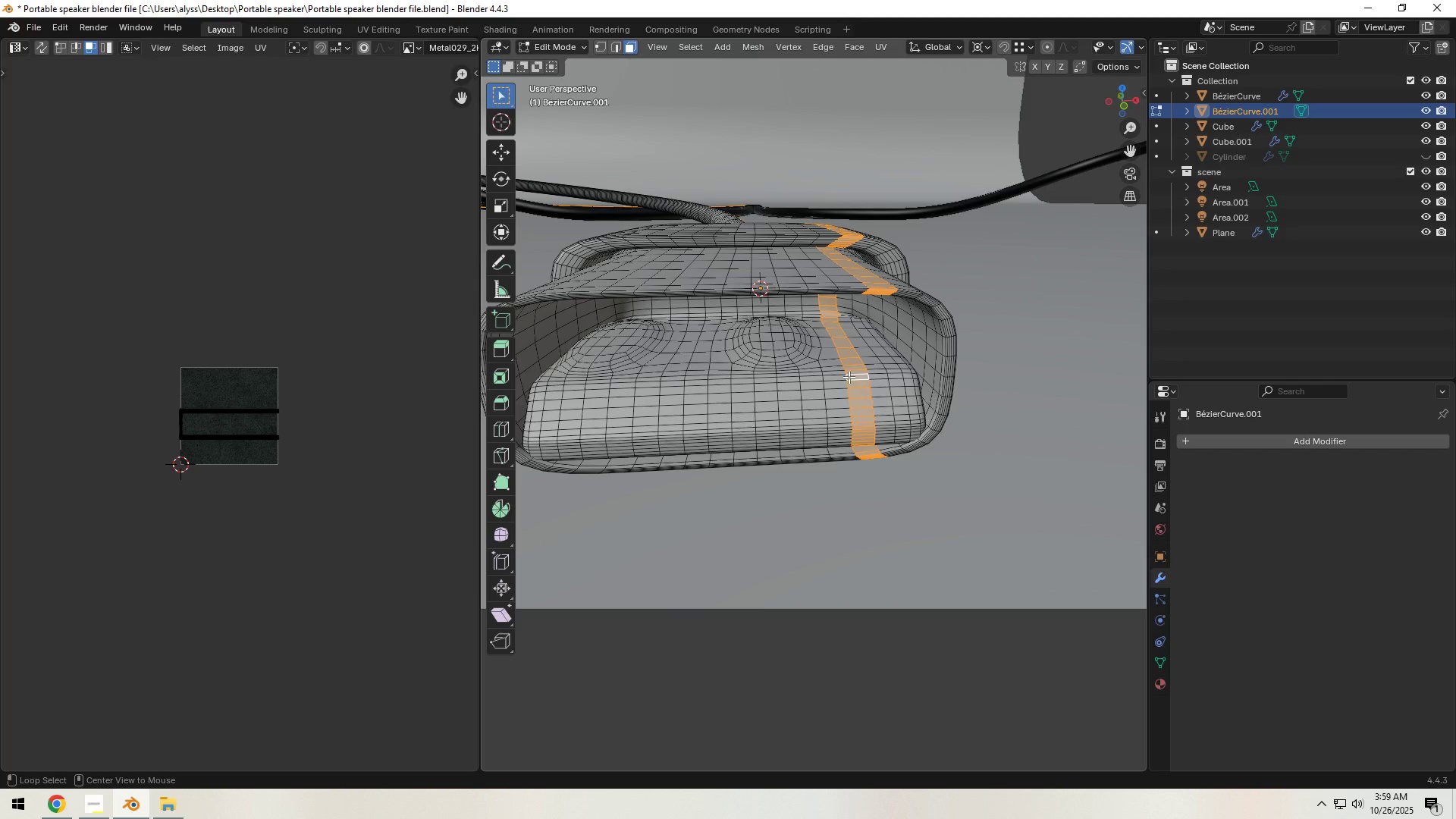 
hold_key(key=AltLeft, duration=0.85)
left_click([846, 378])
 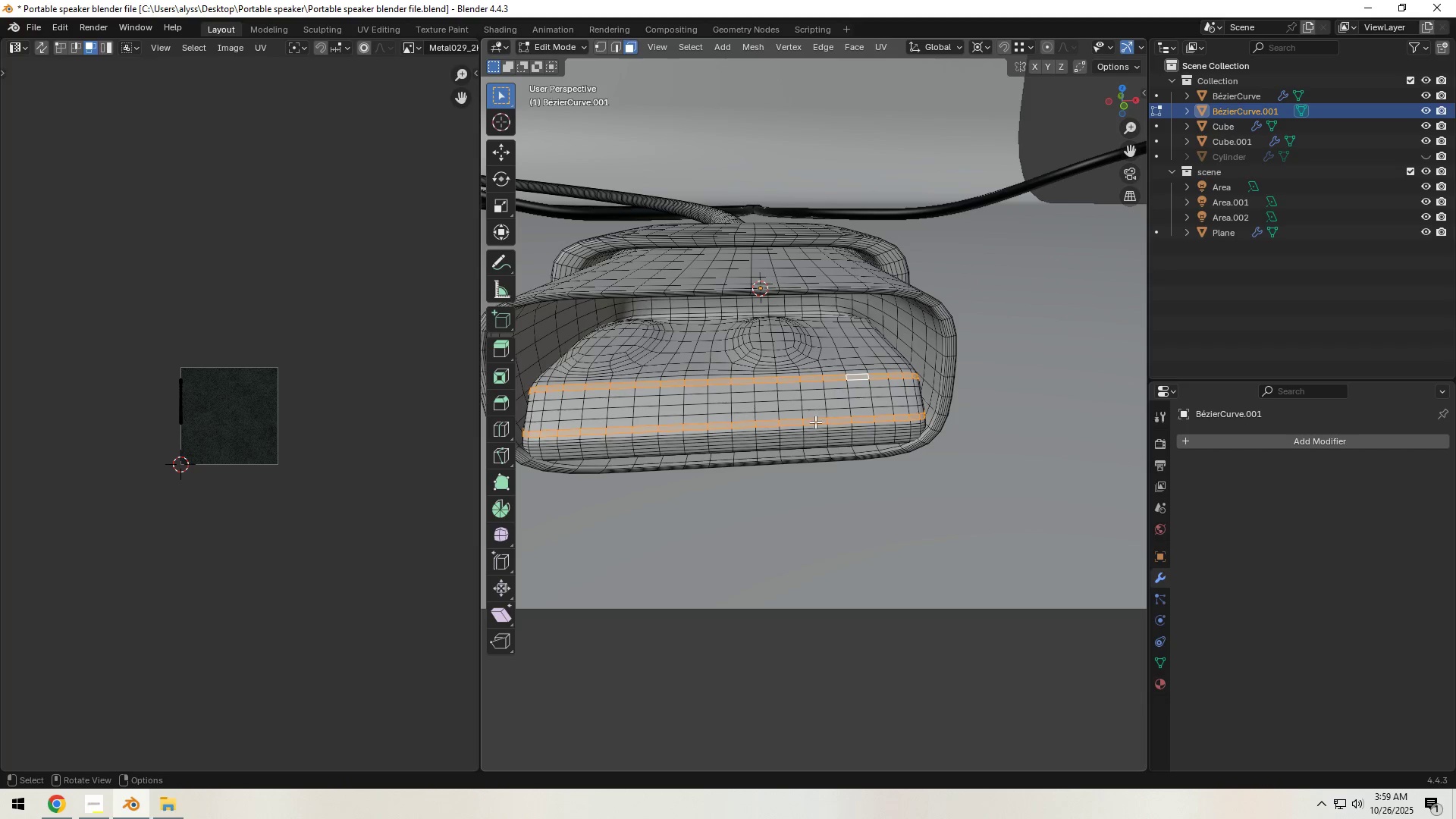 
hold_key(key=AltLeft, duration=1.52)
 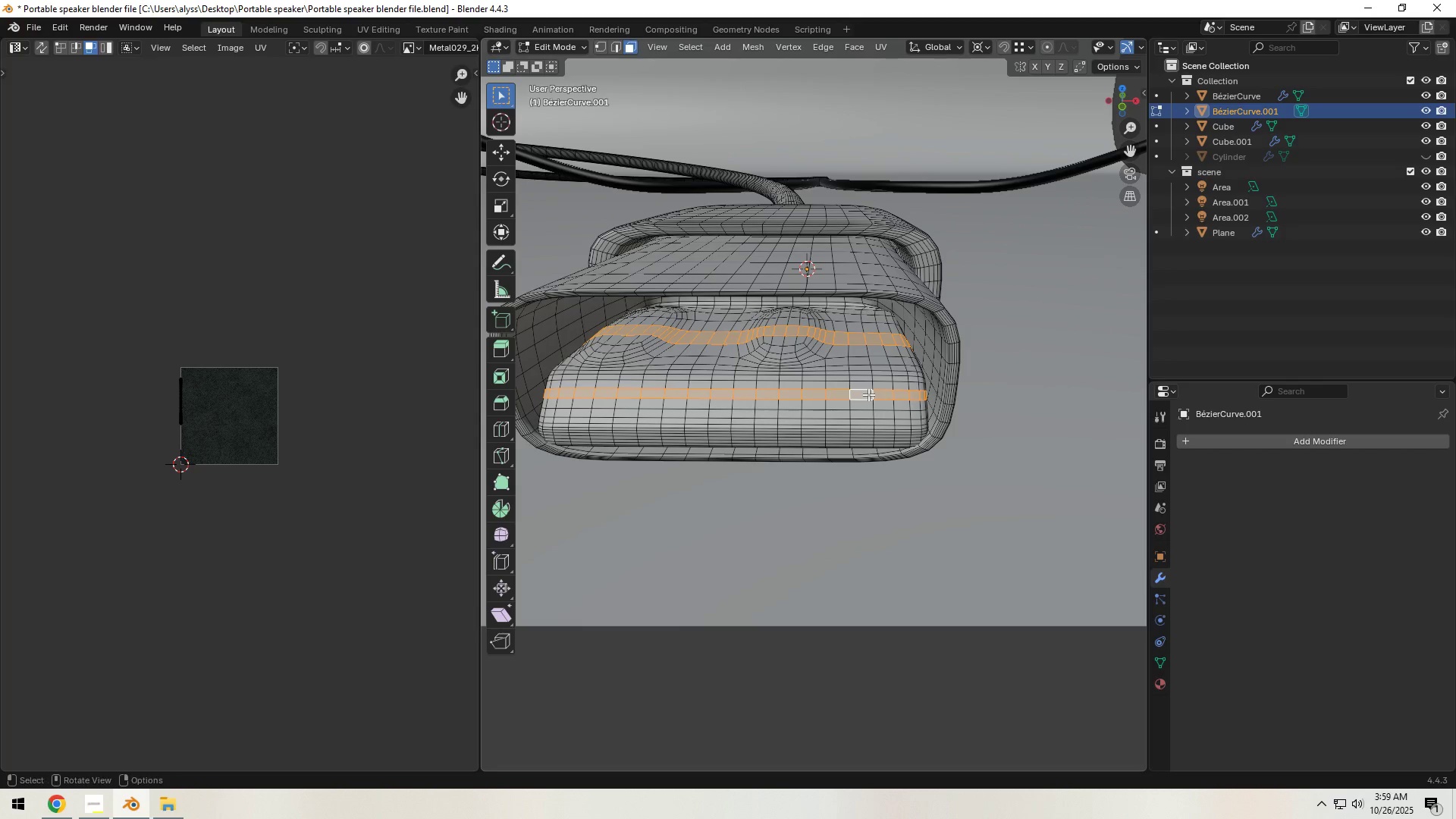 
hold_key(key=AltLeft, duration=0.54)
 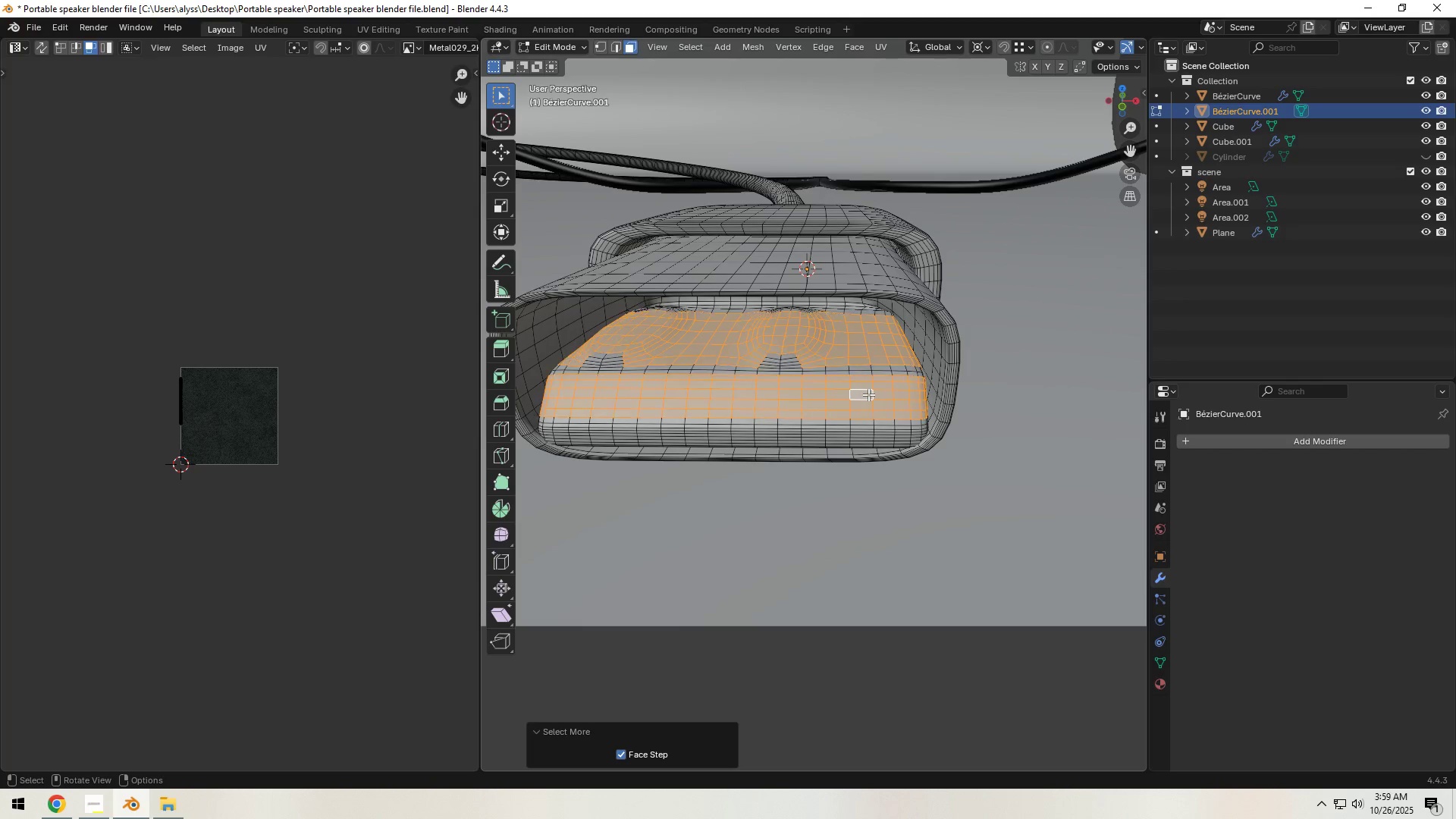 
double_click([868, 394])
 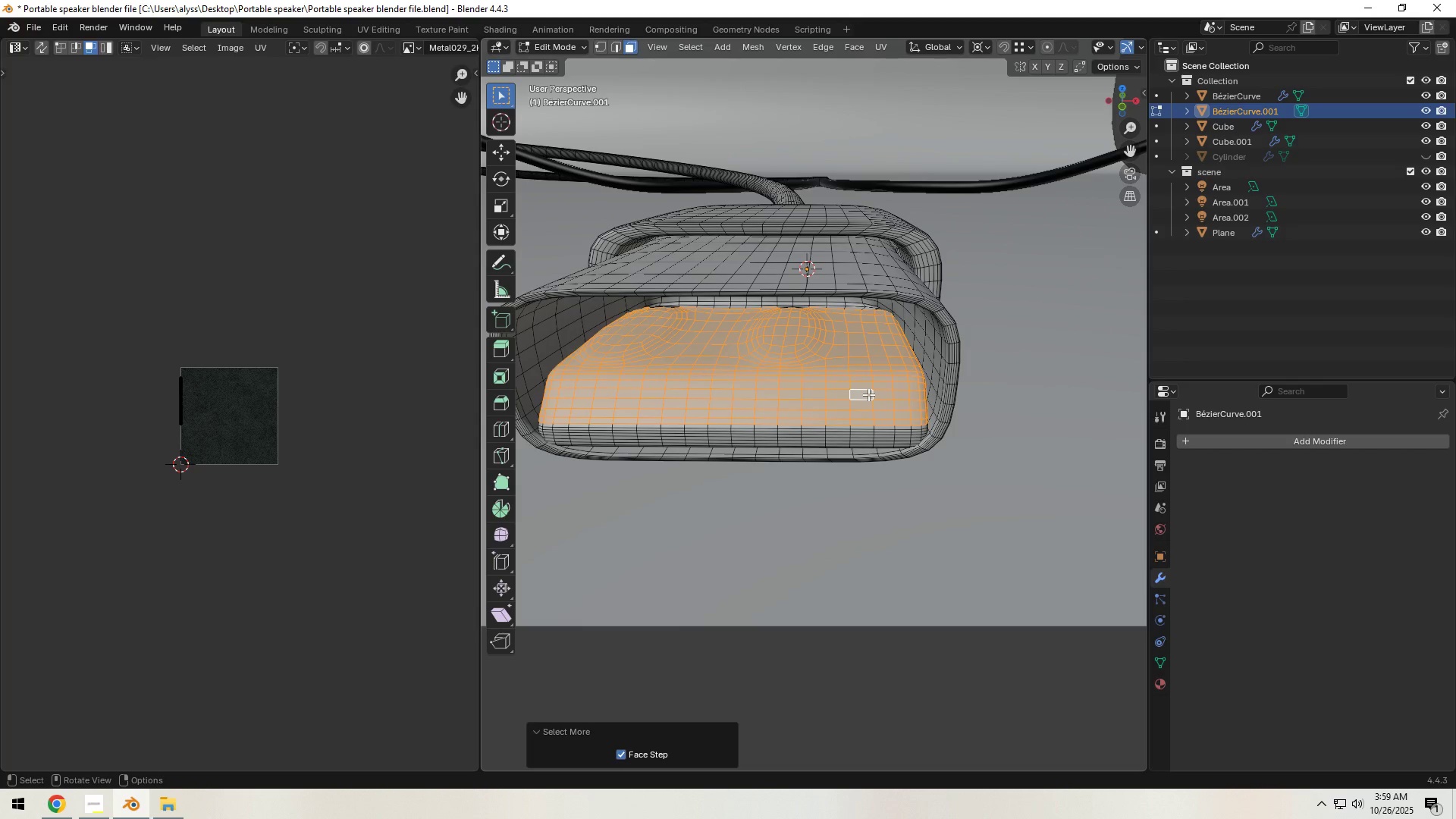 
triple_click([868, 394])
 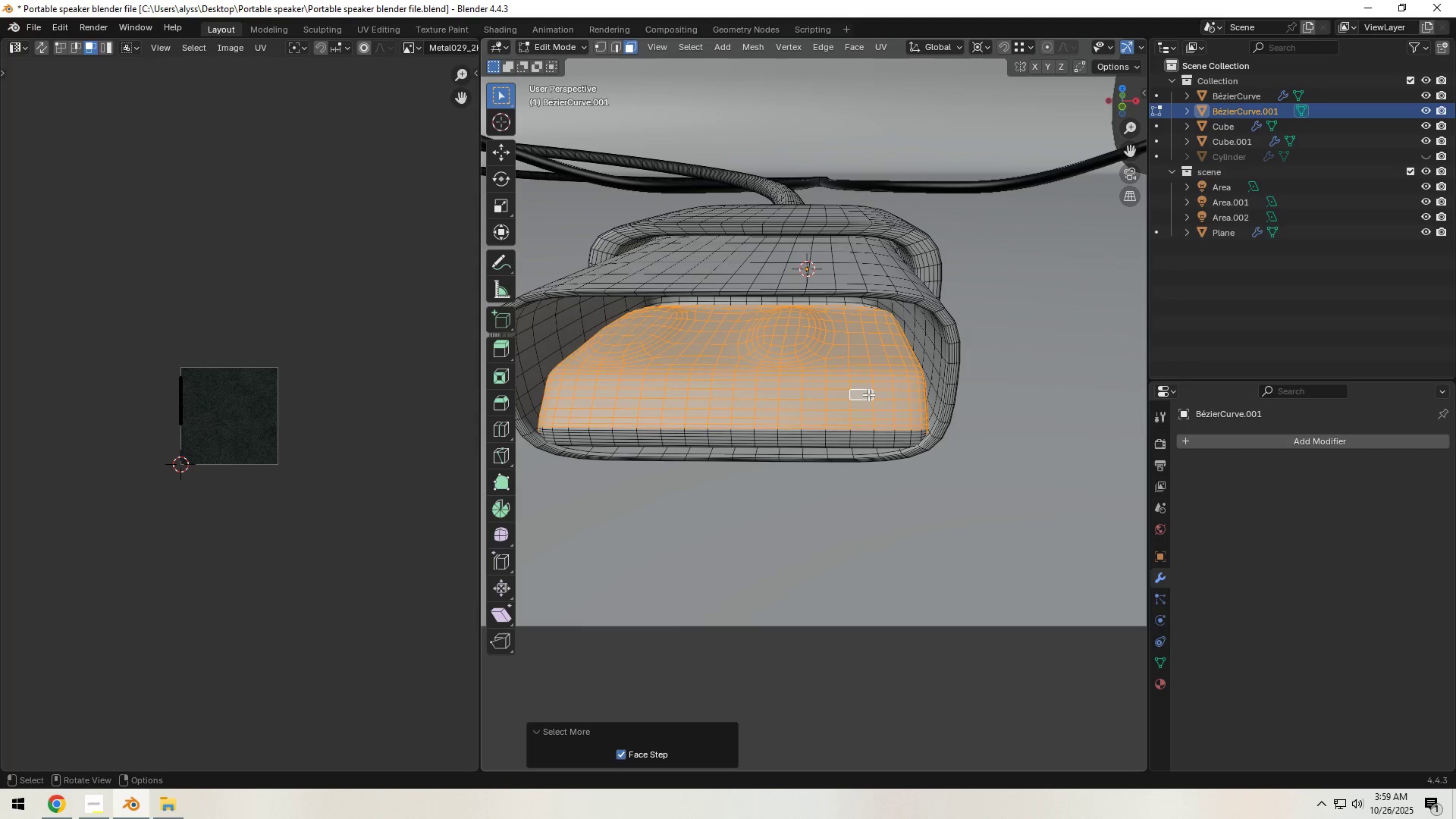 
triple_click([868, 394])
 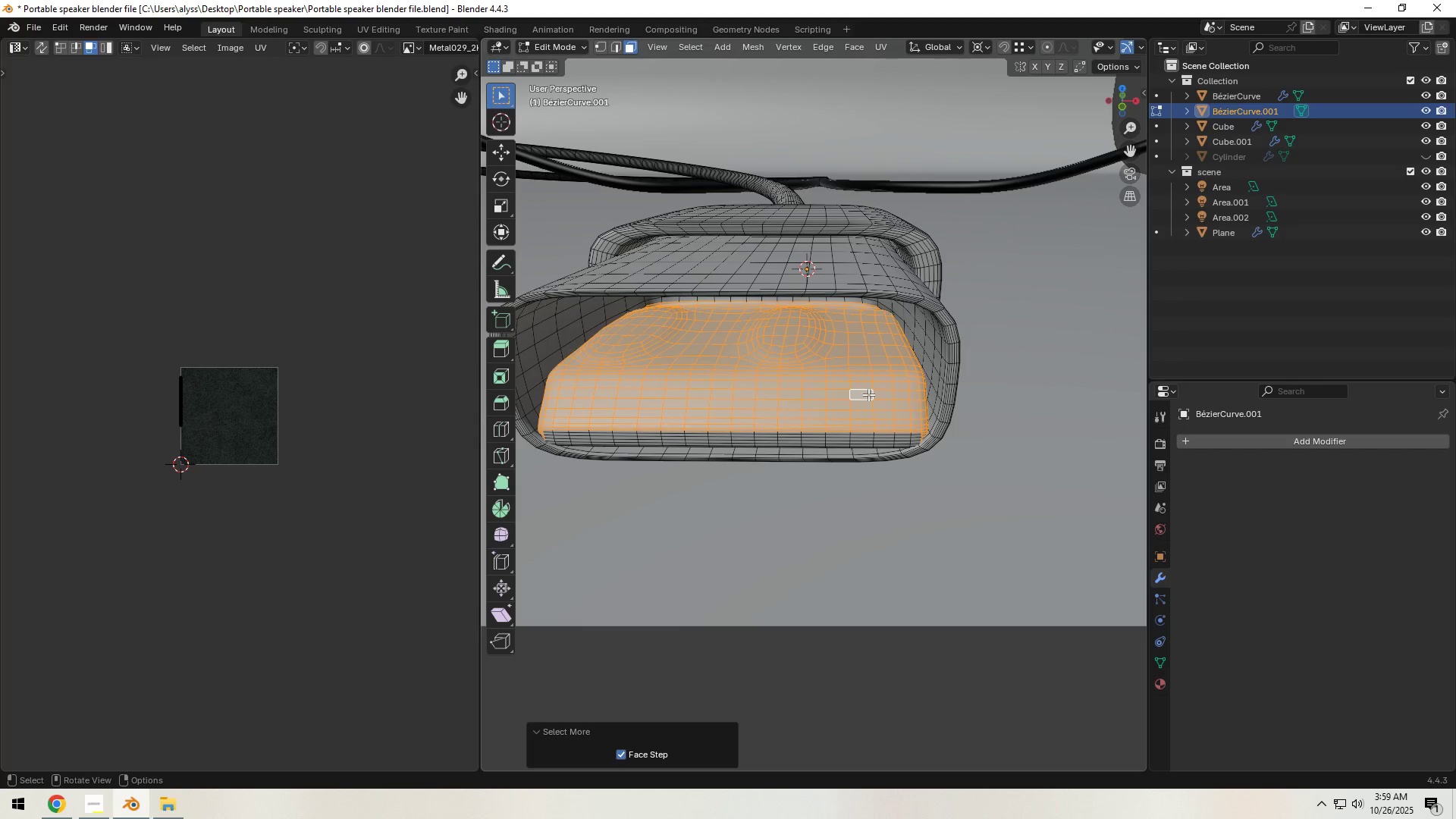 
triple_click([868, 394])
 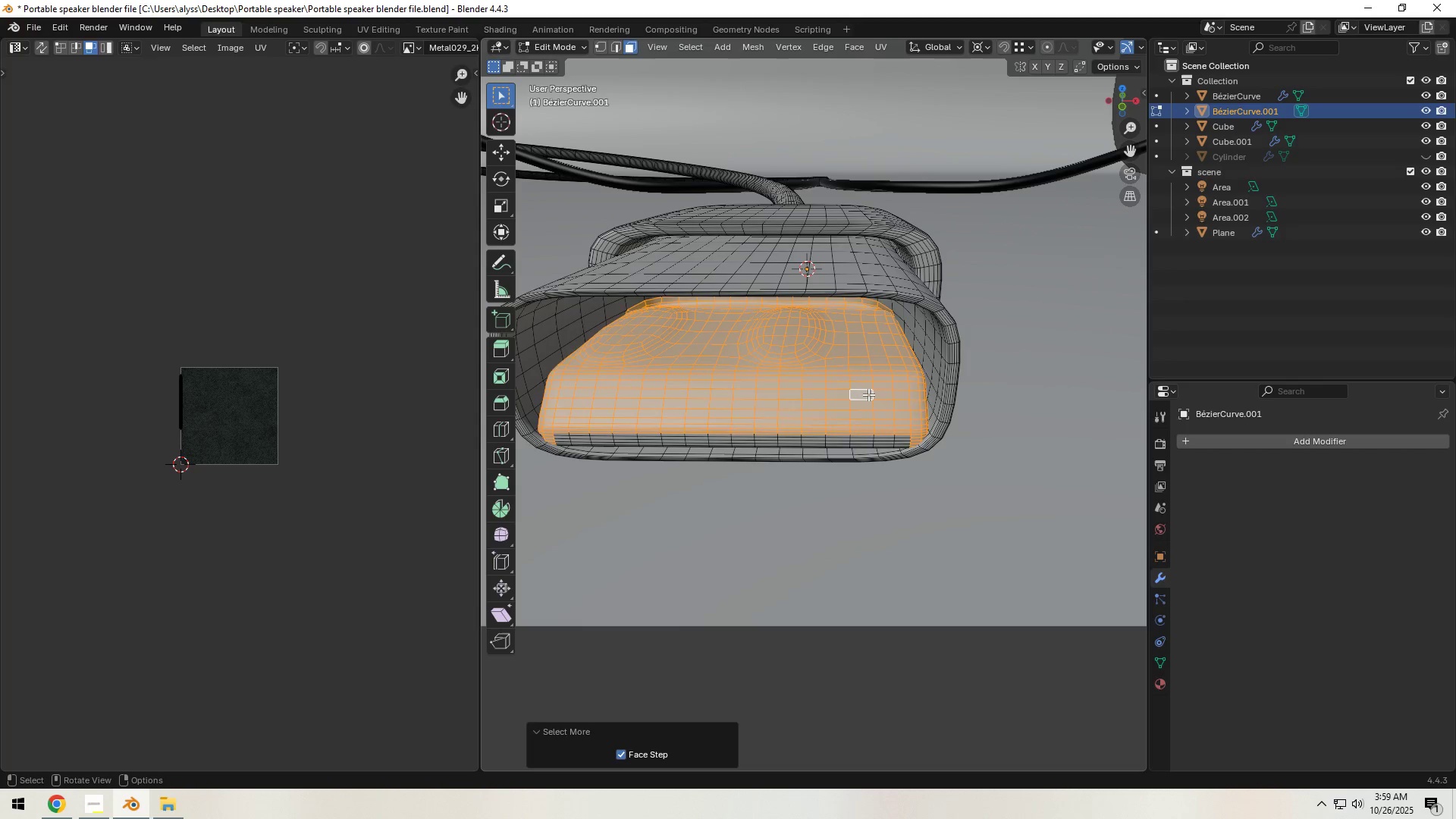 
triple_click([868, 394])
 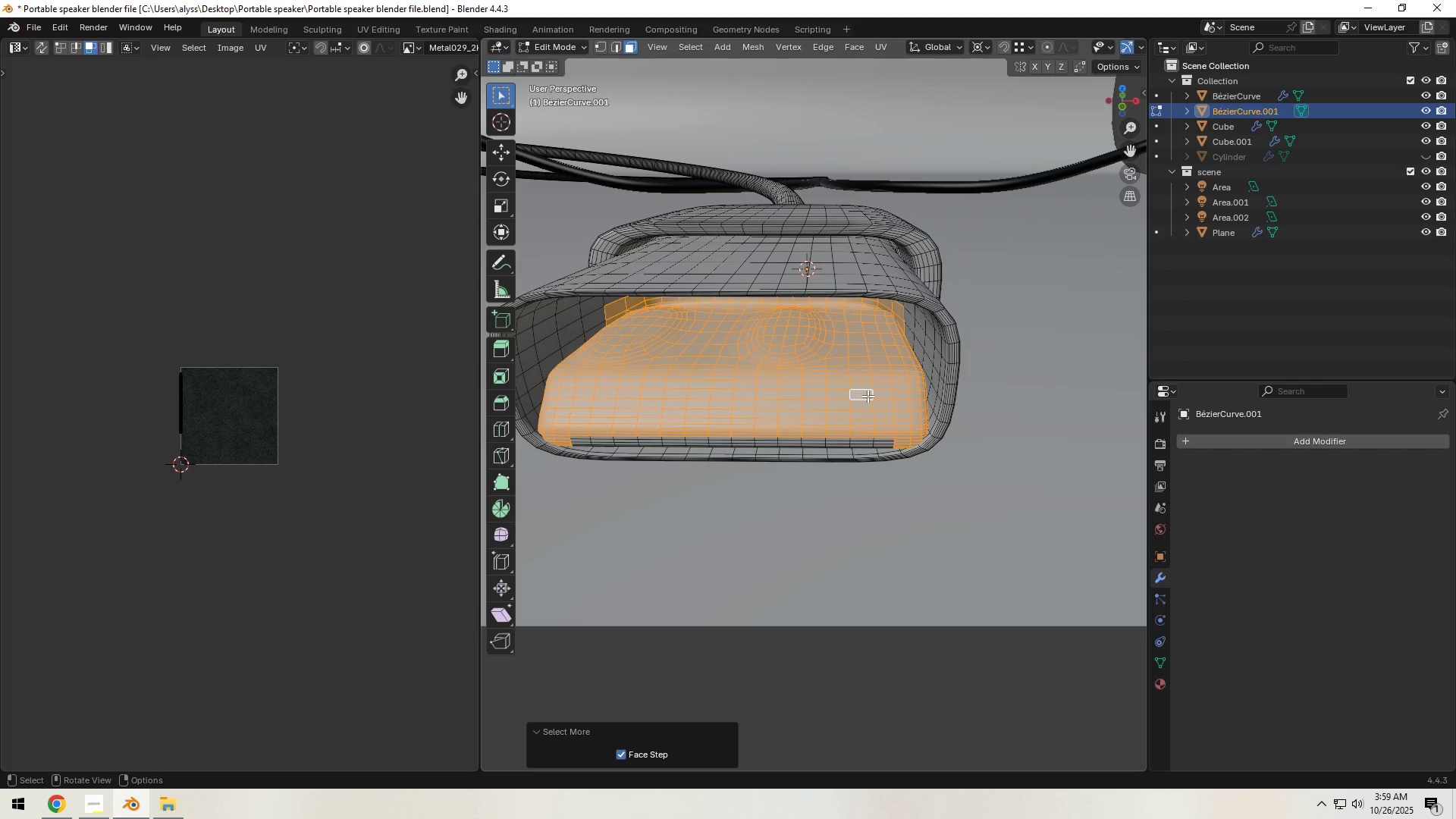 
triple_click([868, 396])
 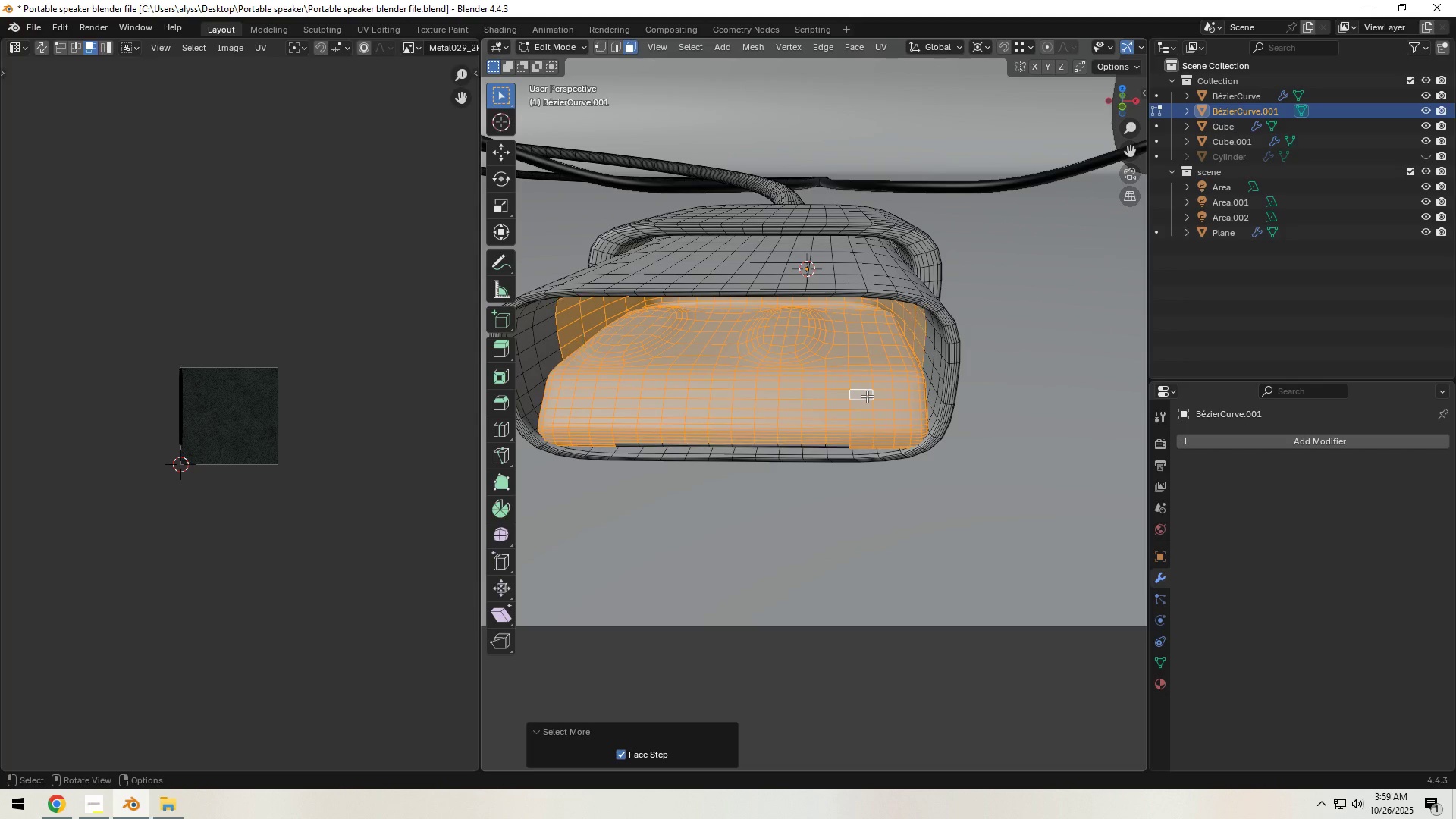 
triple_click([867, 396])
 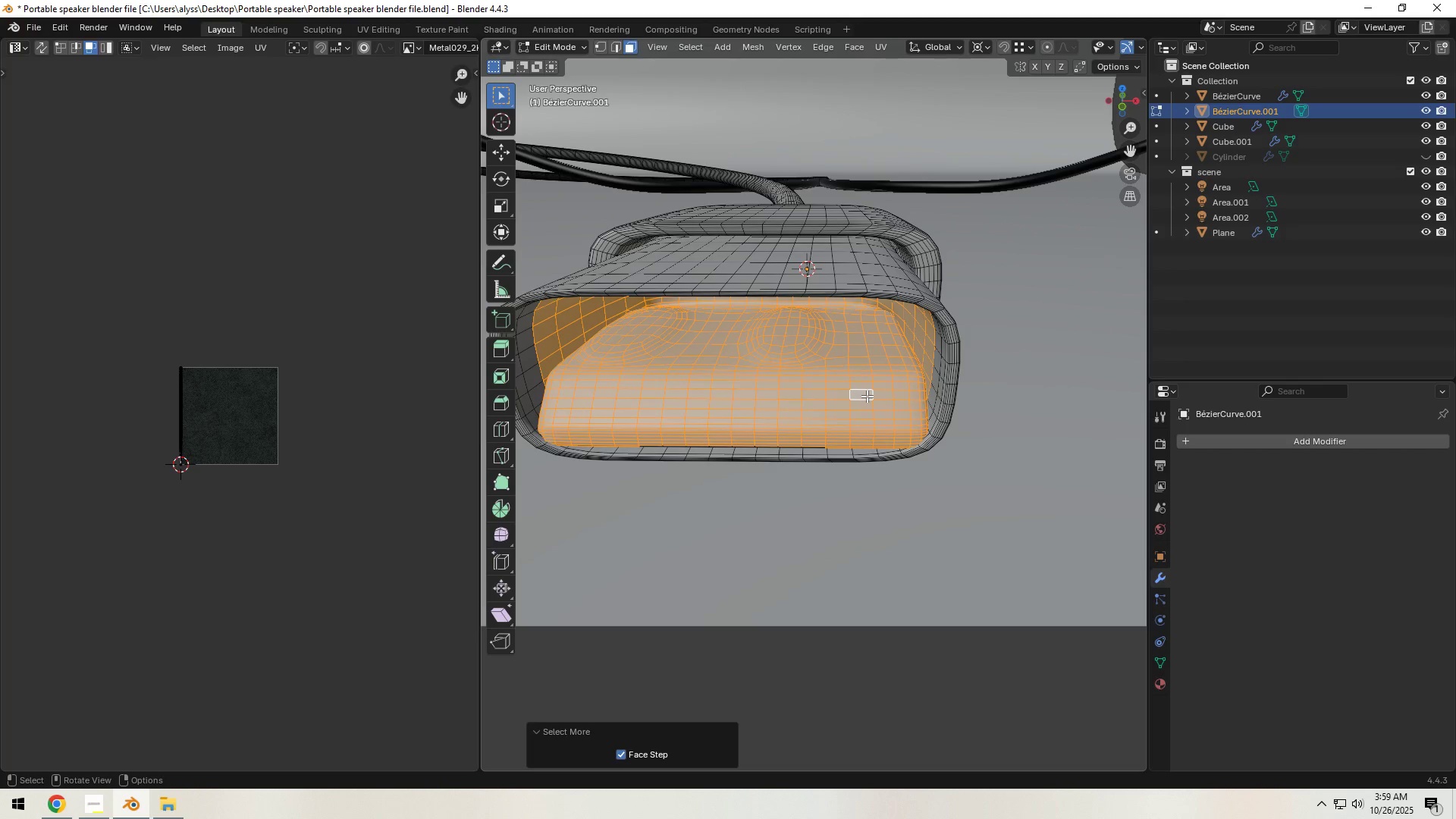 
triple_click([867, 396])
 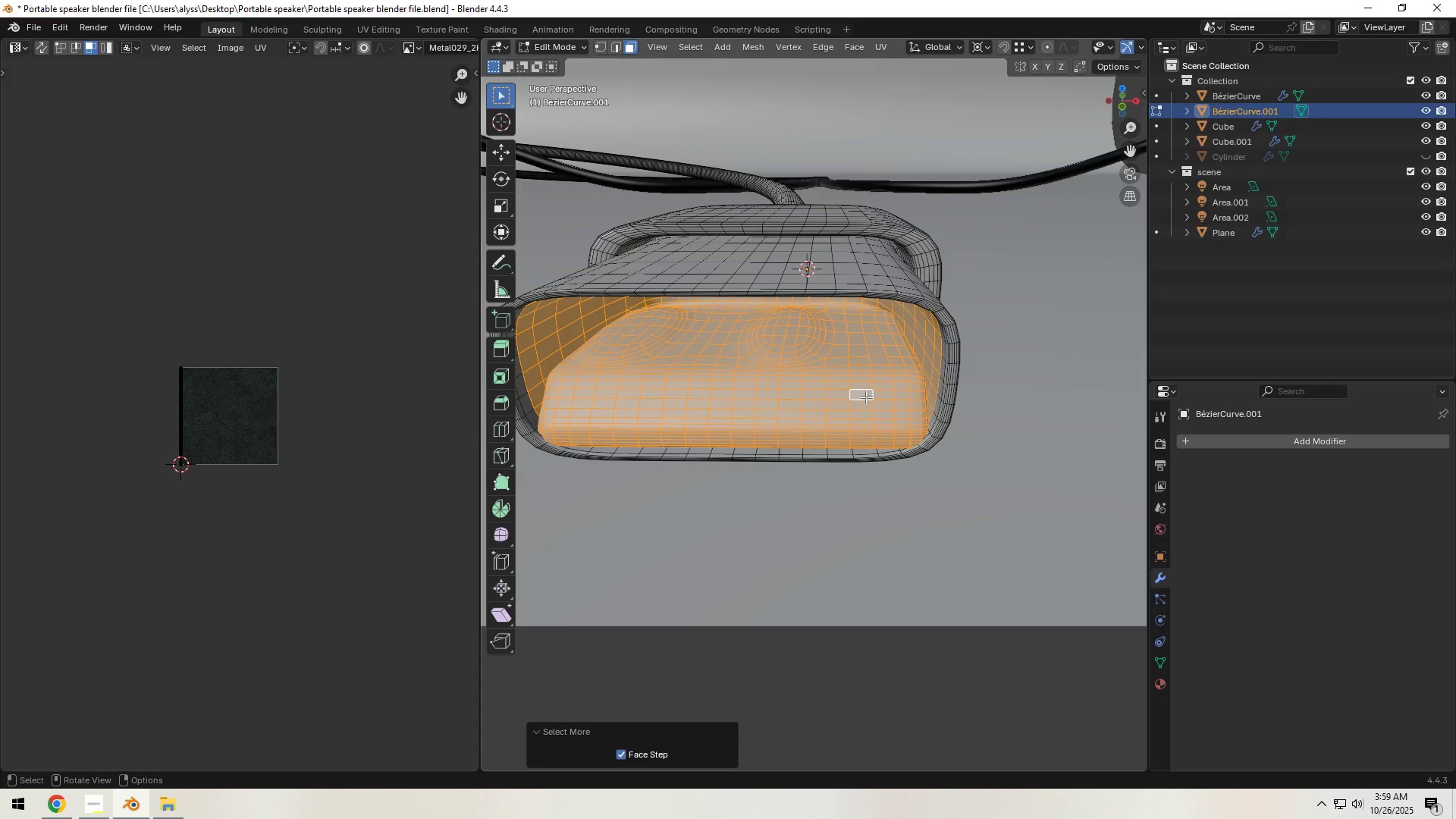 
triple_click([866, 397])
 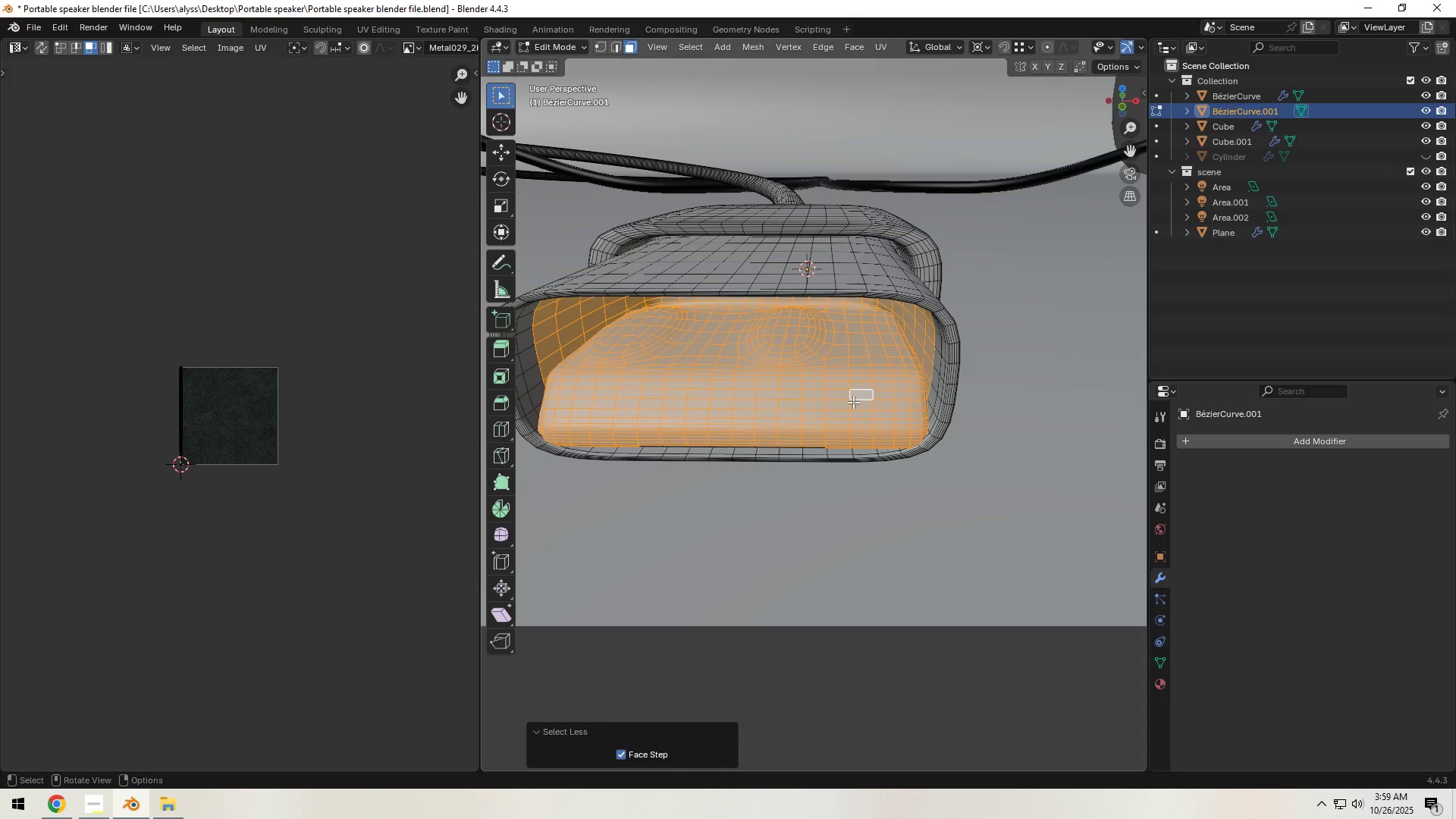 
double_click([853, 402])
 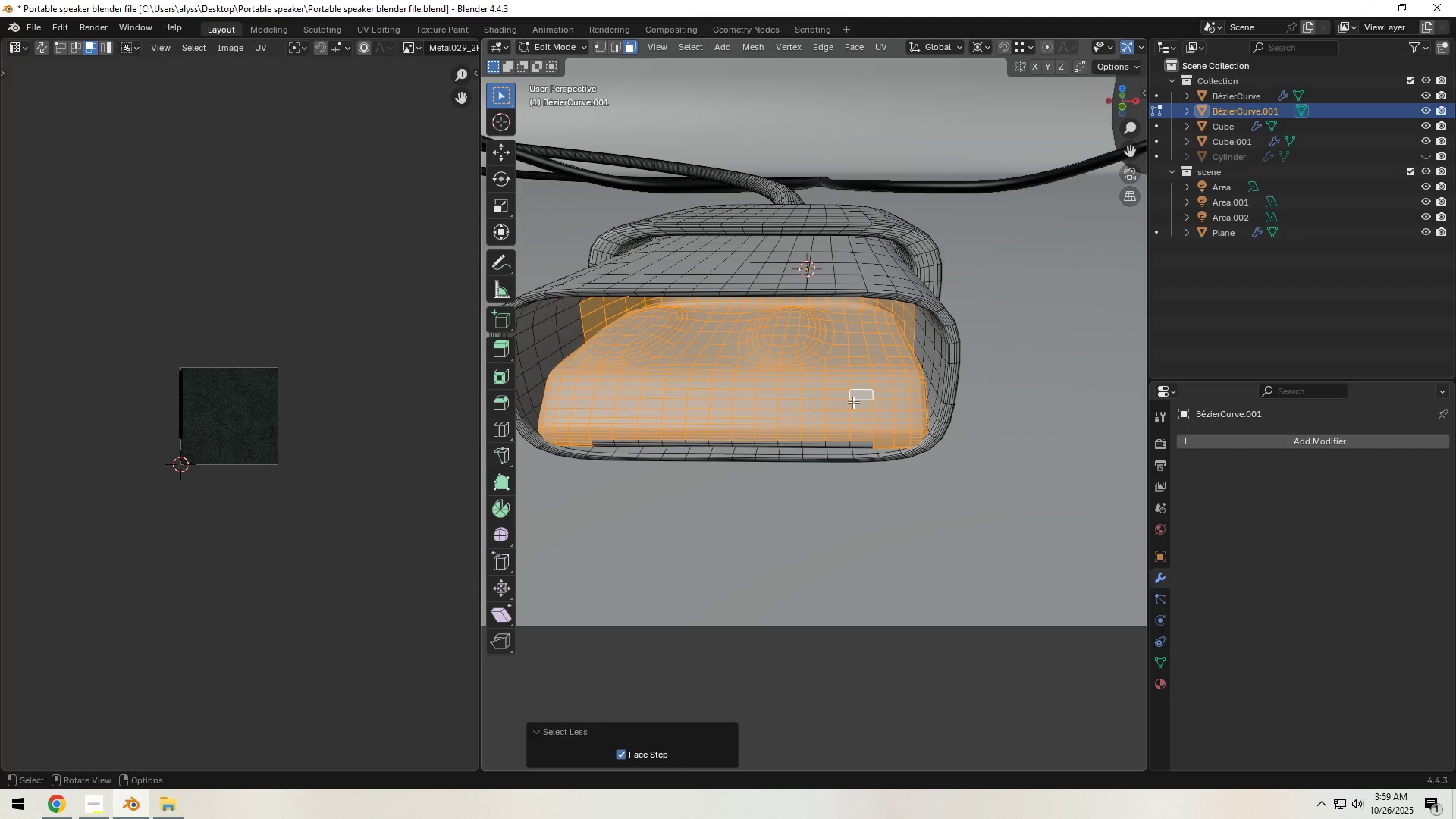 
triple_click([853, 402])
 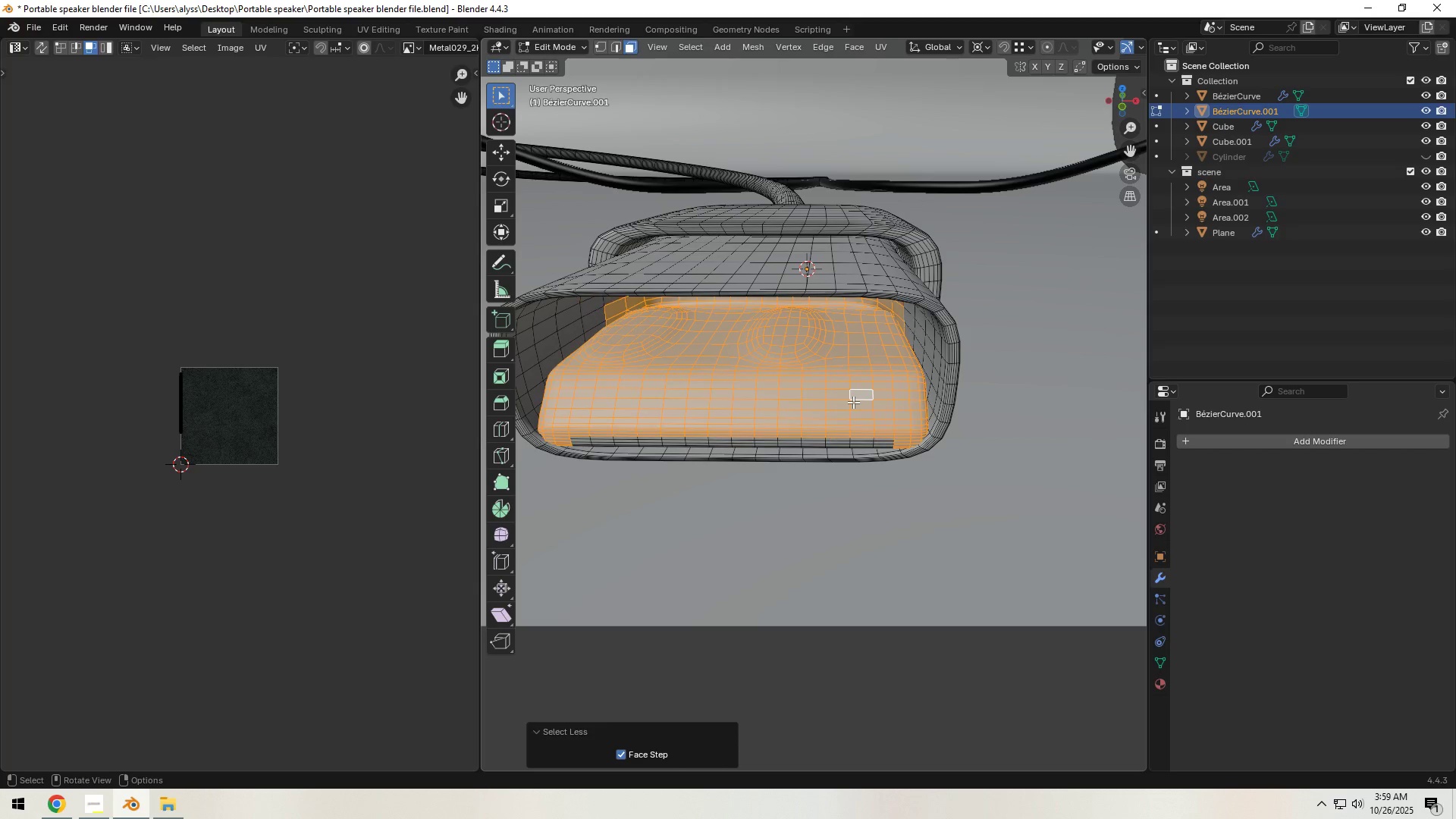 
triple_click([853, 402])
 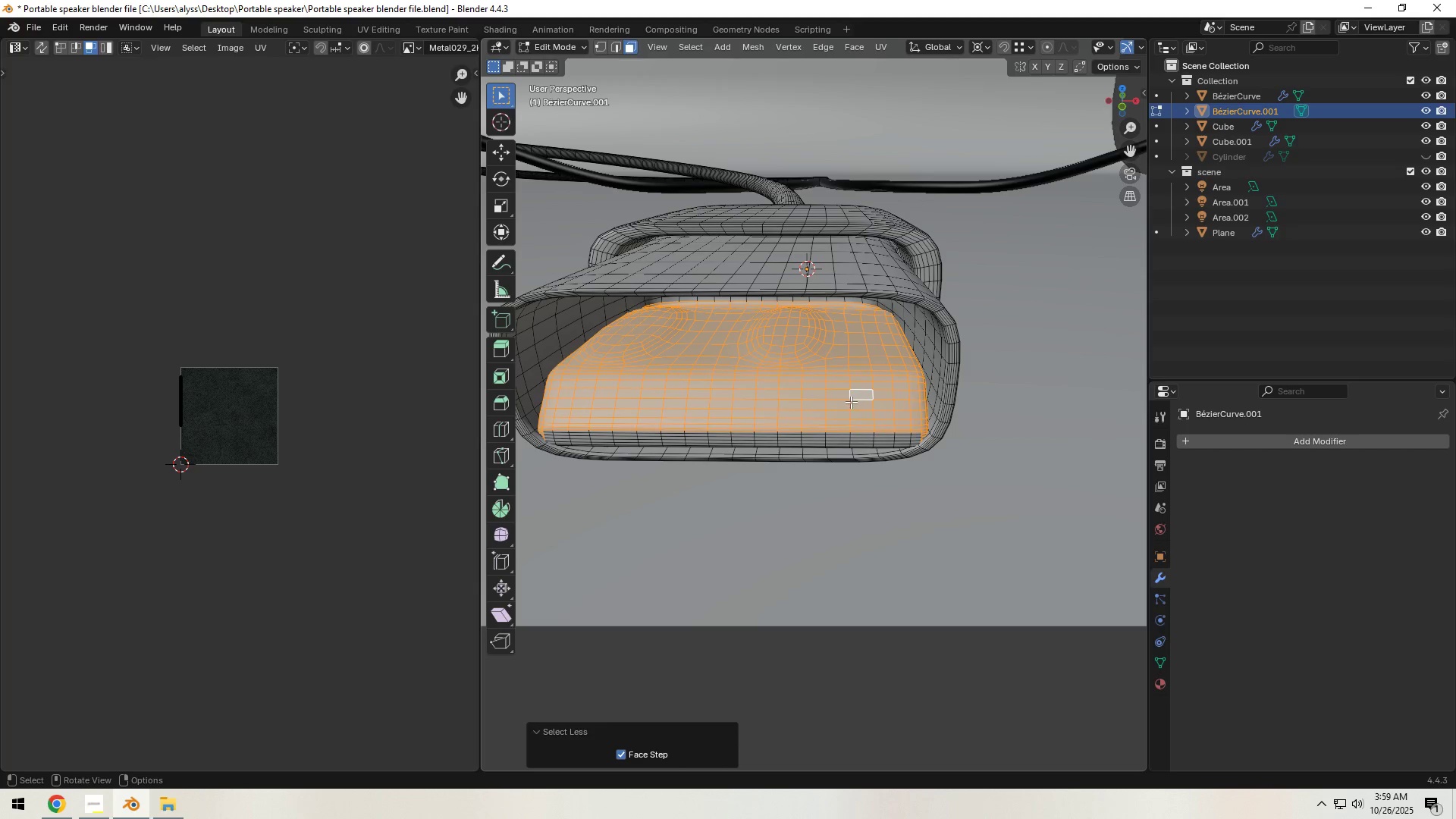 
triple_click([850, 402])
 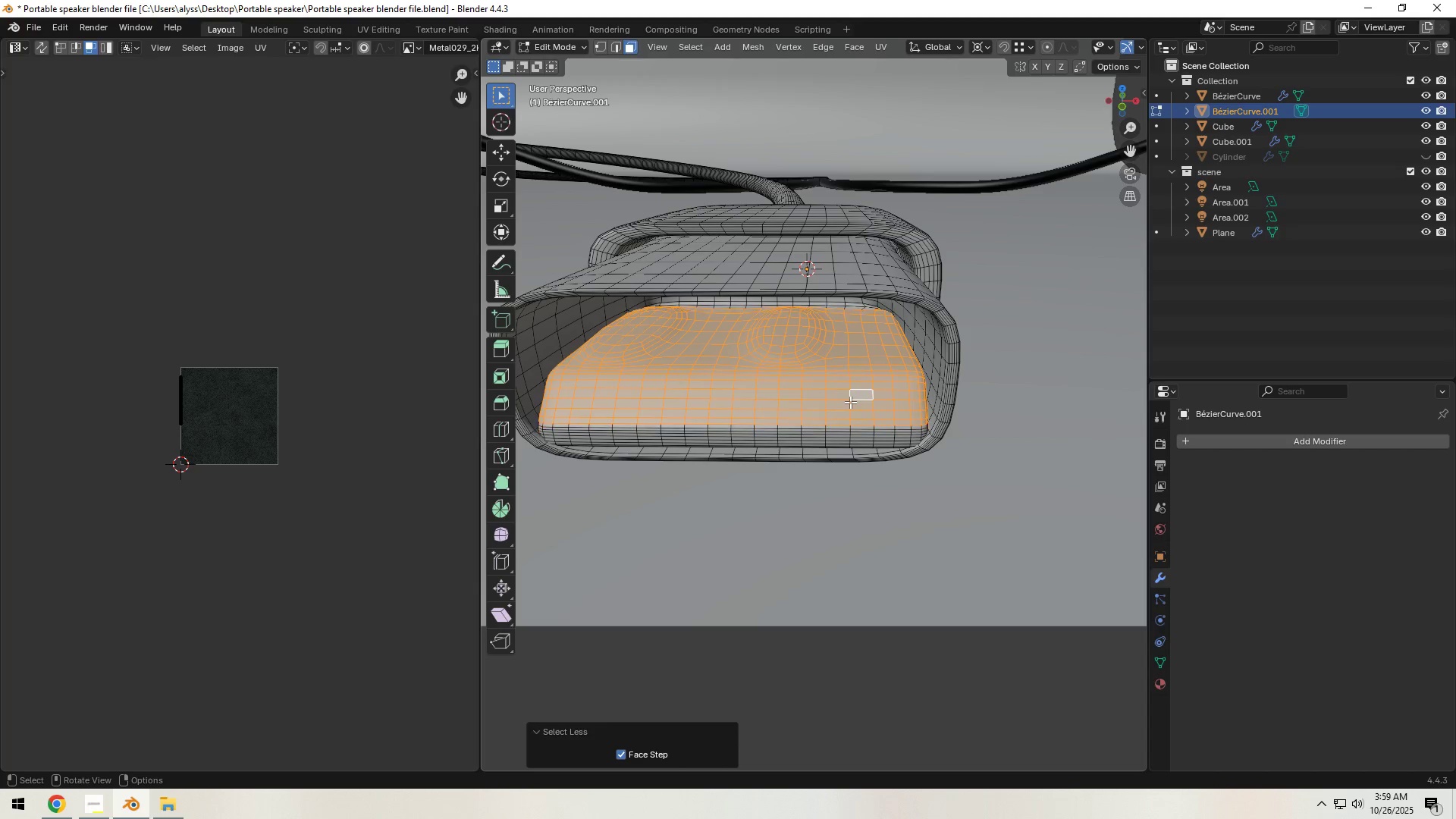 
triple_click([850, 402])
 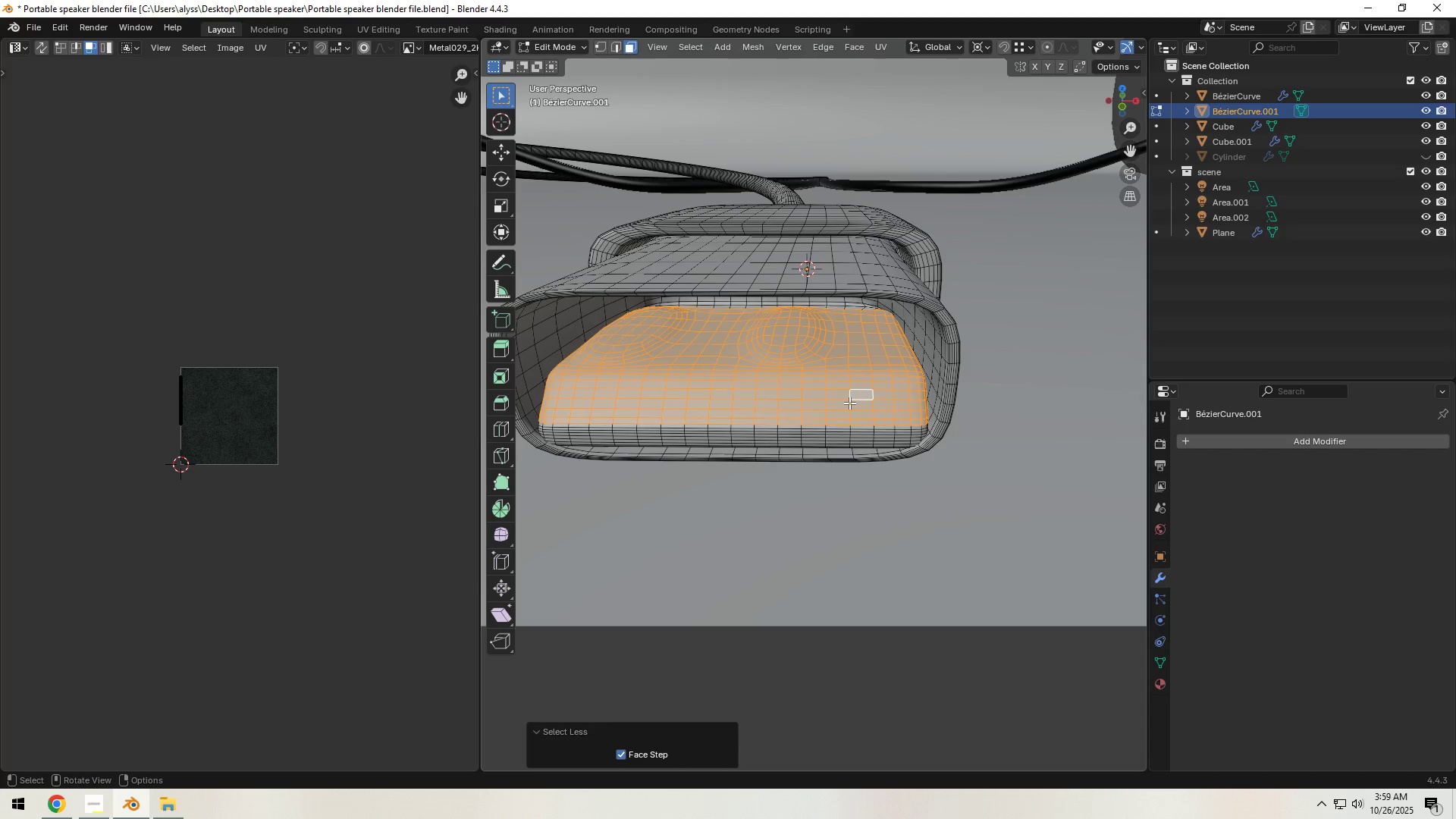 
triple_click([849, 403])
 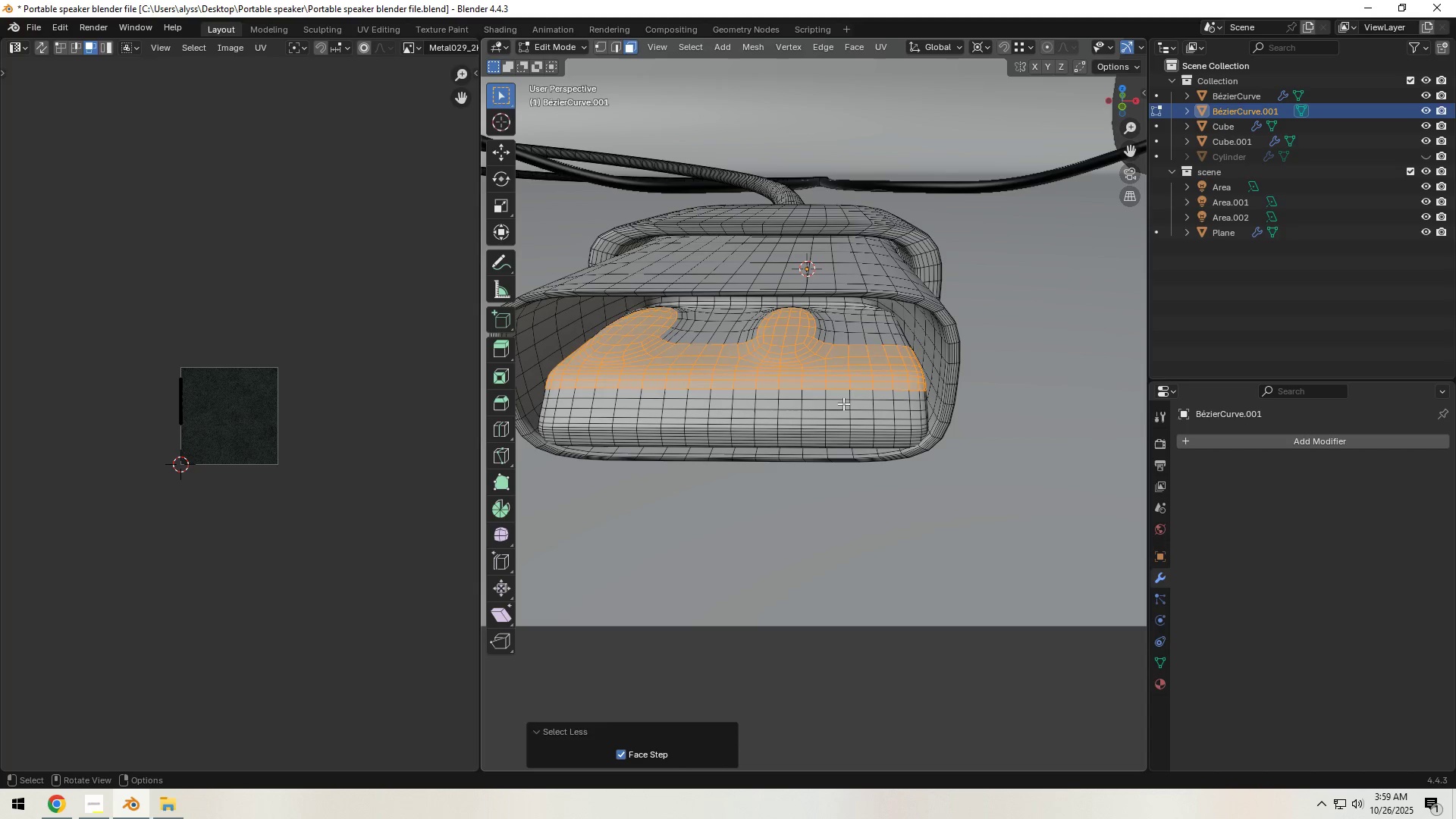 
triple_click([843, 403])
 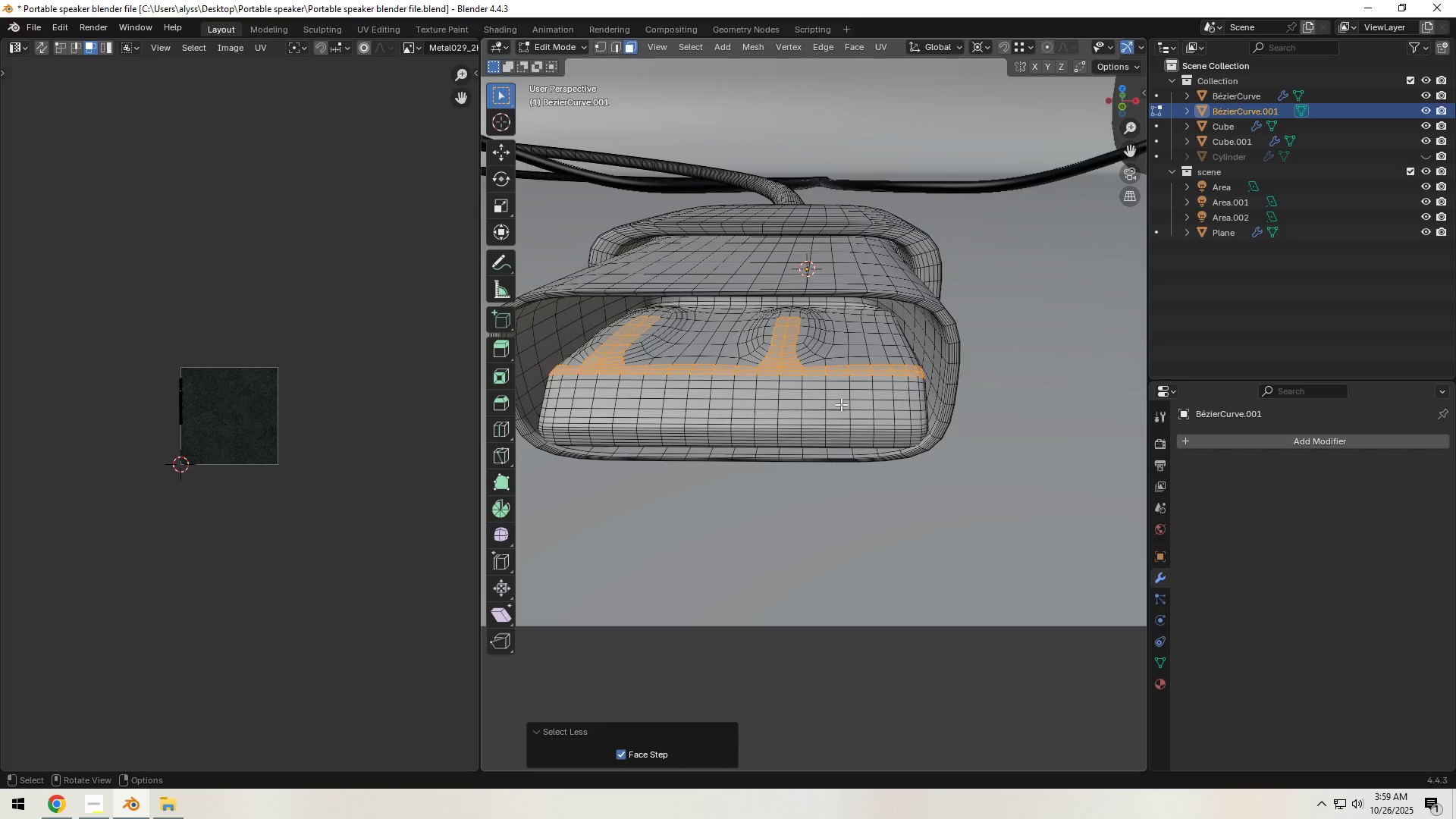 
triple_click([841, 404])
 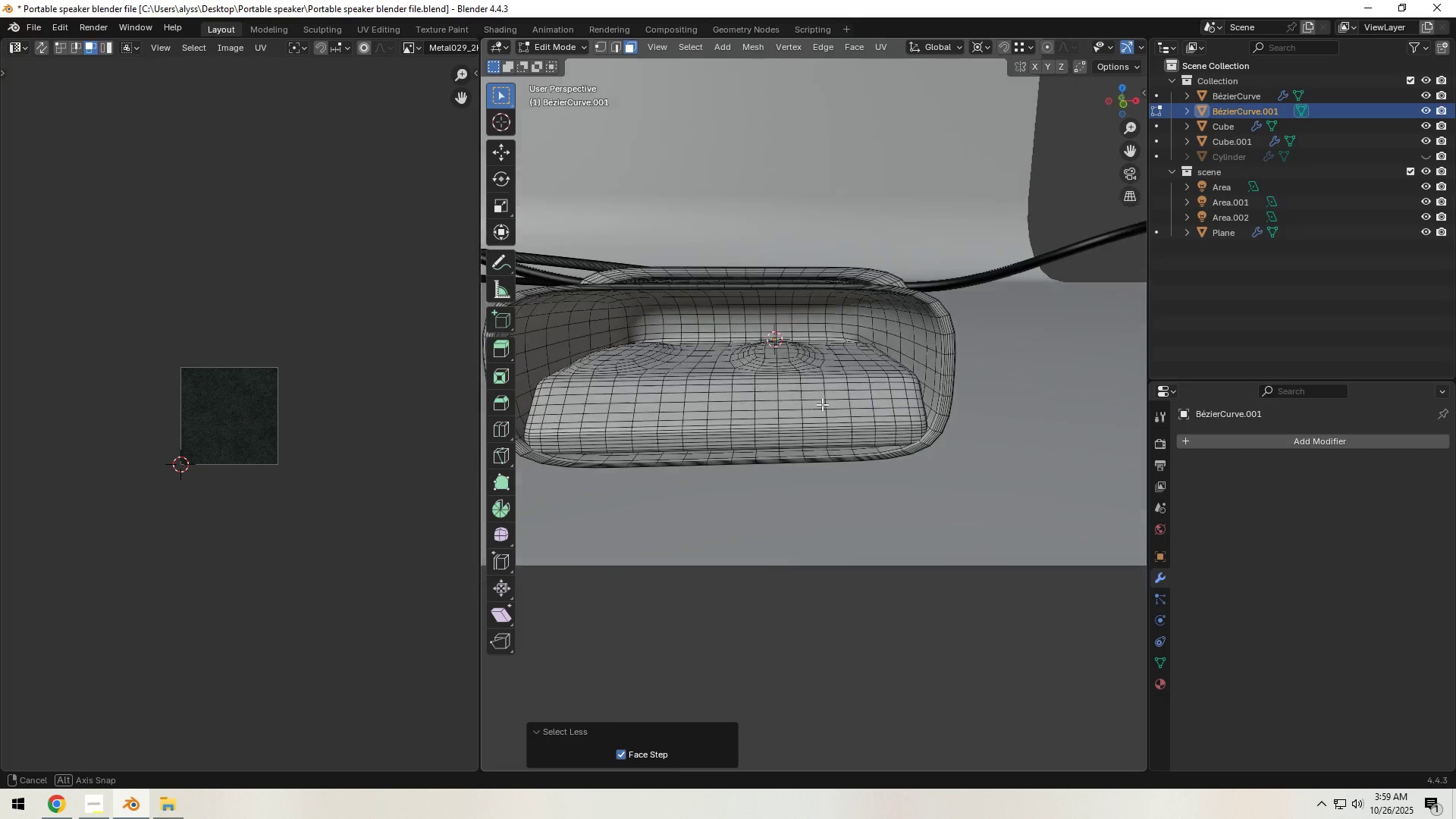 
scroll: coordinate [766, 432], scroll_direction: up, amount: 1.0
 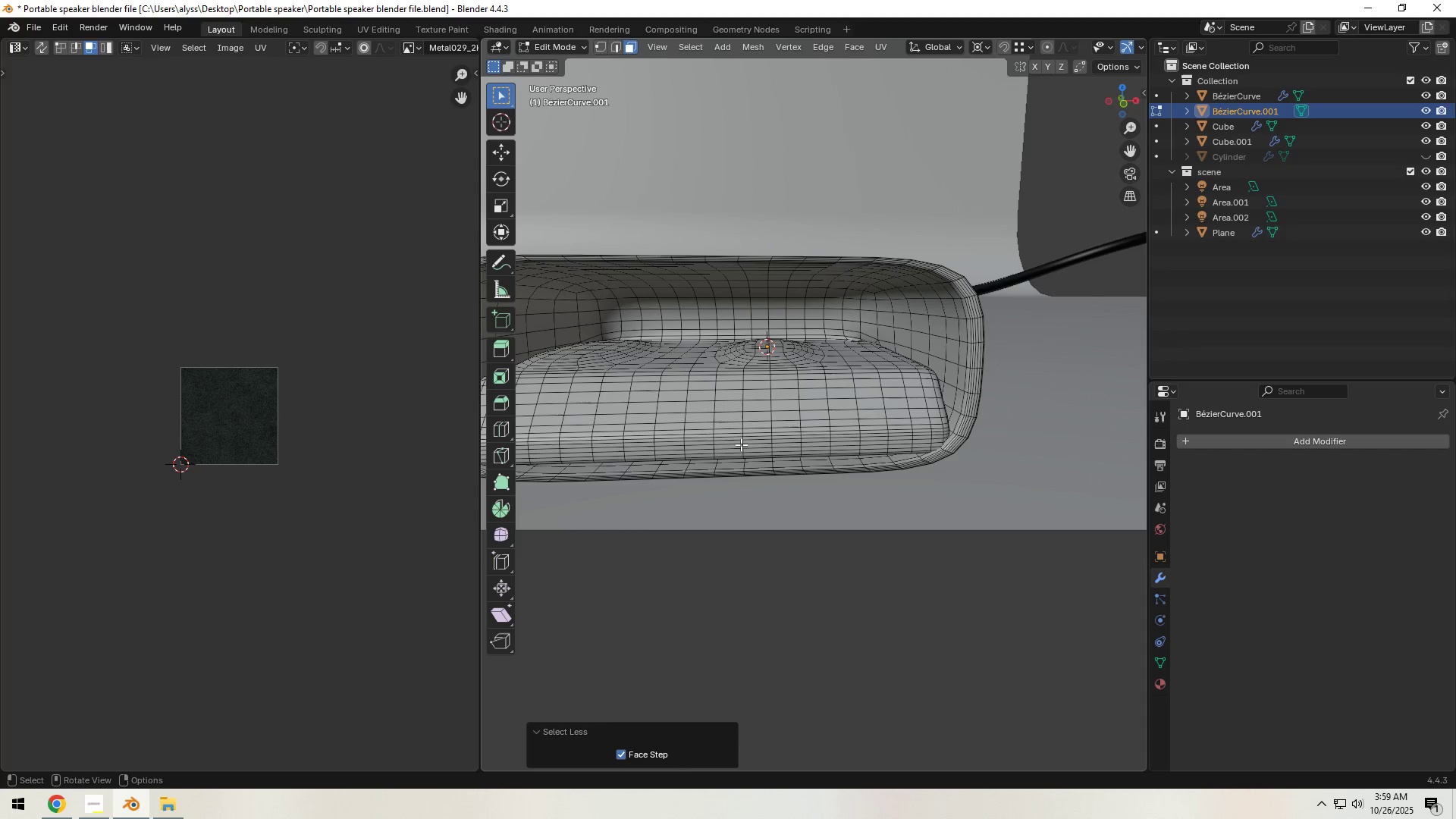 
hold_key(key=ShiftLeft, duration=0.57)
 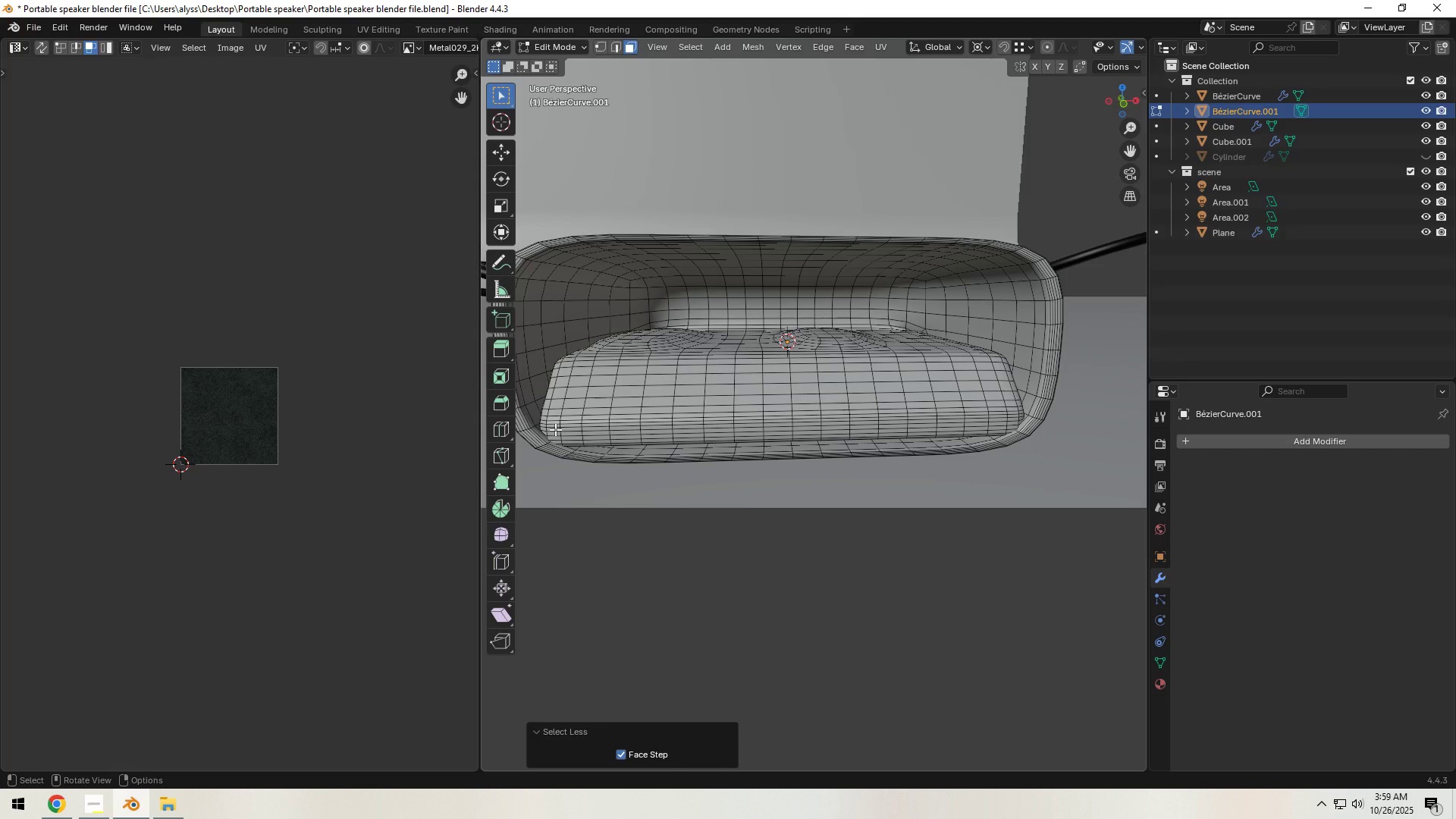 
left_click([555, 429])
 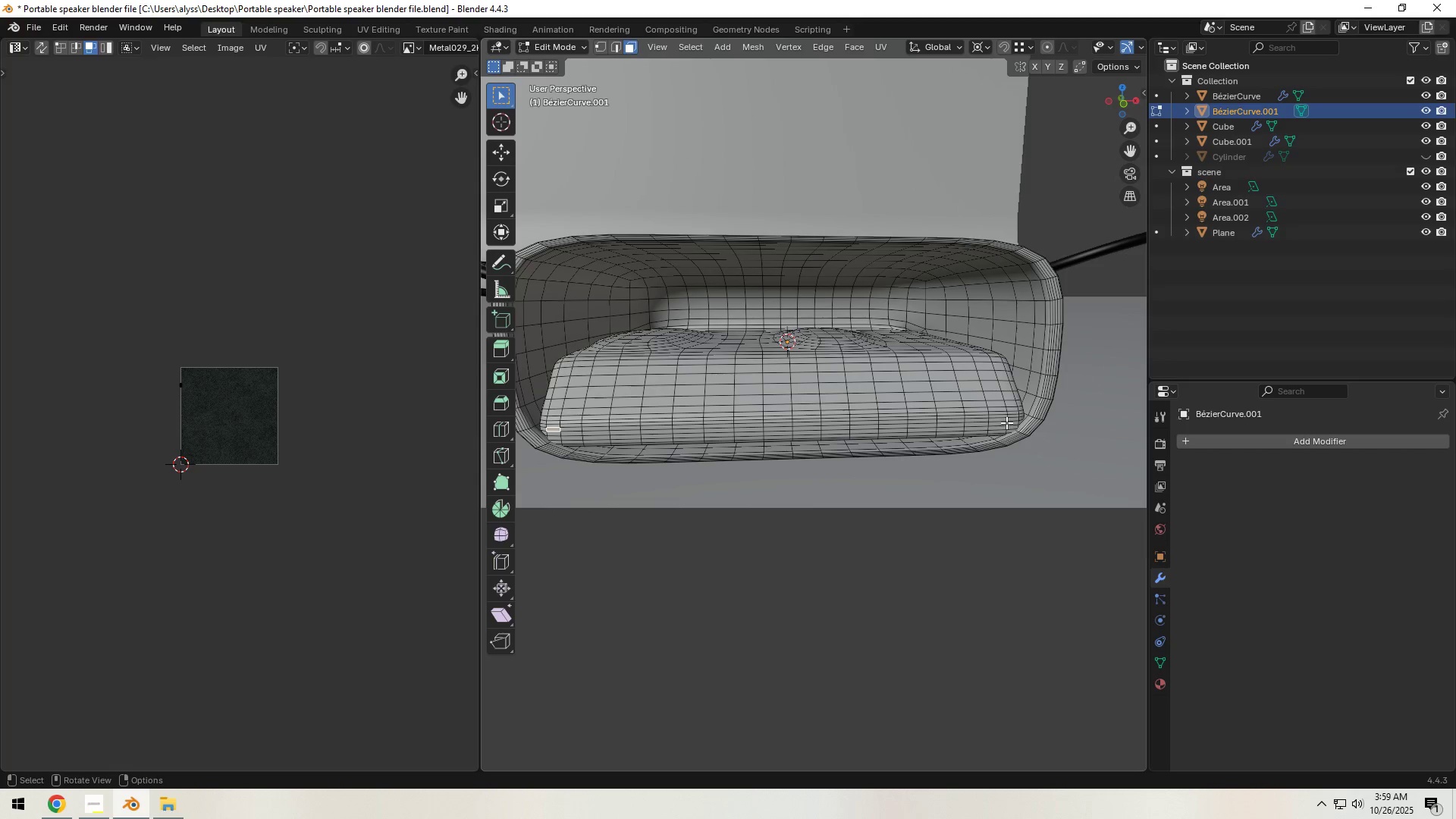 
hold_key(key=ControlLeft, duration=1.02)
left_click([1012, 418])
 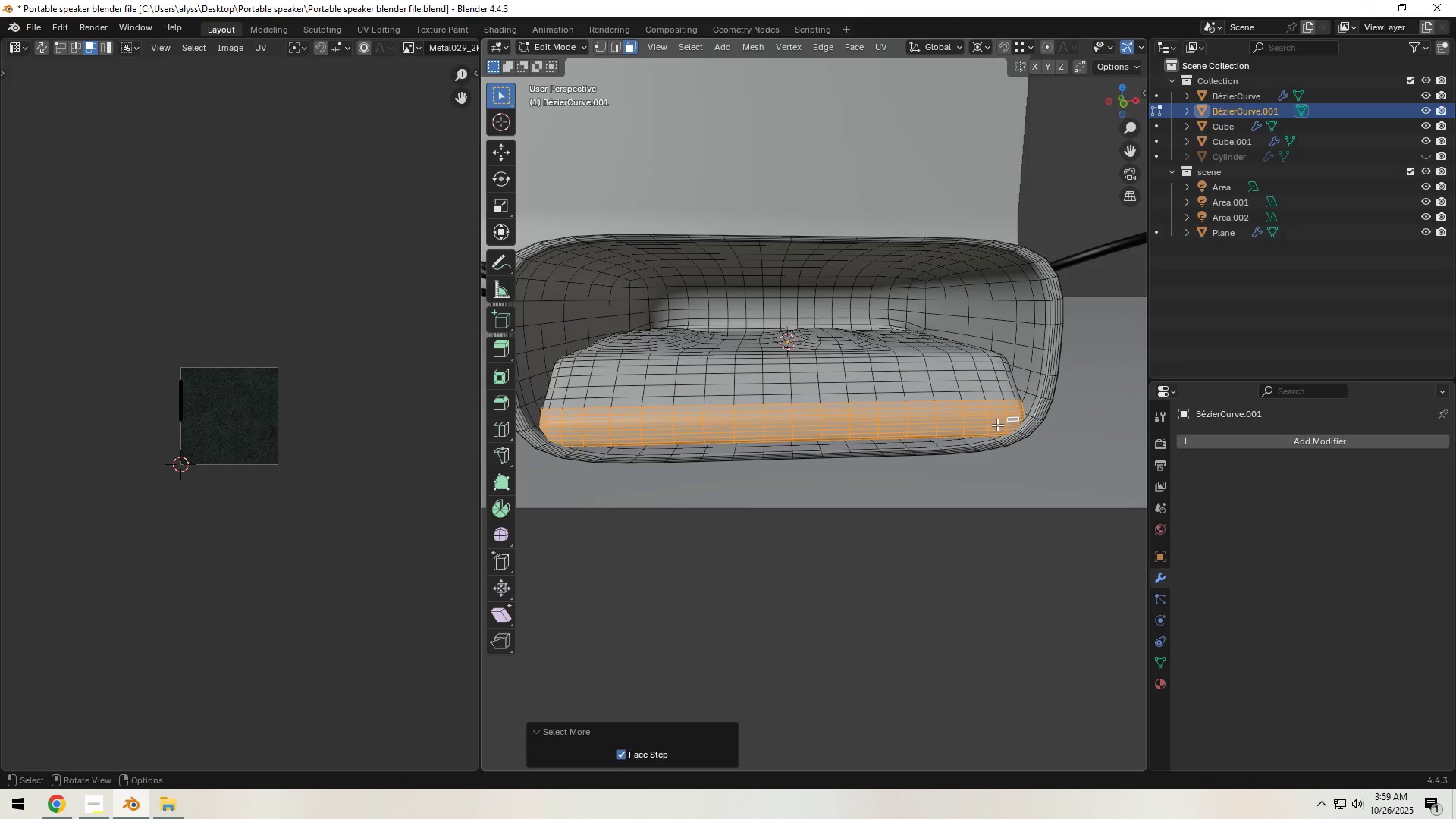 
double_click([997, 425])
 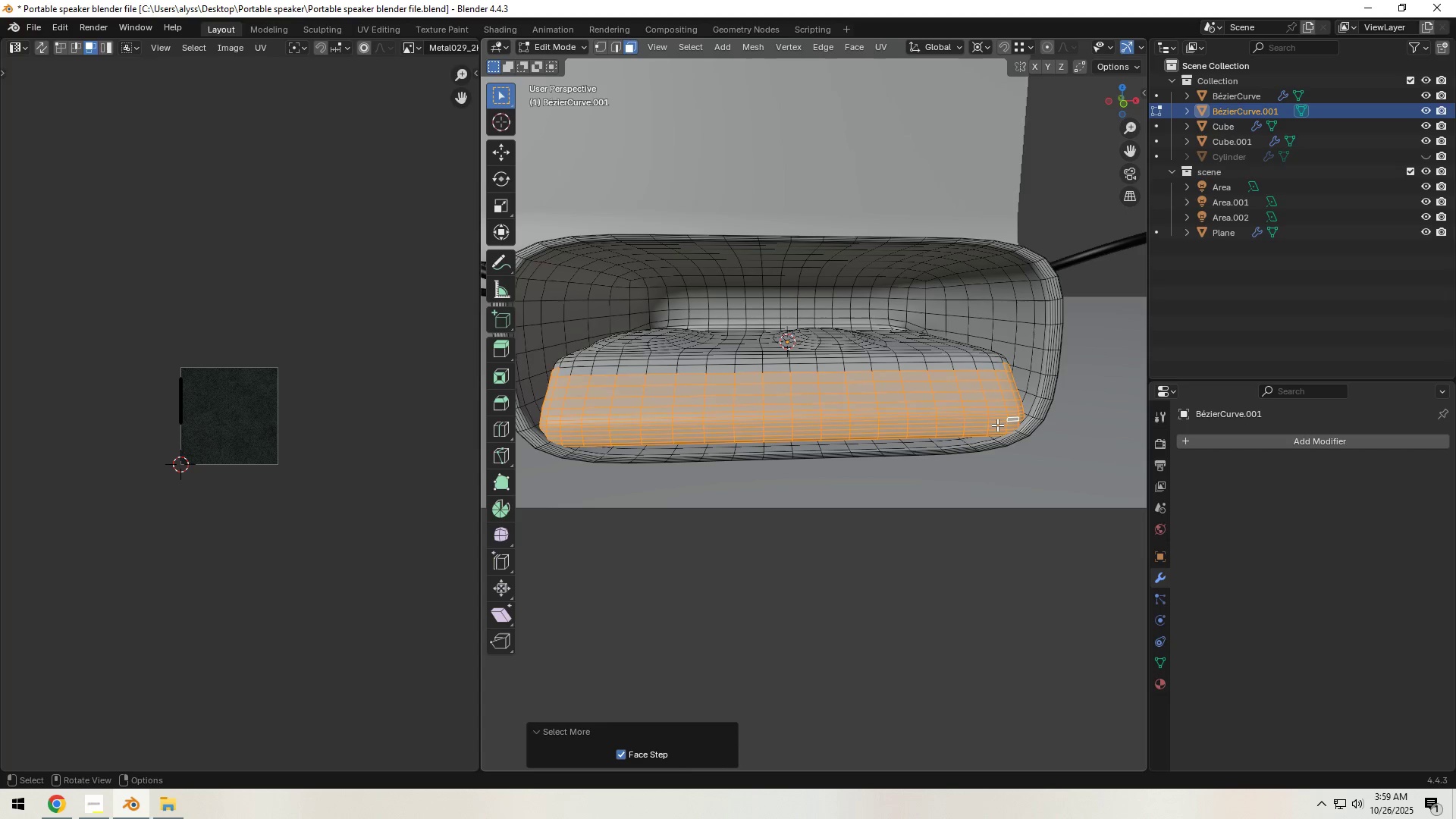 
triple_click([997, 425])
 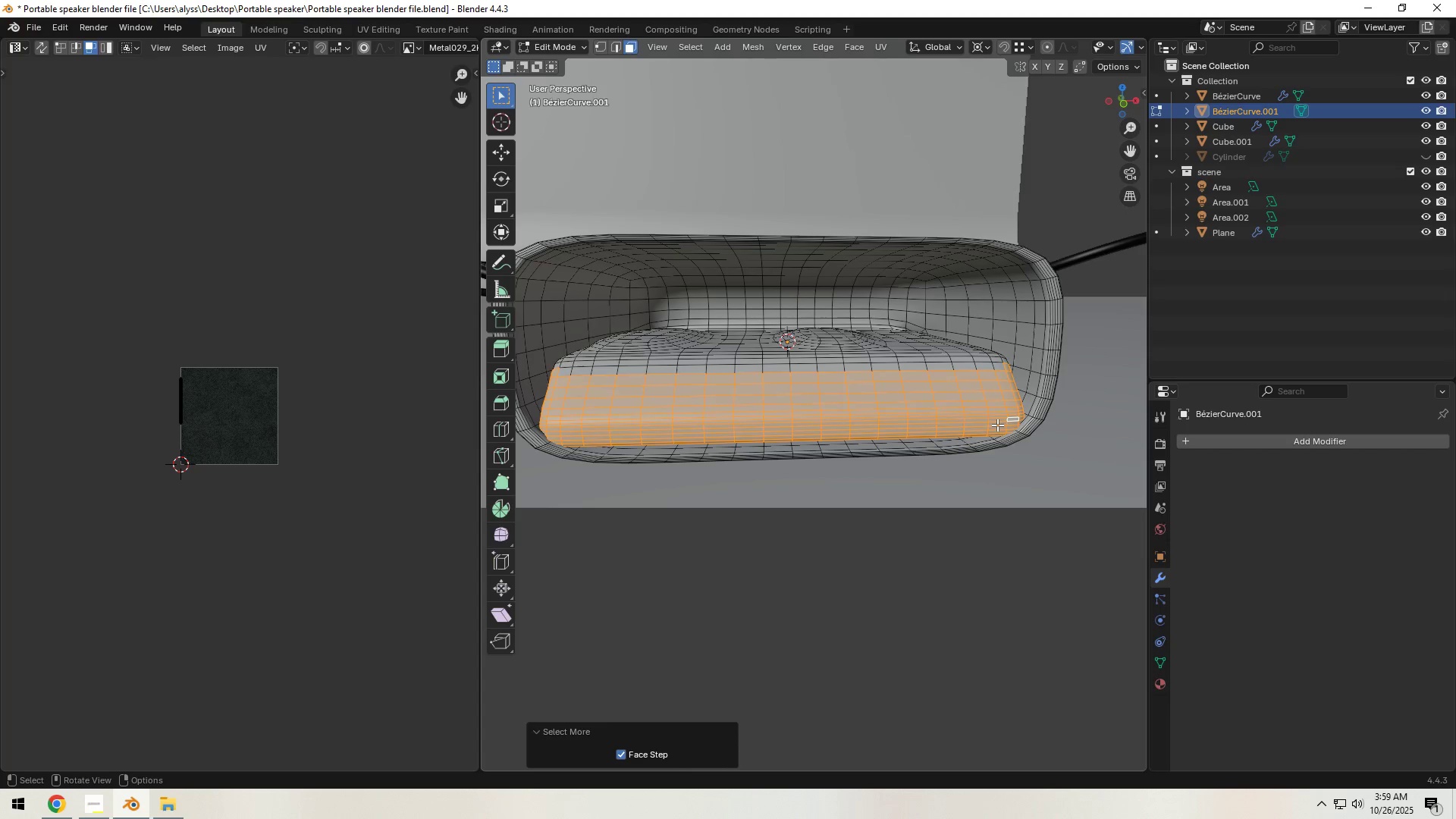 
triple_click([997, 425])
 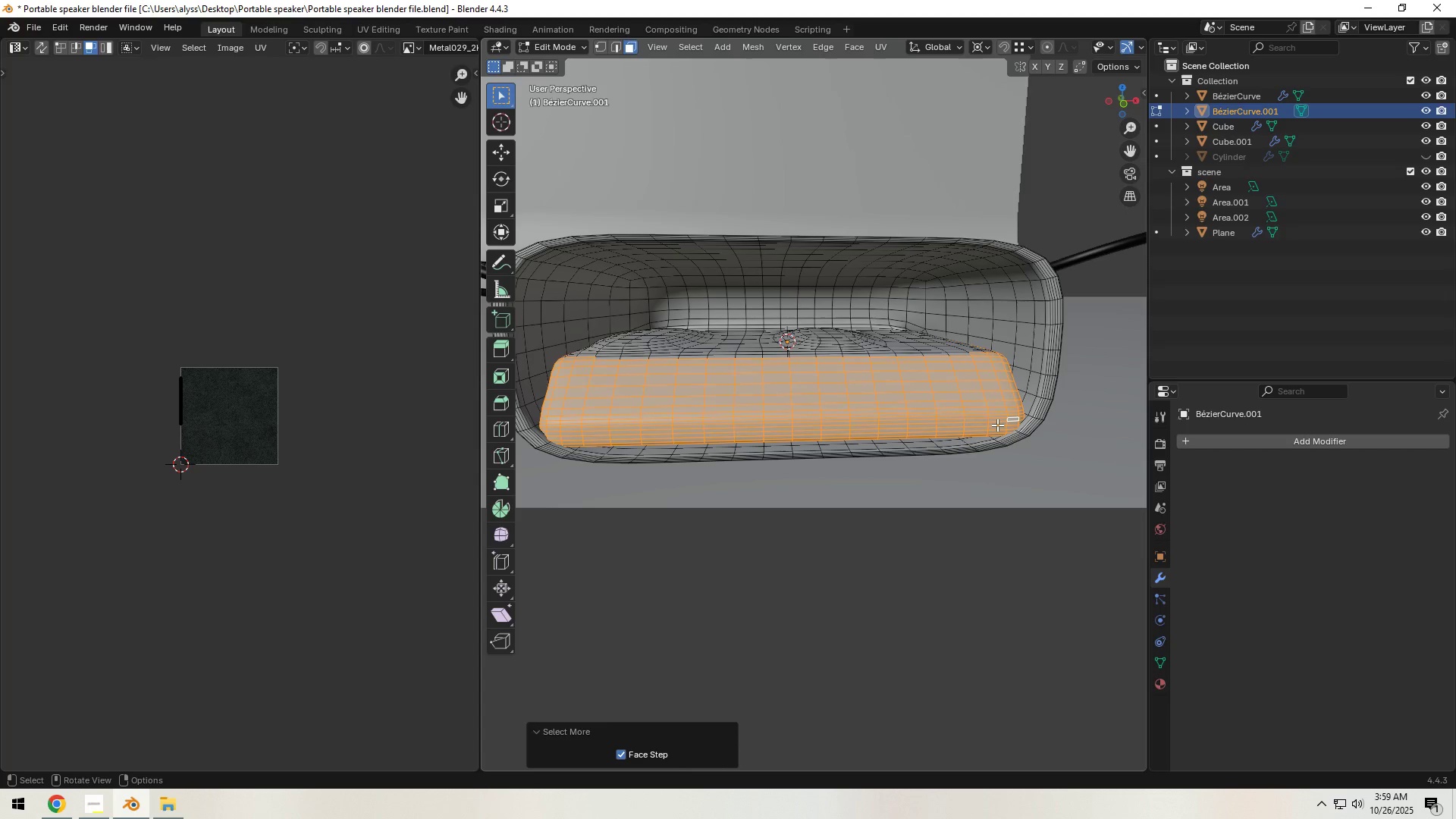 
triple_click([997, 425])
 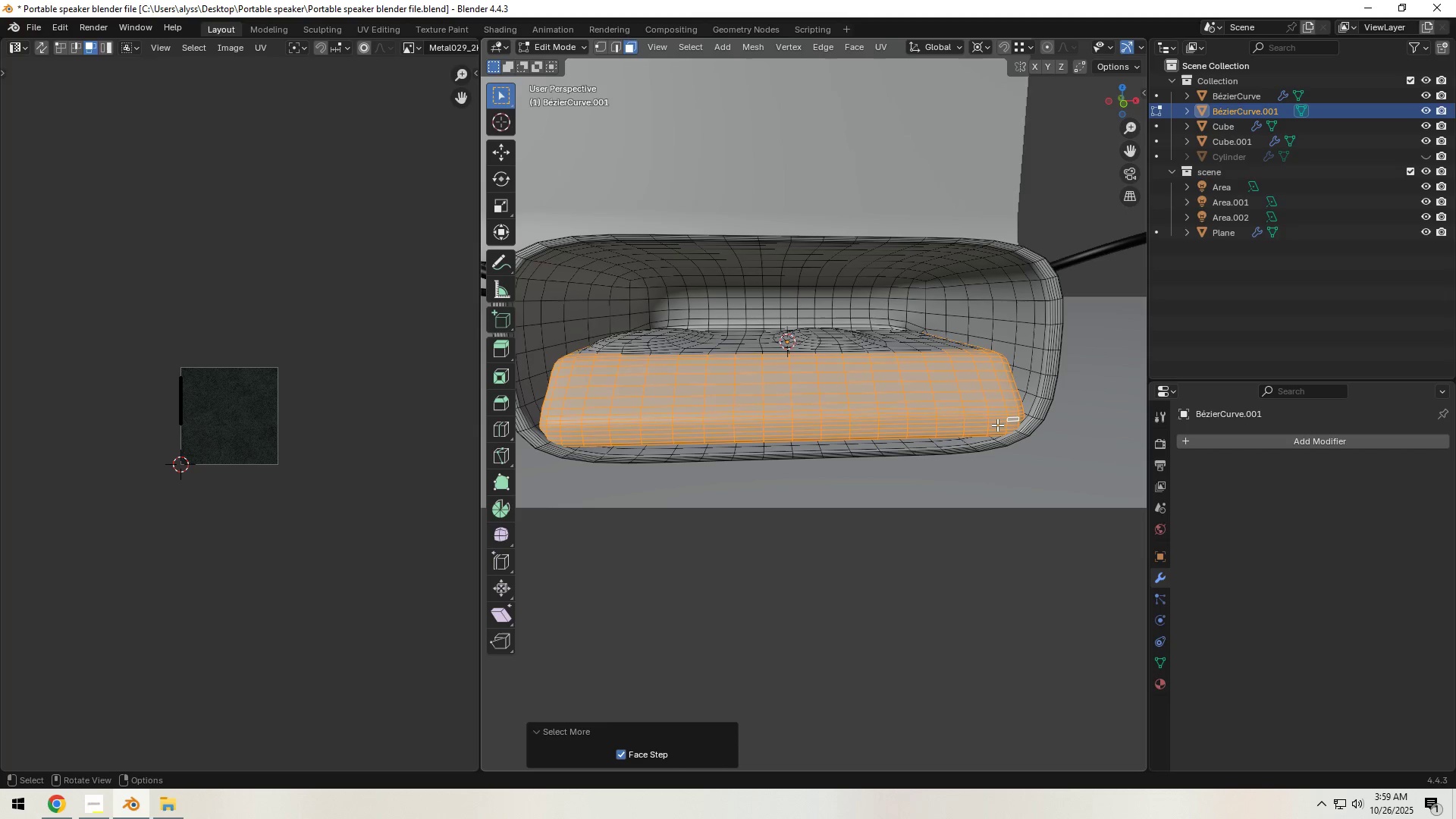 
triple_click([997, 425])
 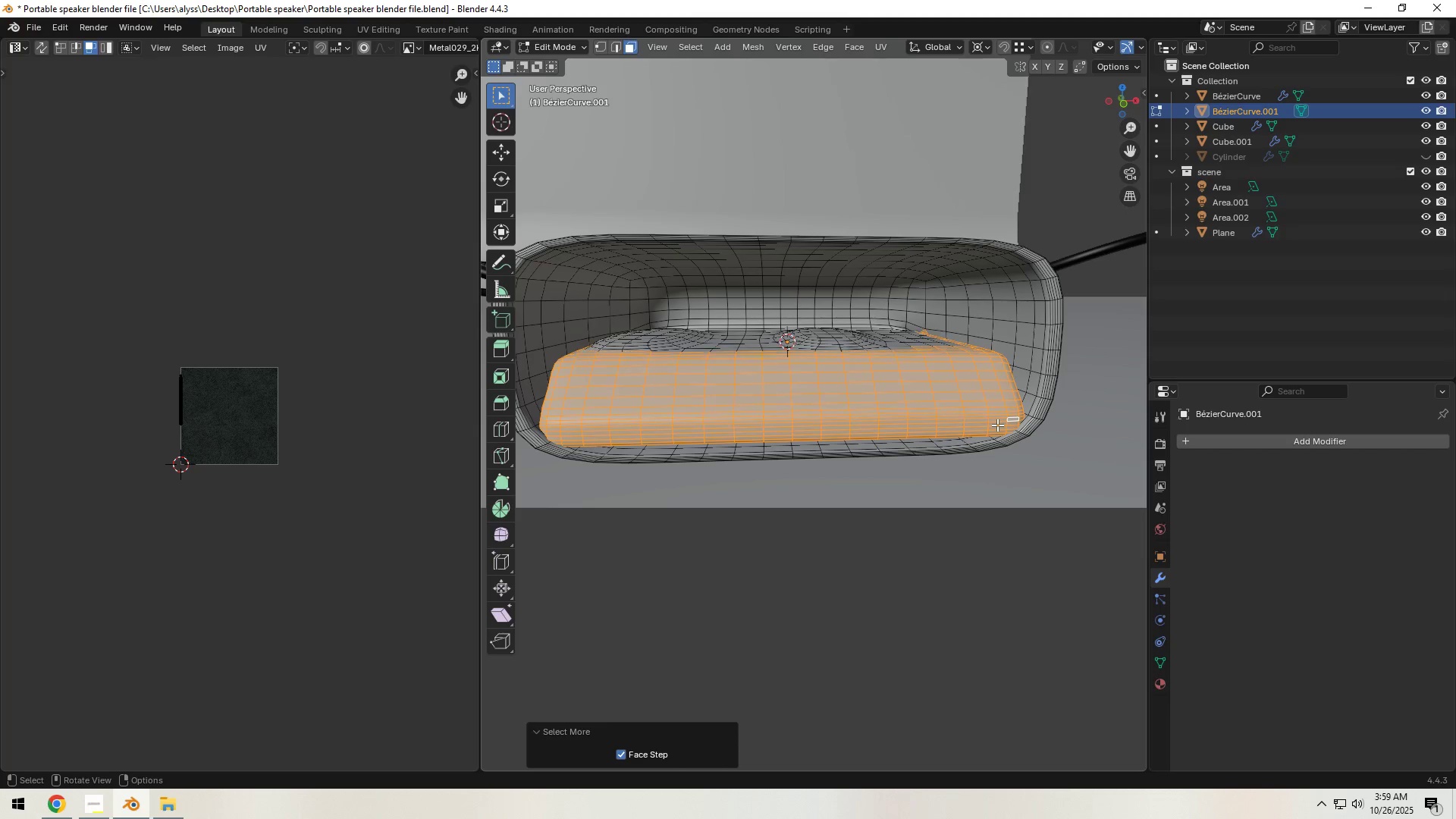 
triple_click([997, 425])
 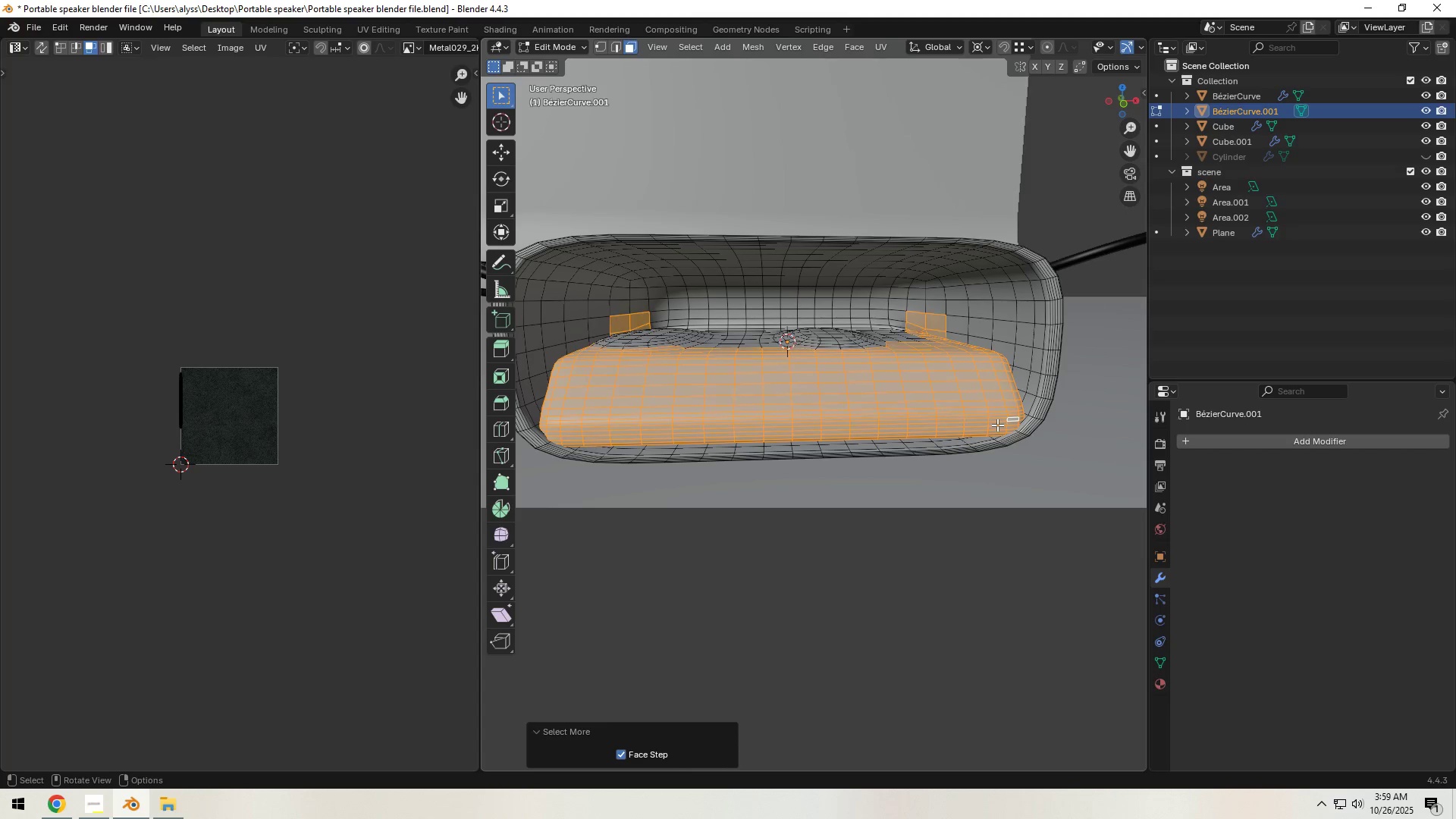 
triple_click([997, 425])
 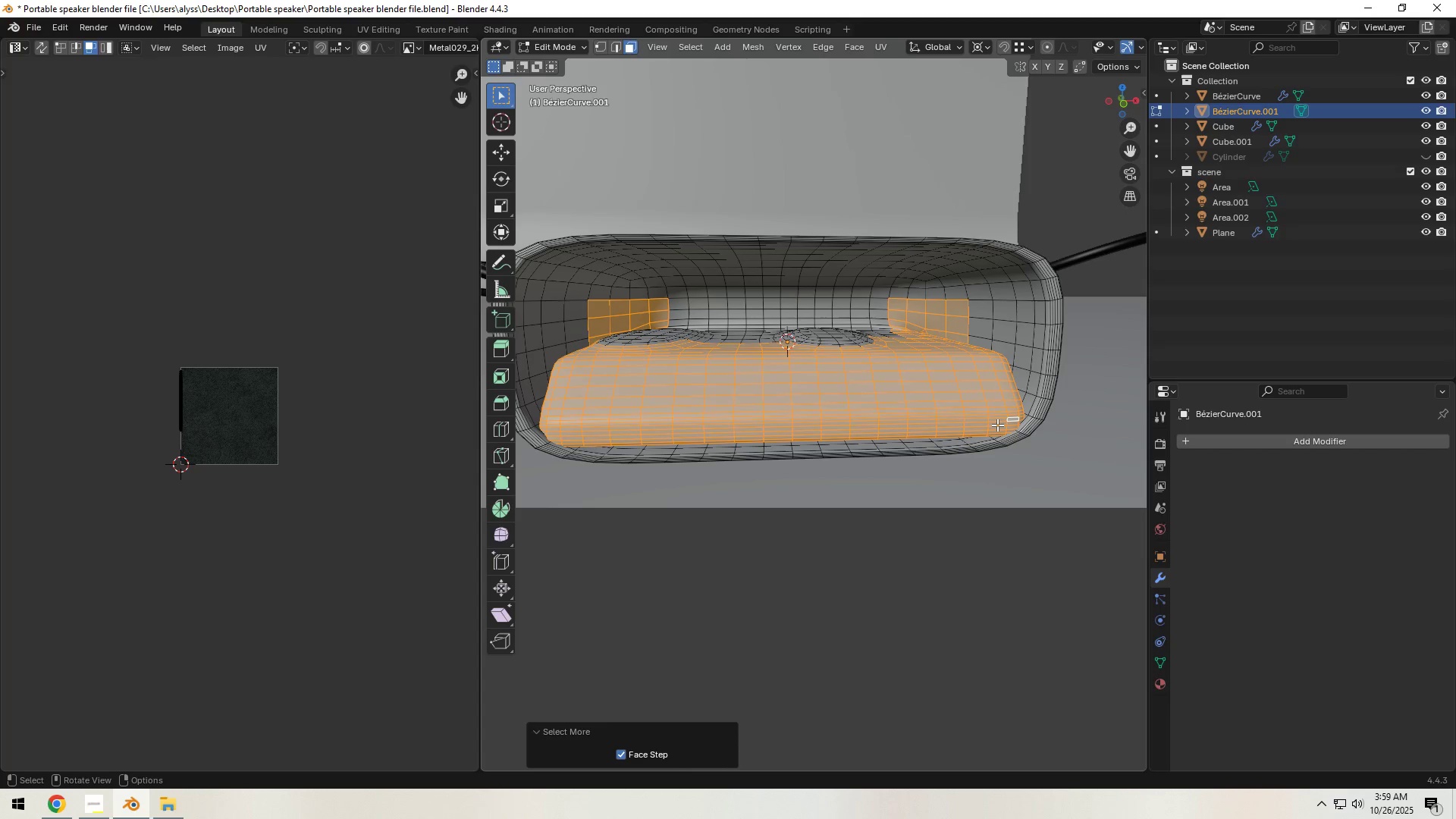 
triple_click([997, 425])
 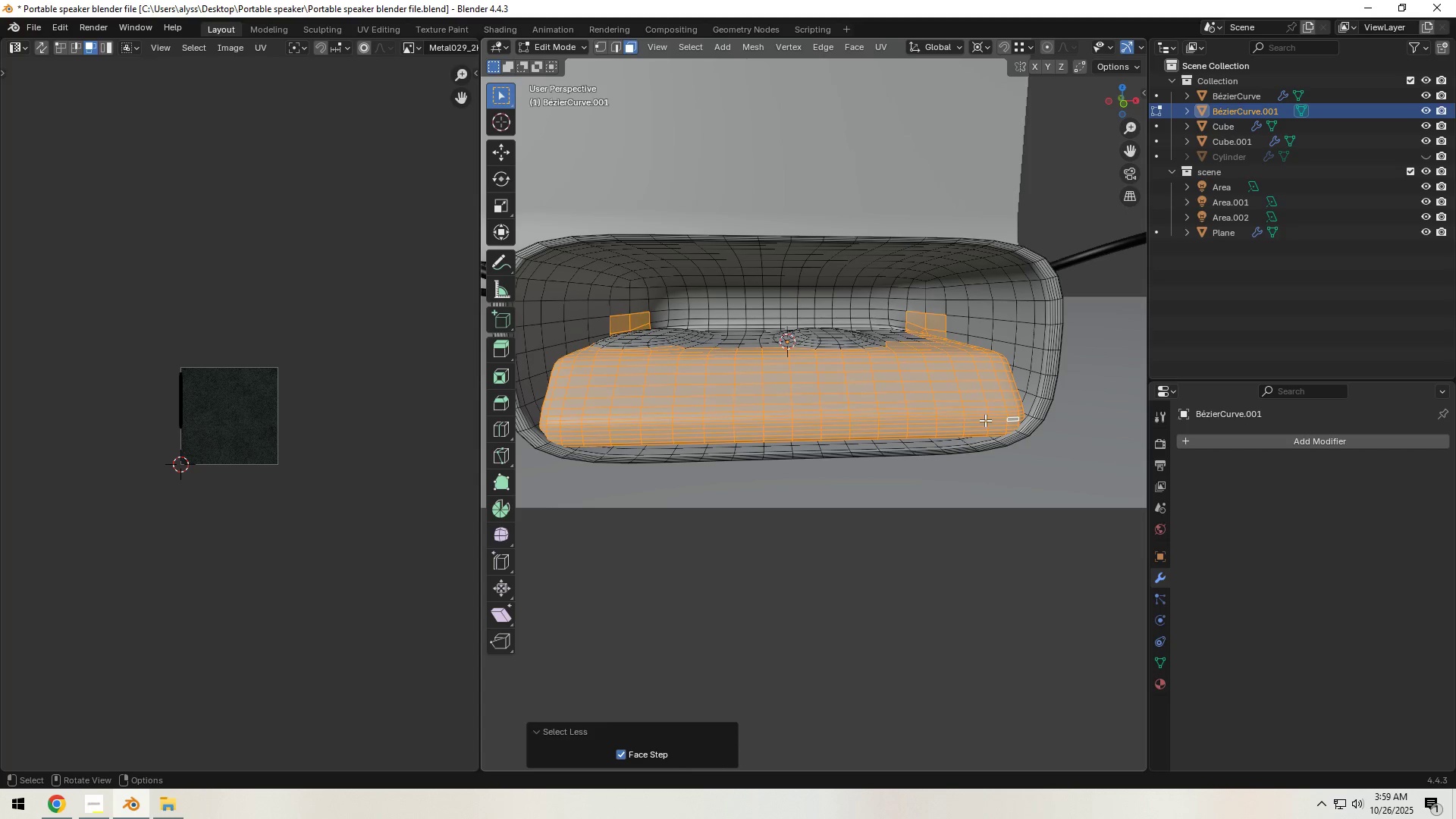 
double_click([985, 420])
 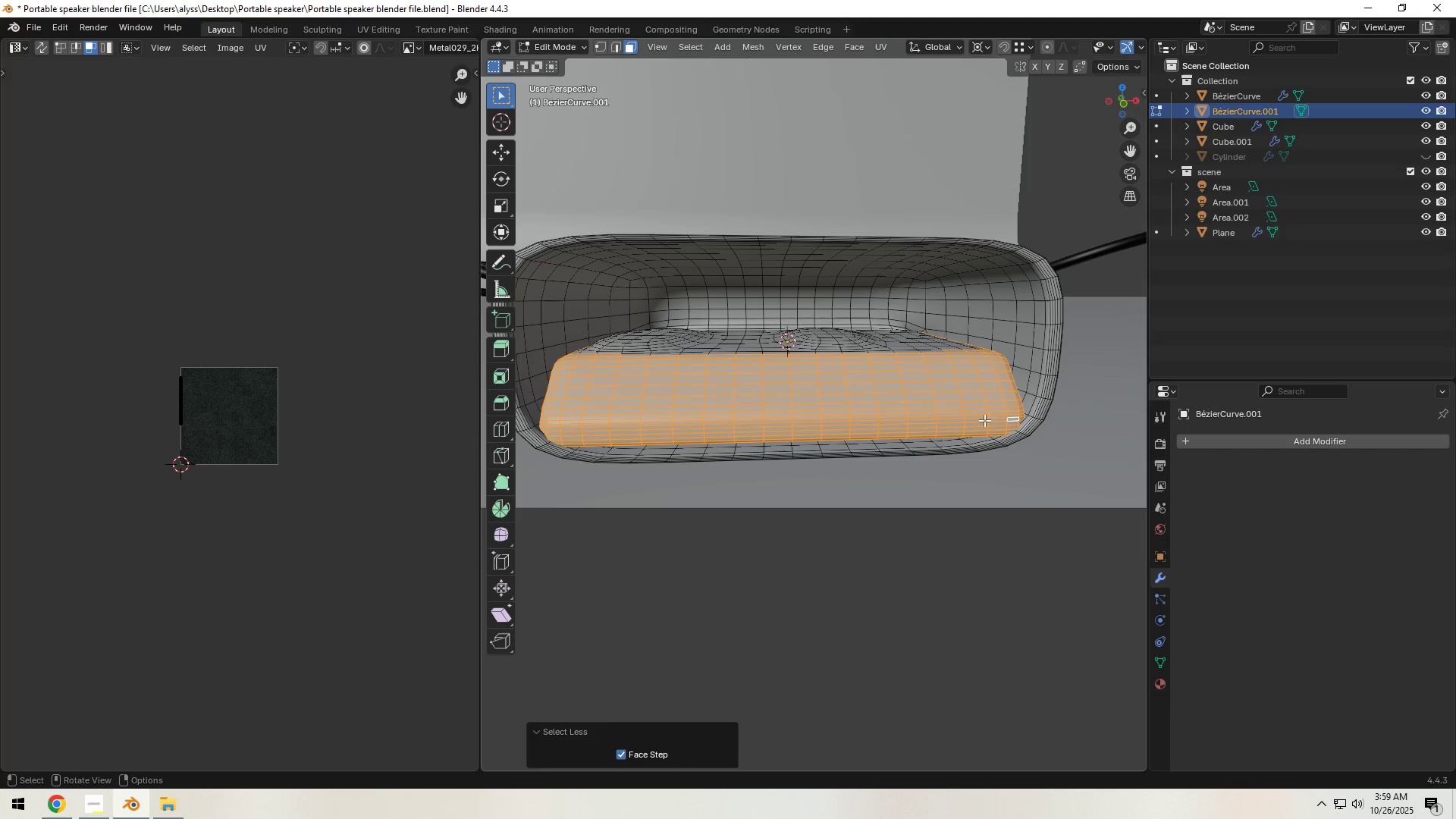 
triple_click([984, 420])
 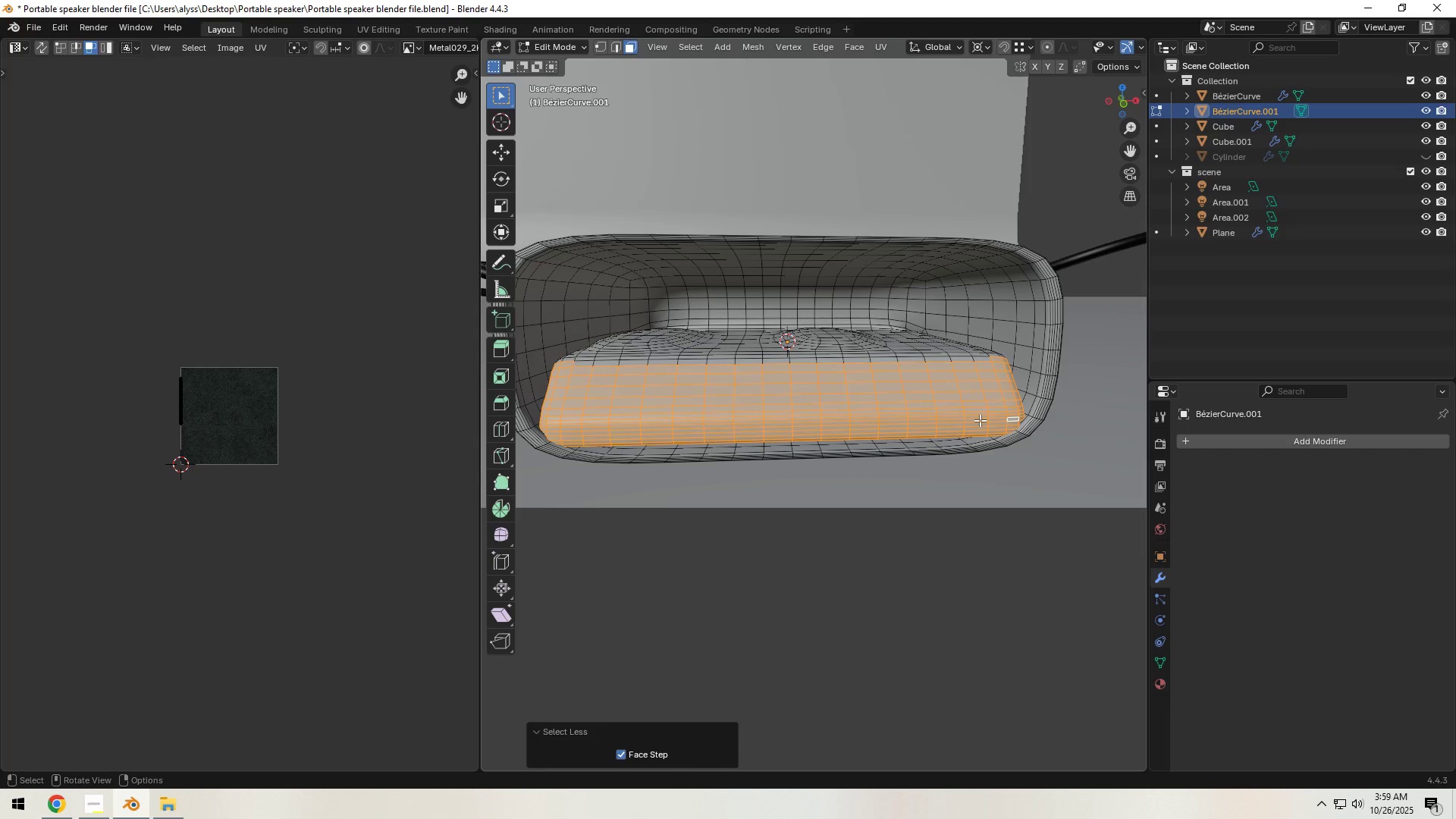 
triple_click([980, 420])
 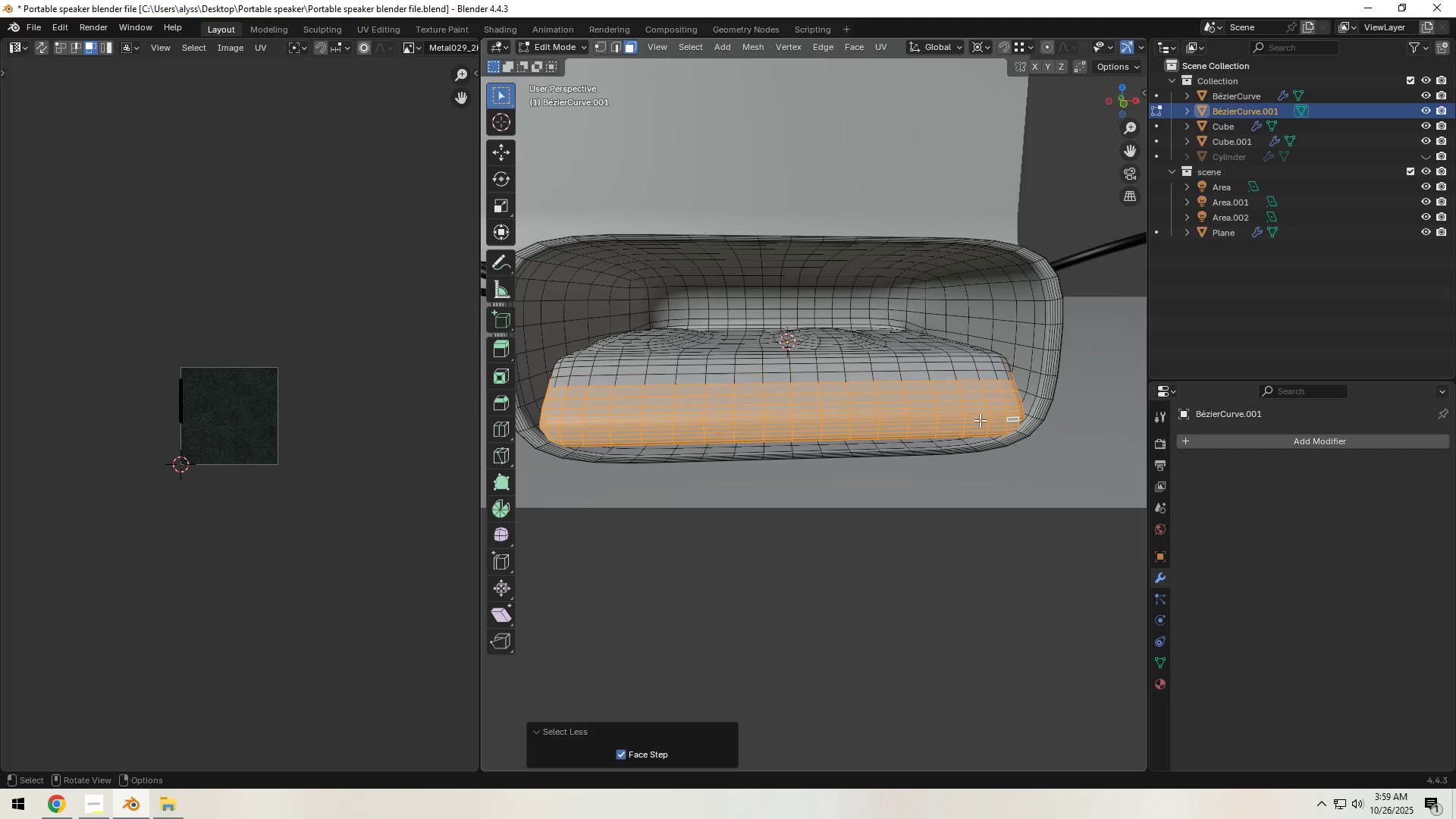 
triple_click([980, 420])
 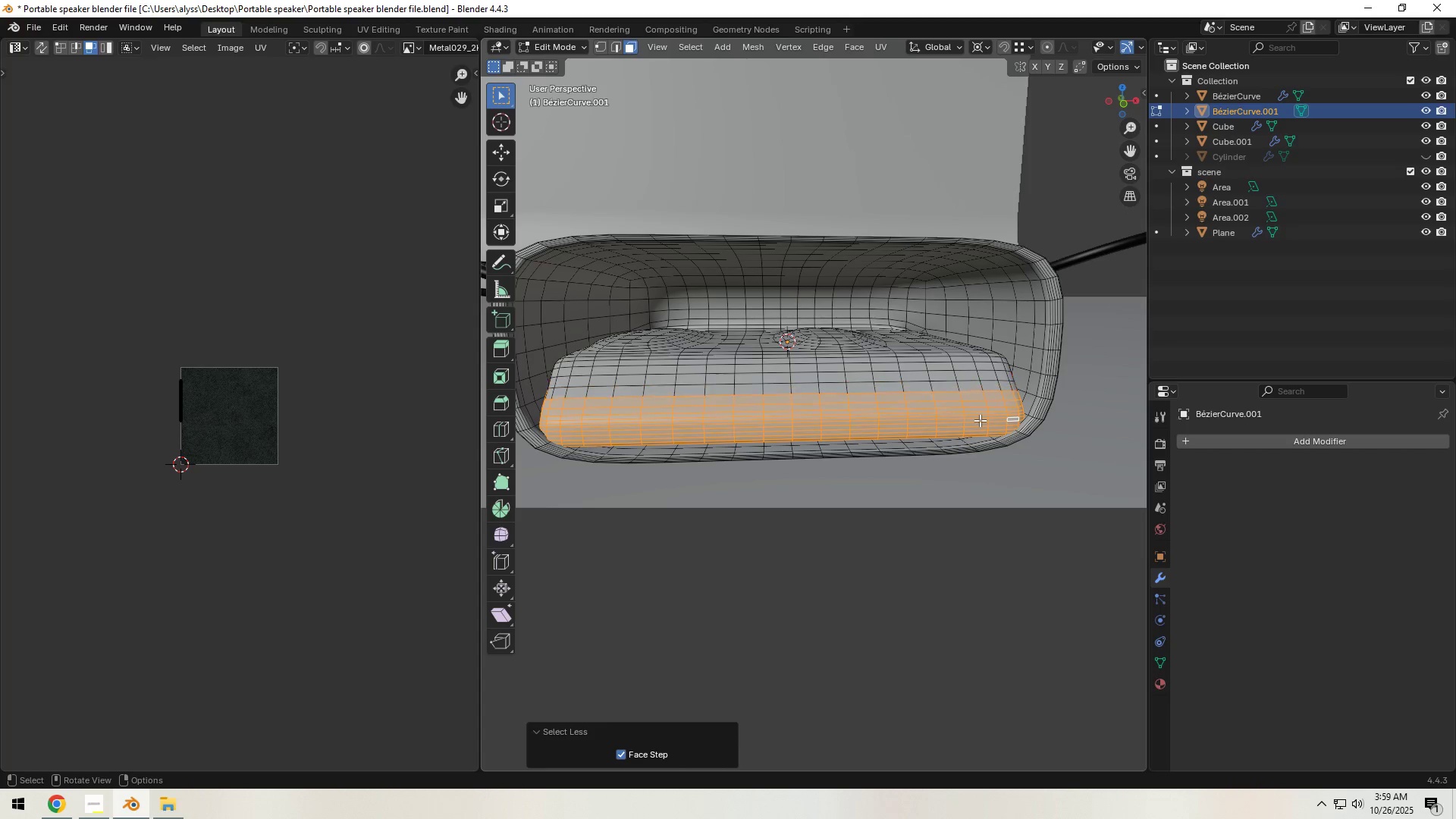 
triple_click([980, 420])
 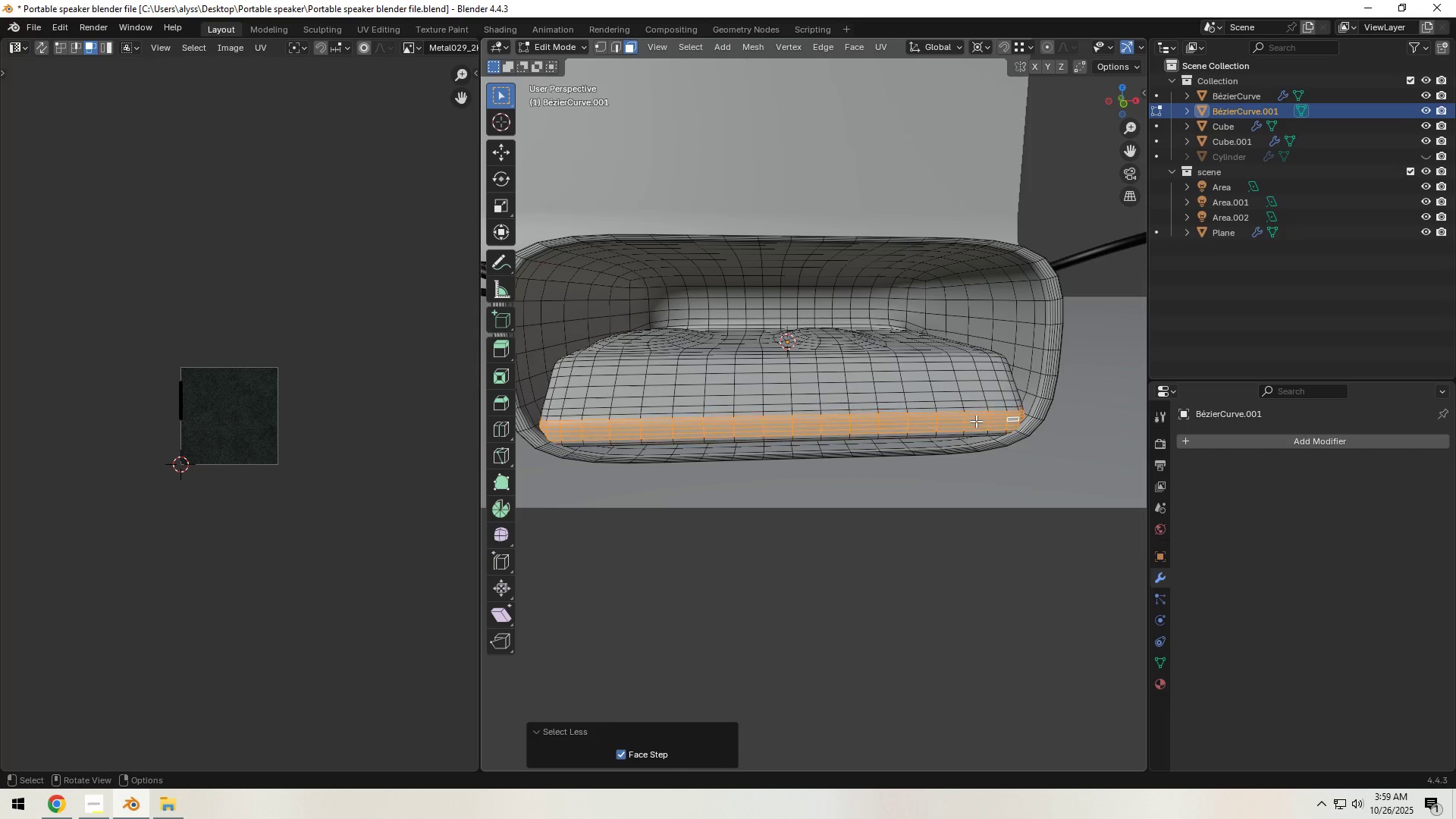 
triple_click([976, 421])
 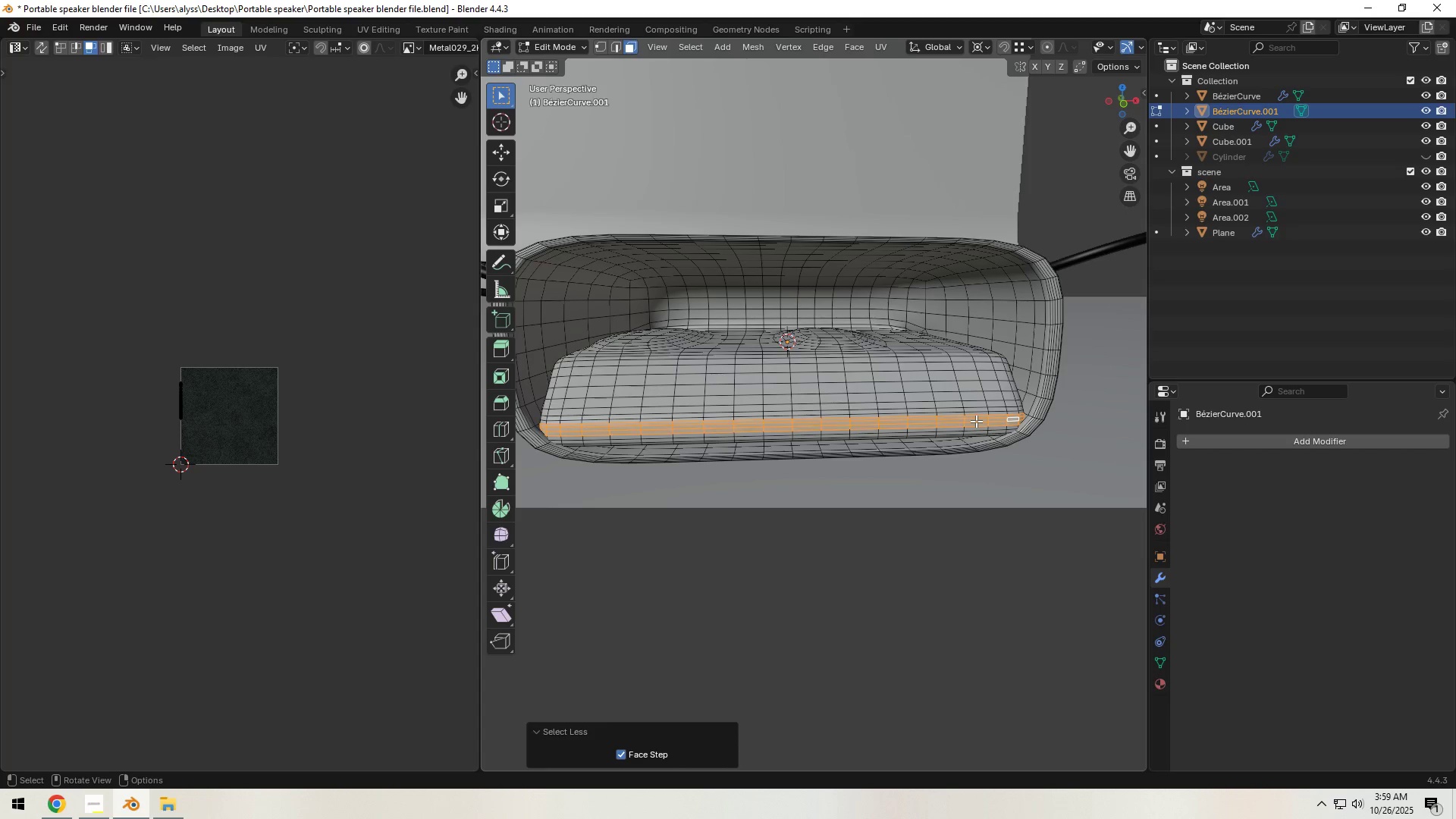 
triple_click([976, 421])
 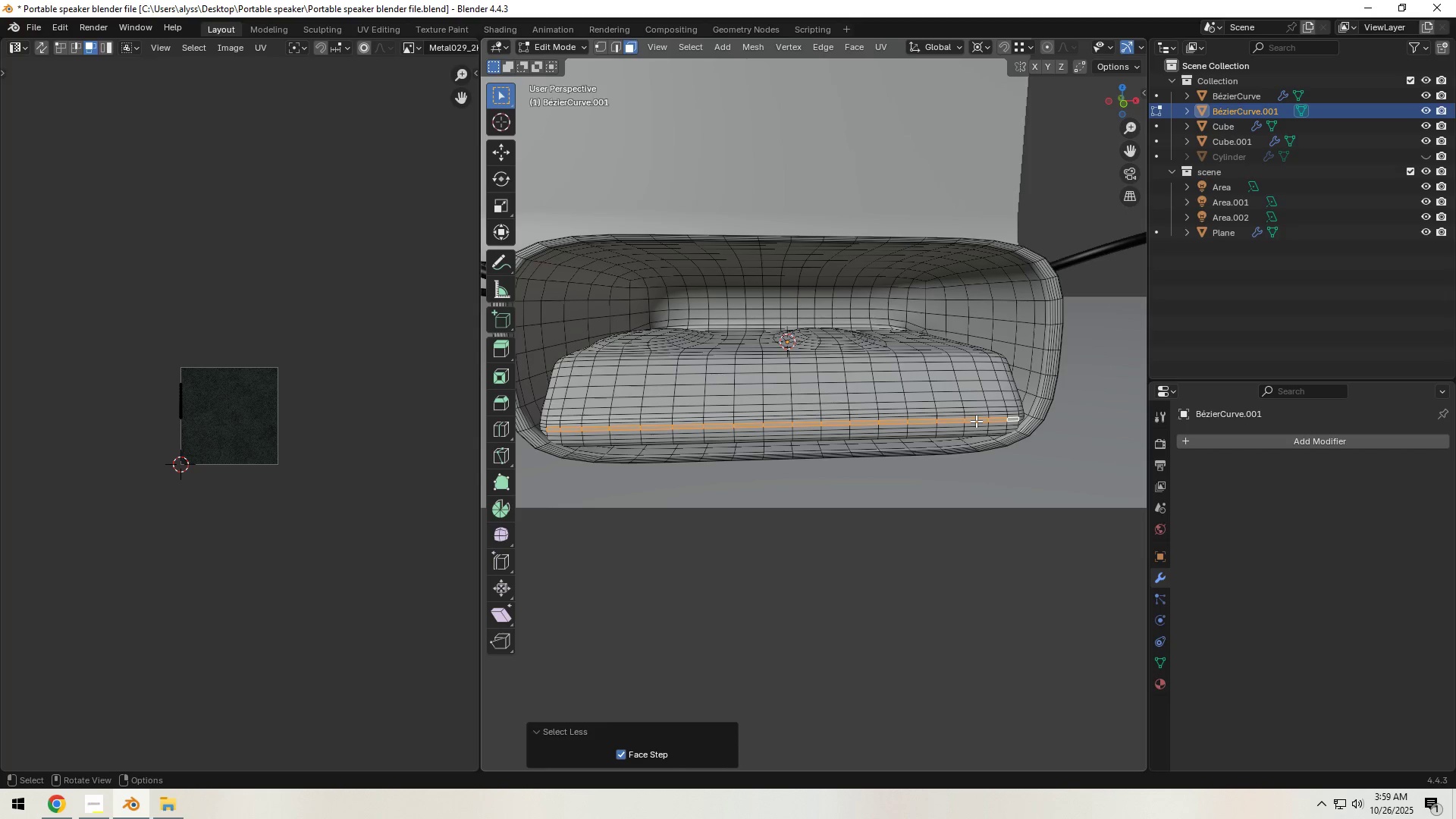 
triple_click([976, 421])
 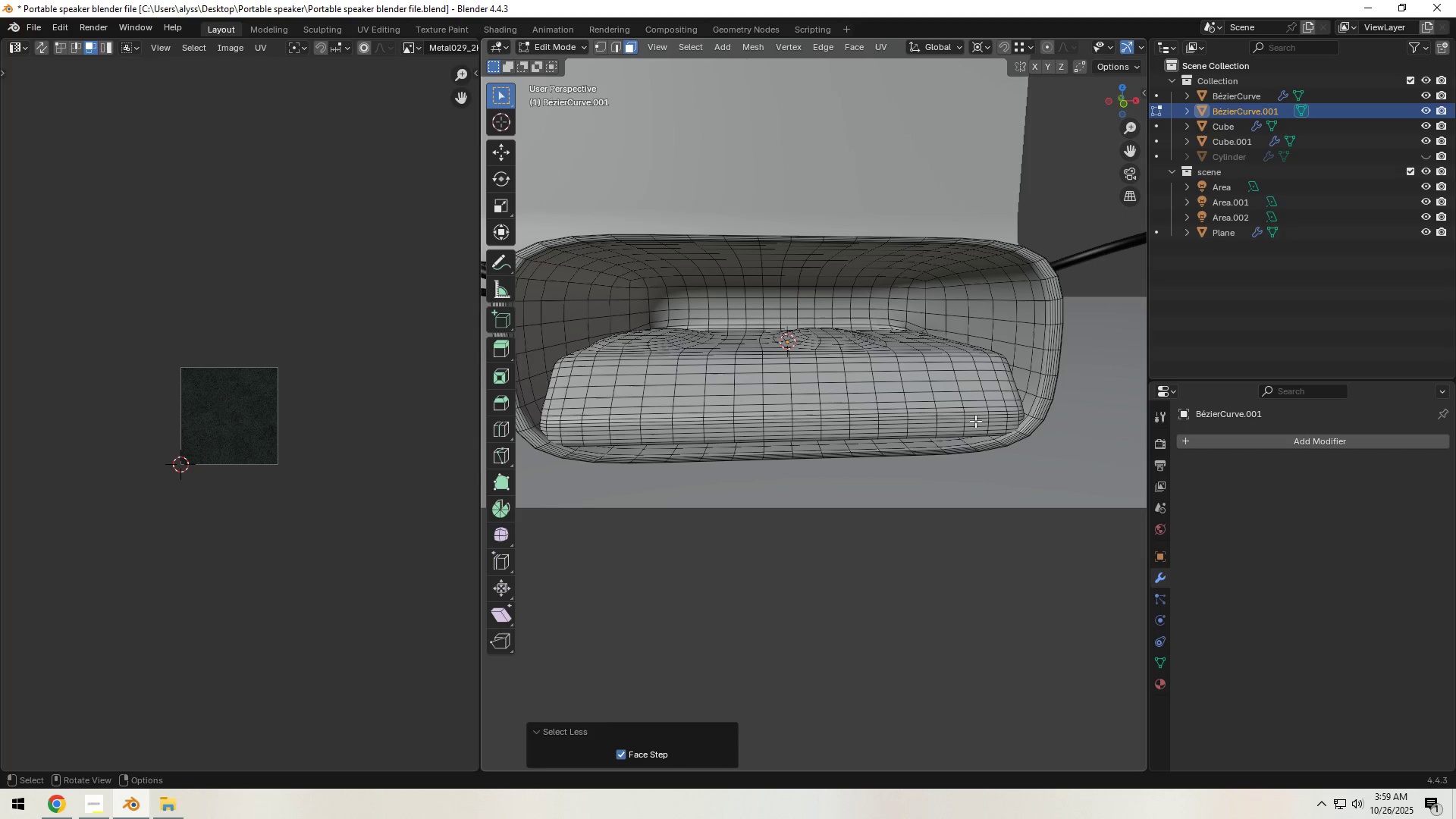 
triple_click([975, 421])
 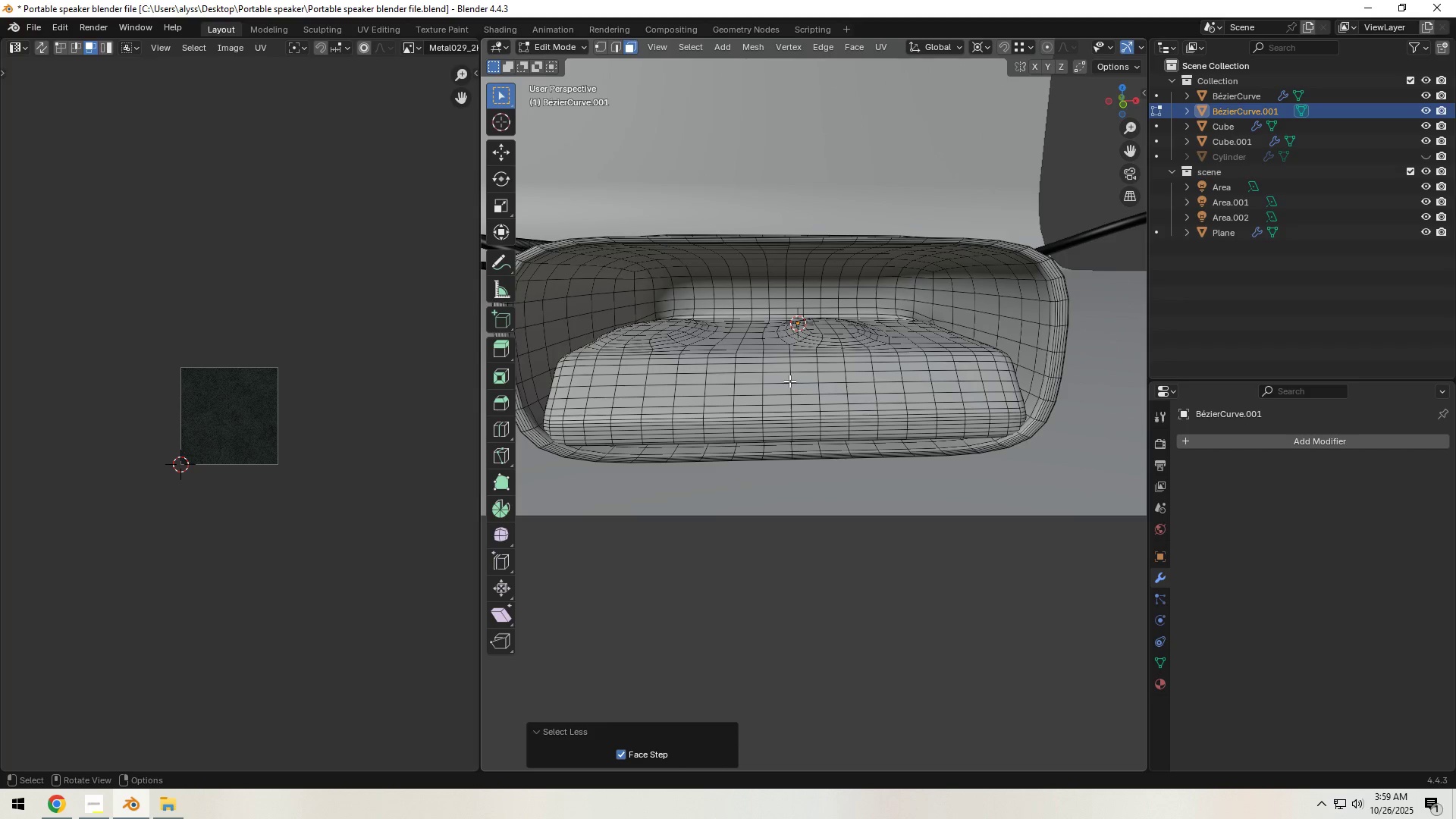 
hold_key(key=ShiftLeft, duration=1.52)
left_click([802, 378])
 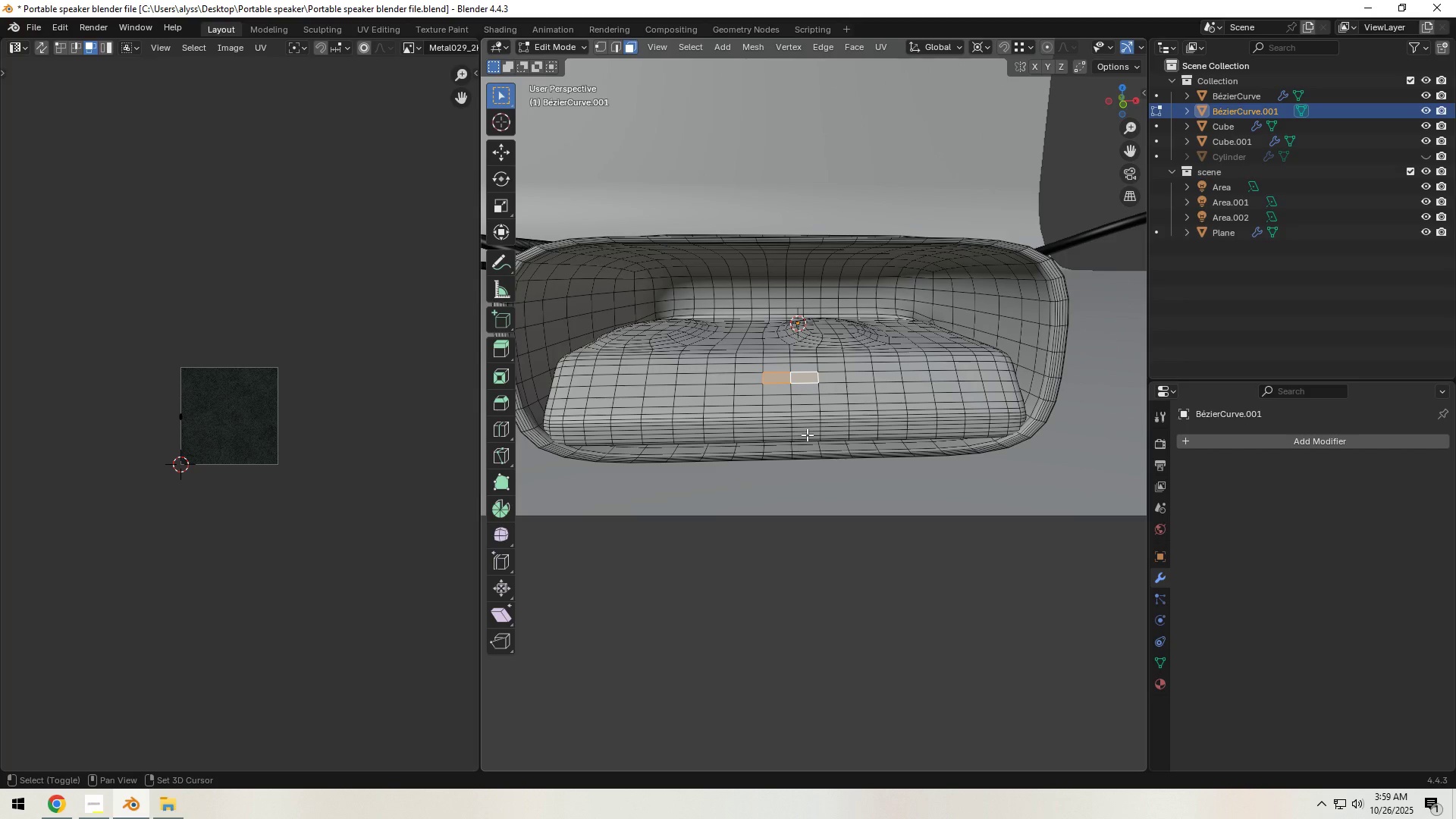 
key(Shift+ShiftLeft)
 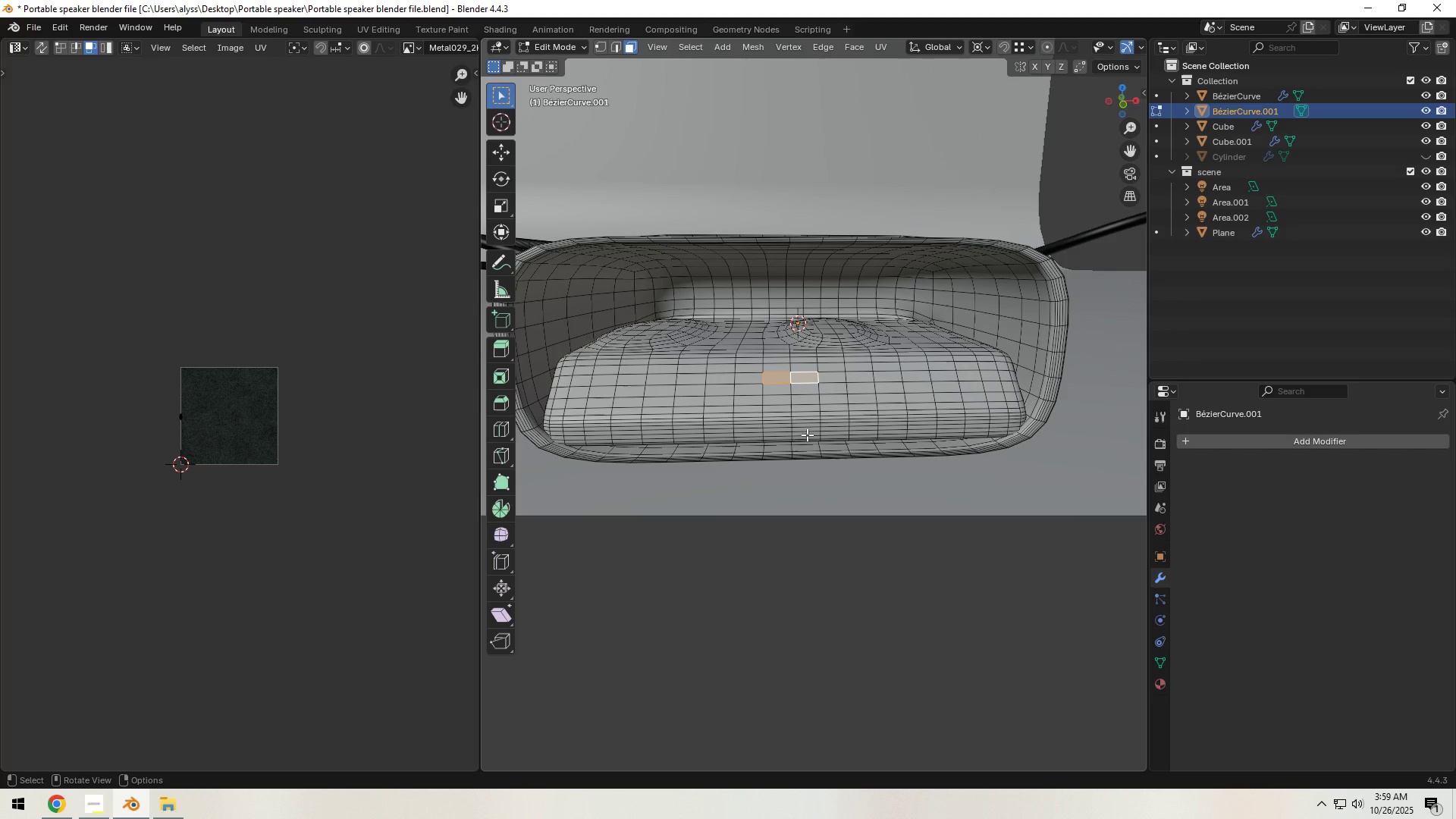 
key(Shift+ShiftLeft)
 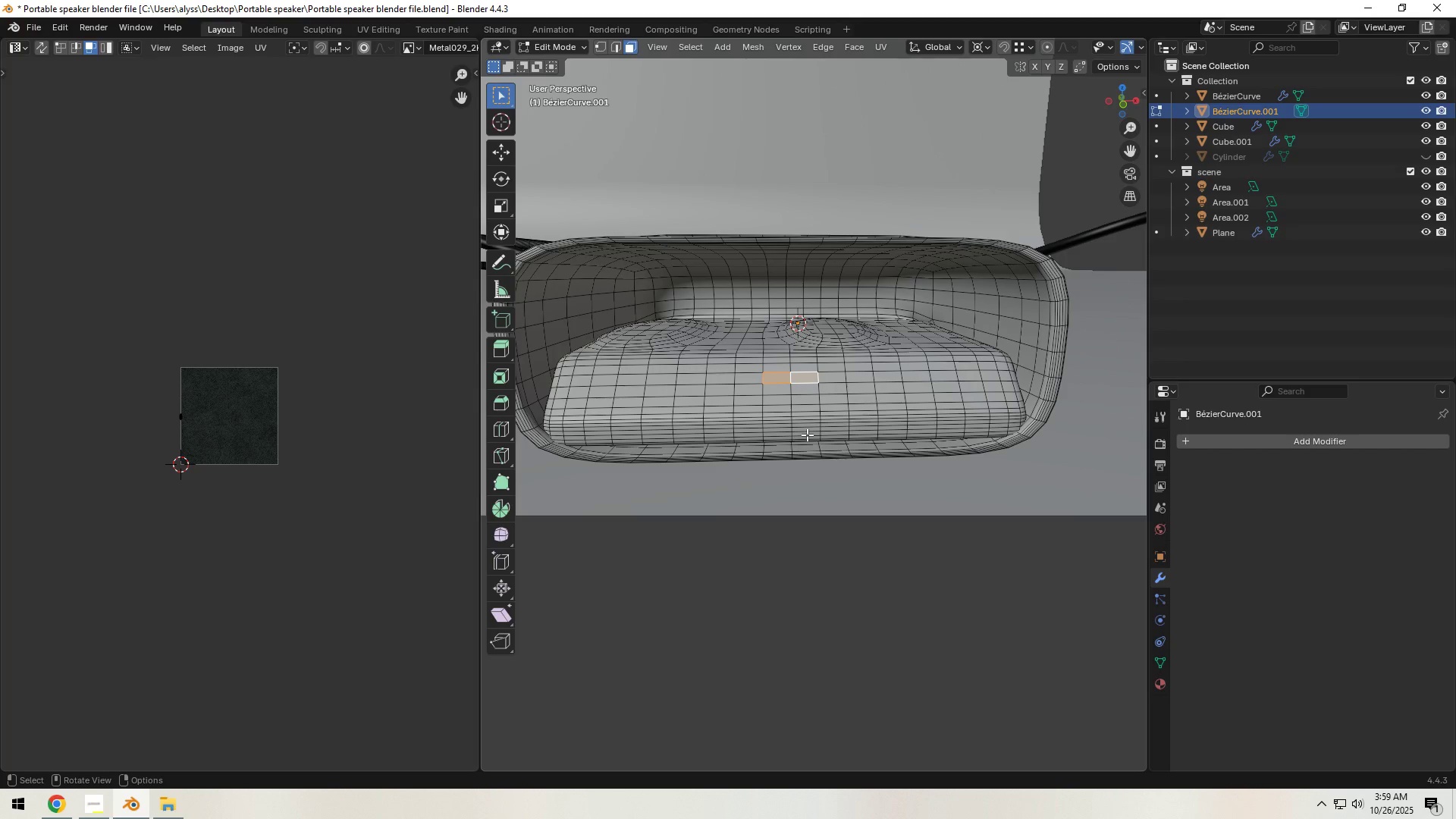 
key(Shift+ShiftLeft)
 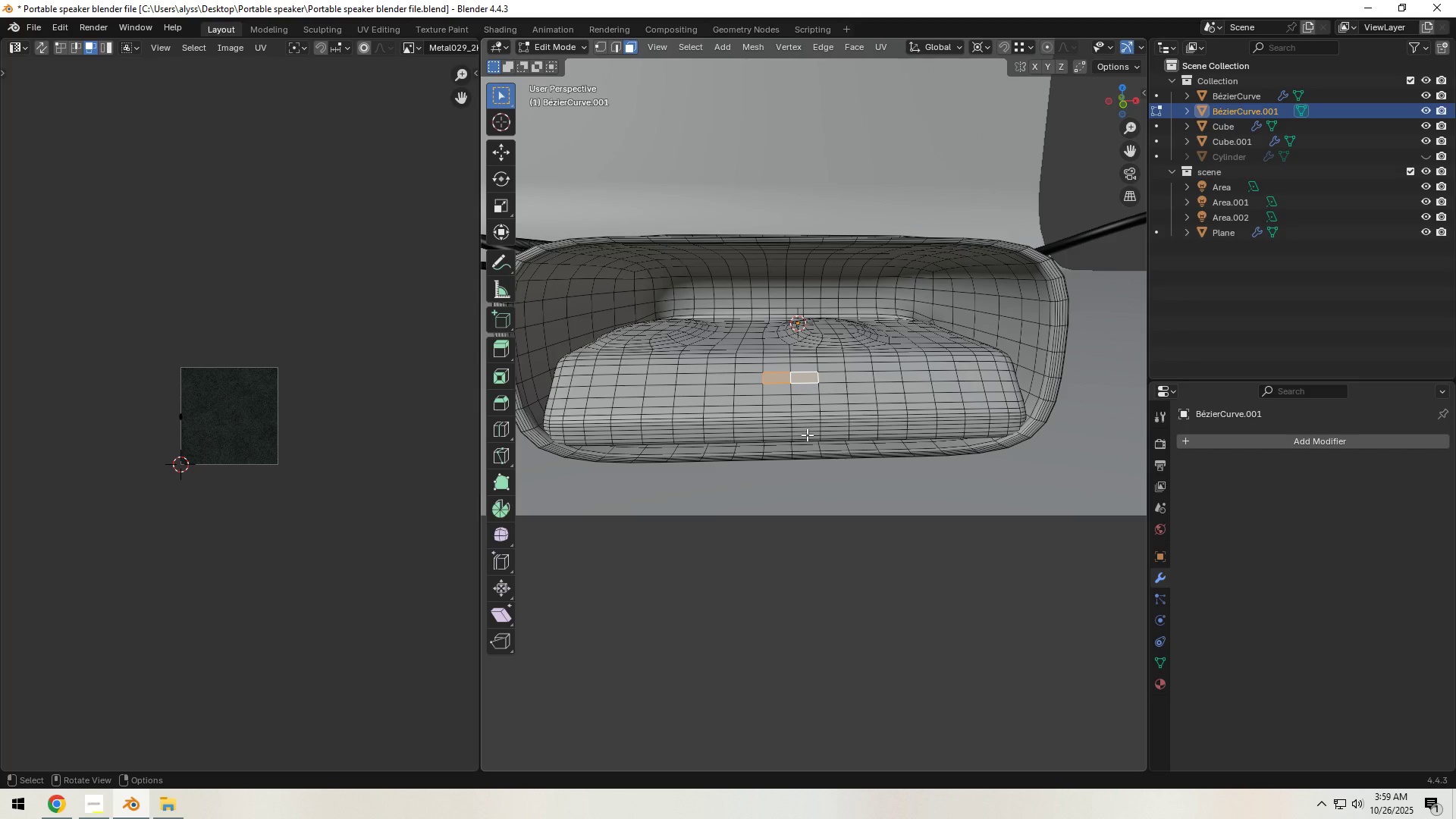 
key(Shift+ShiftLeft)
 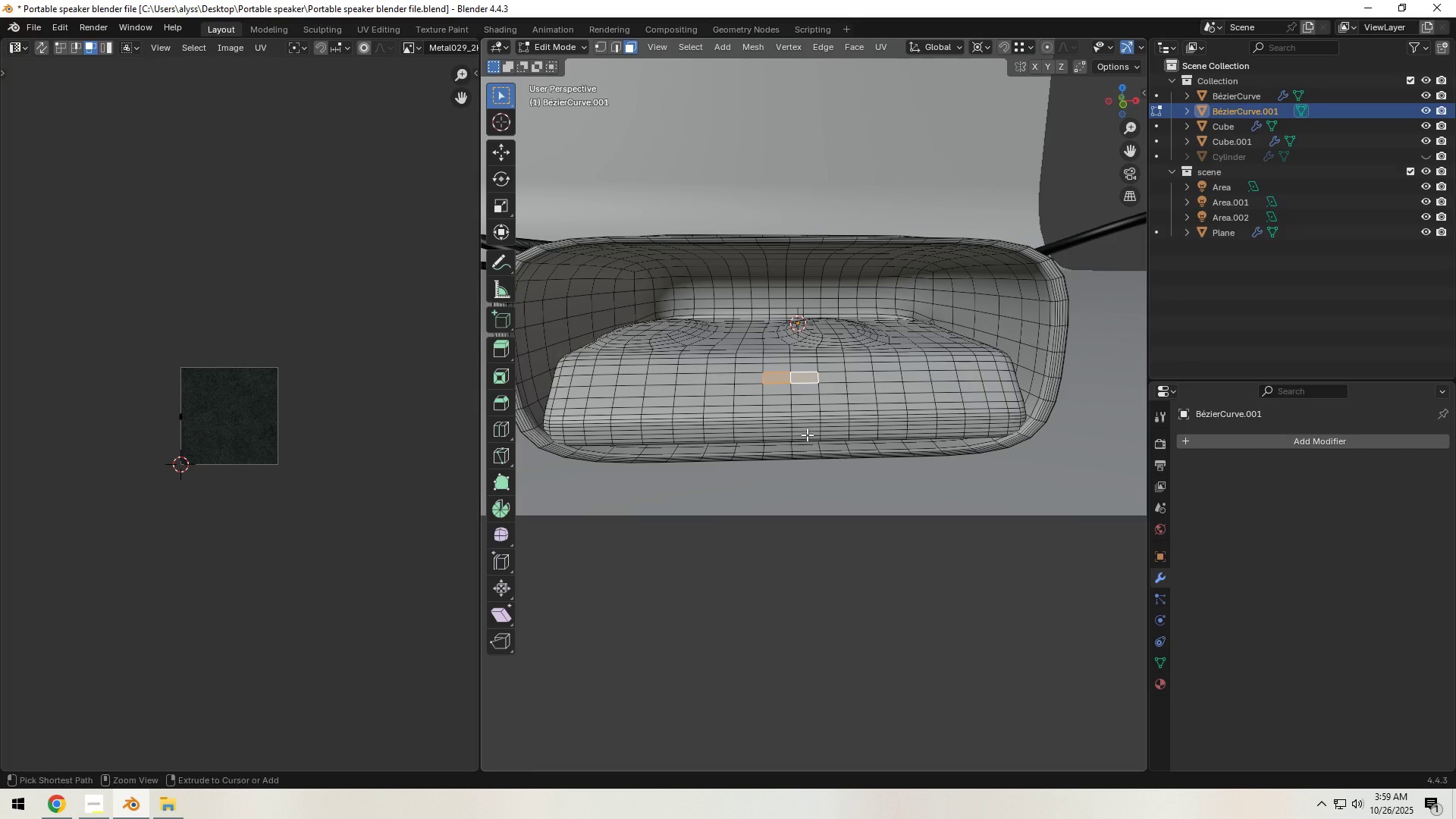 
hold_key(key=ControlLeft, duration=1.53)
left_click([807, 435])
 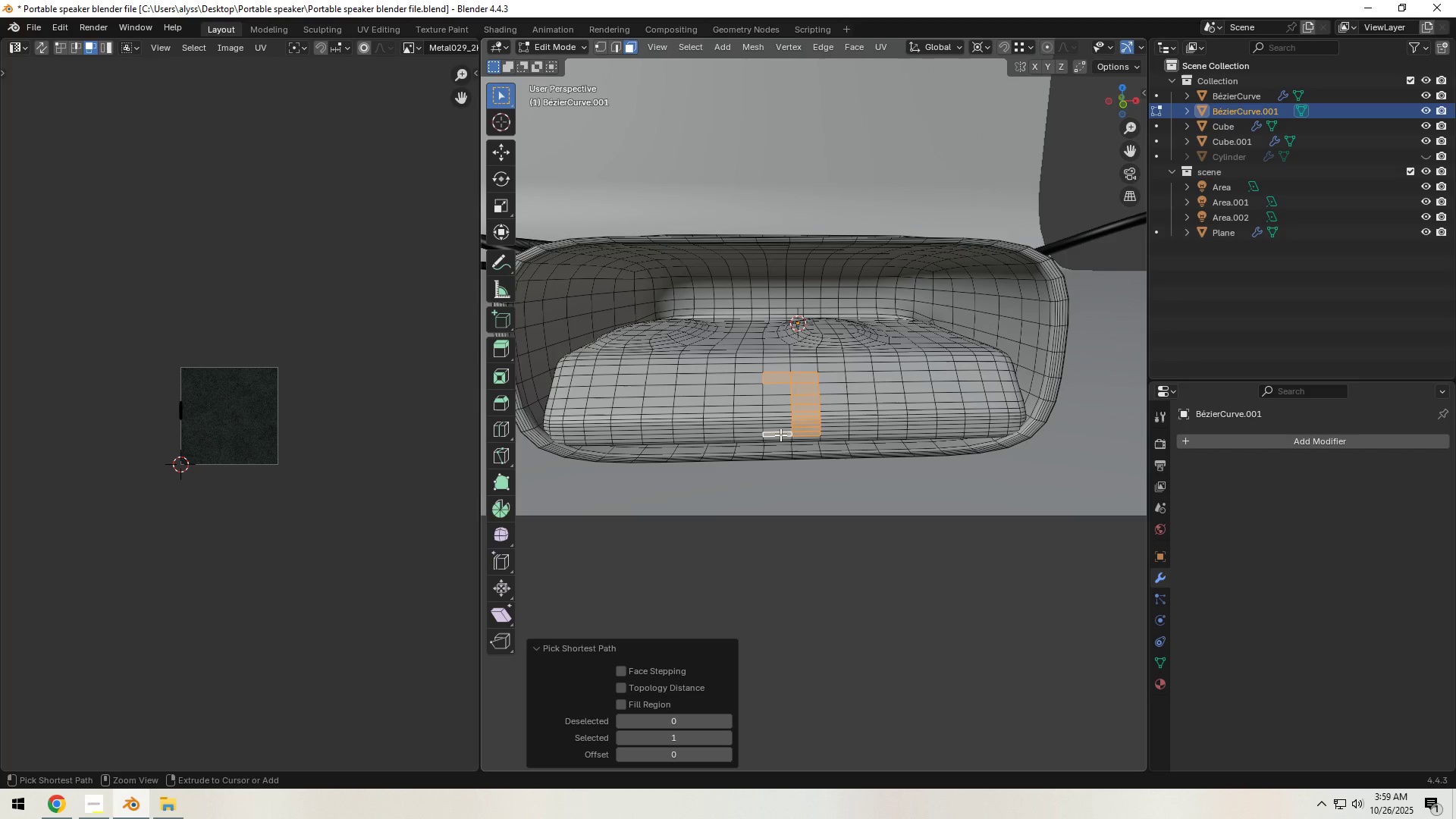 
hold_key(key=ControlLeft, duration=0.72)
left_click([777, 389])
 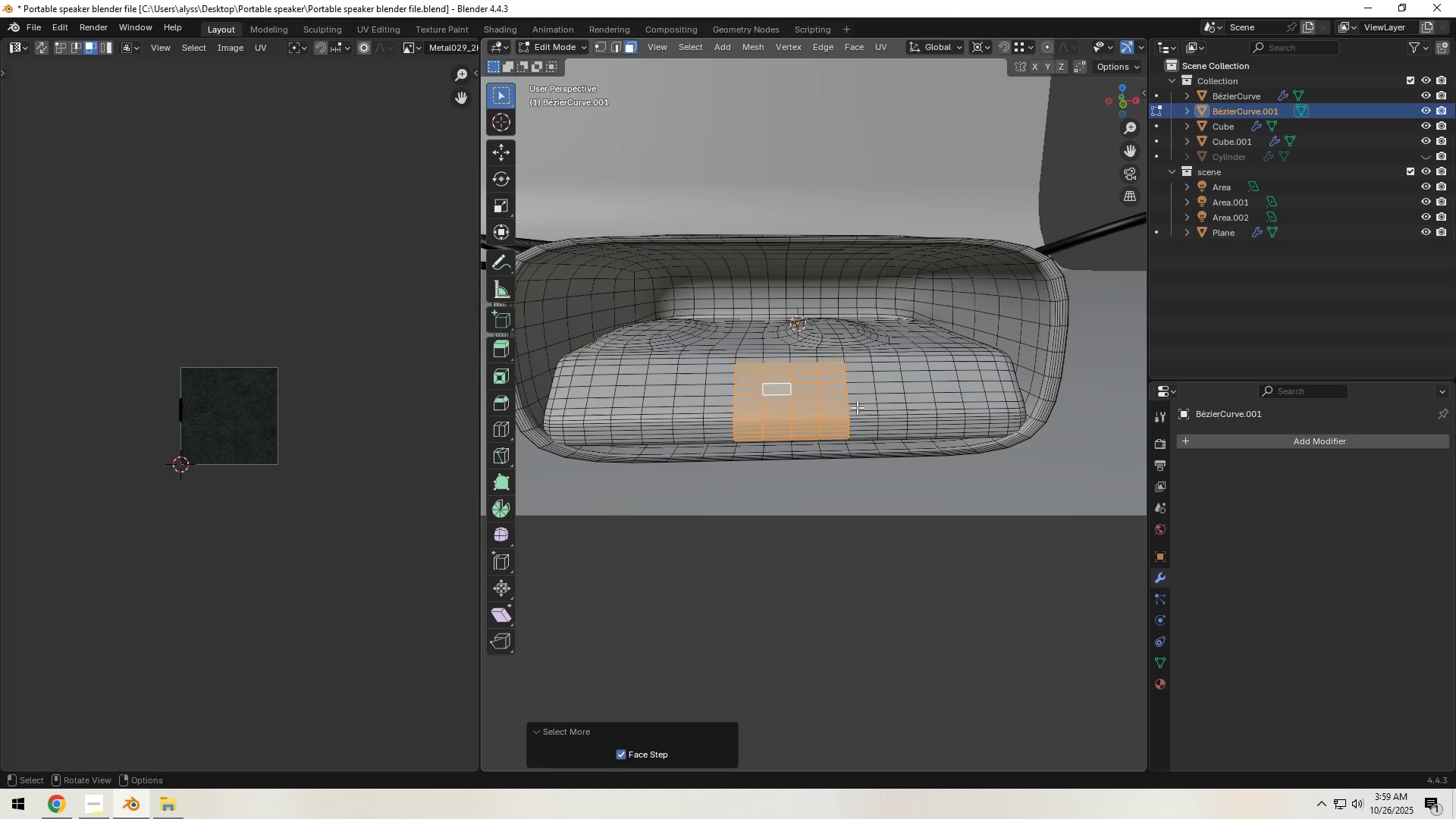 
double_click([857, 407])
 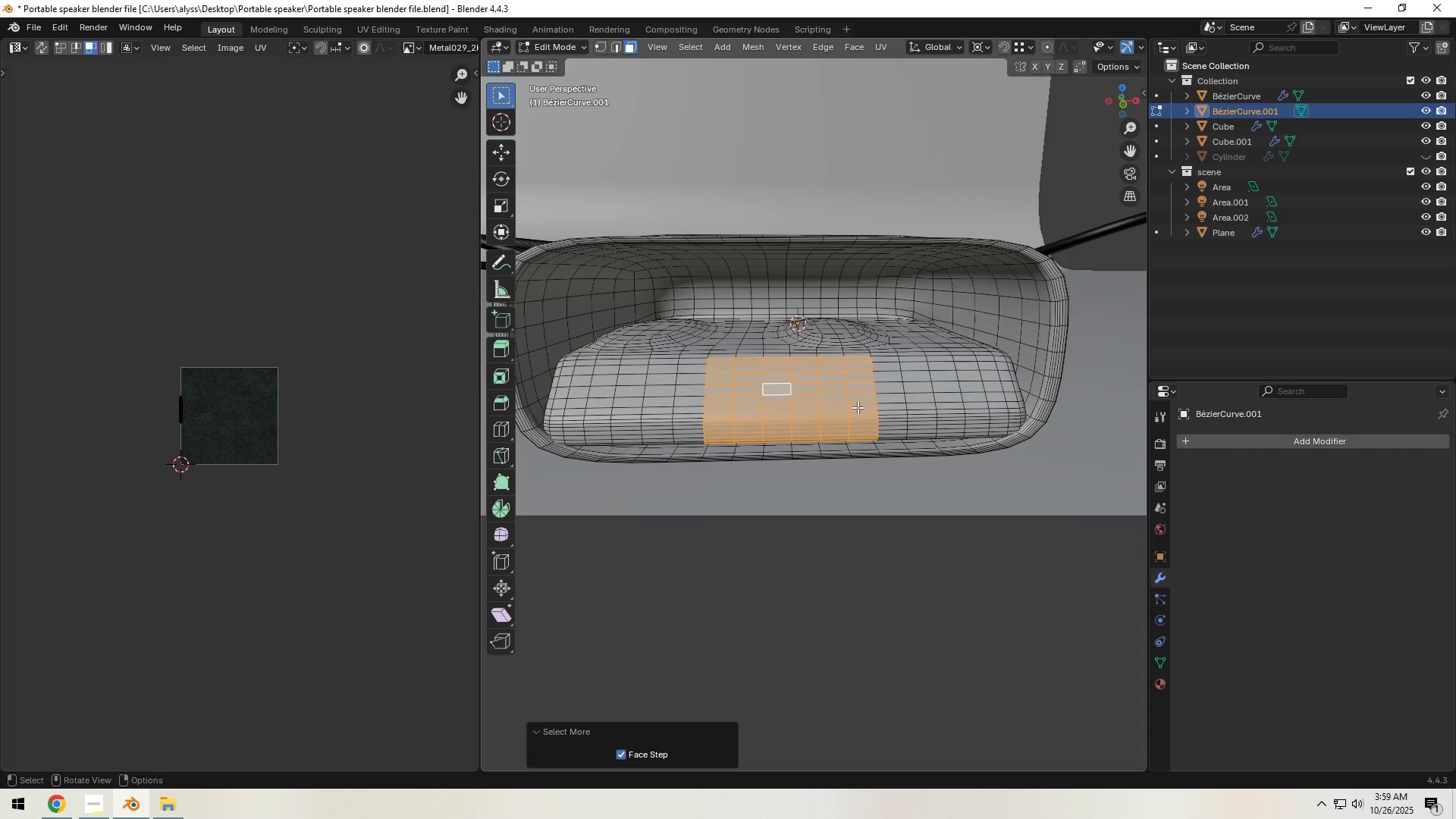 
triple_click([858, 407])
 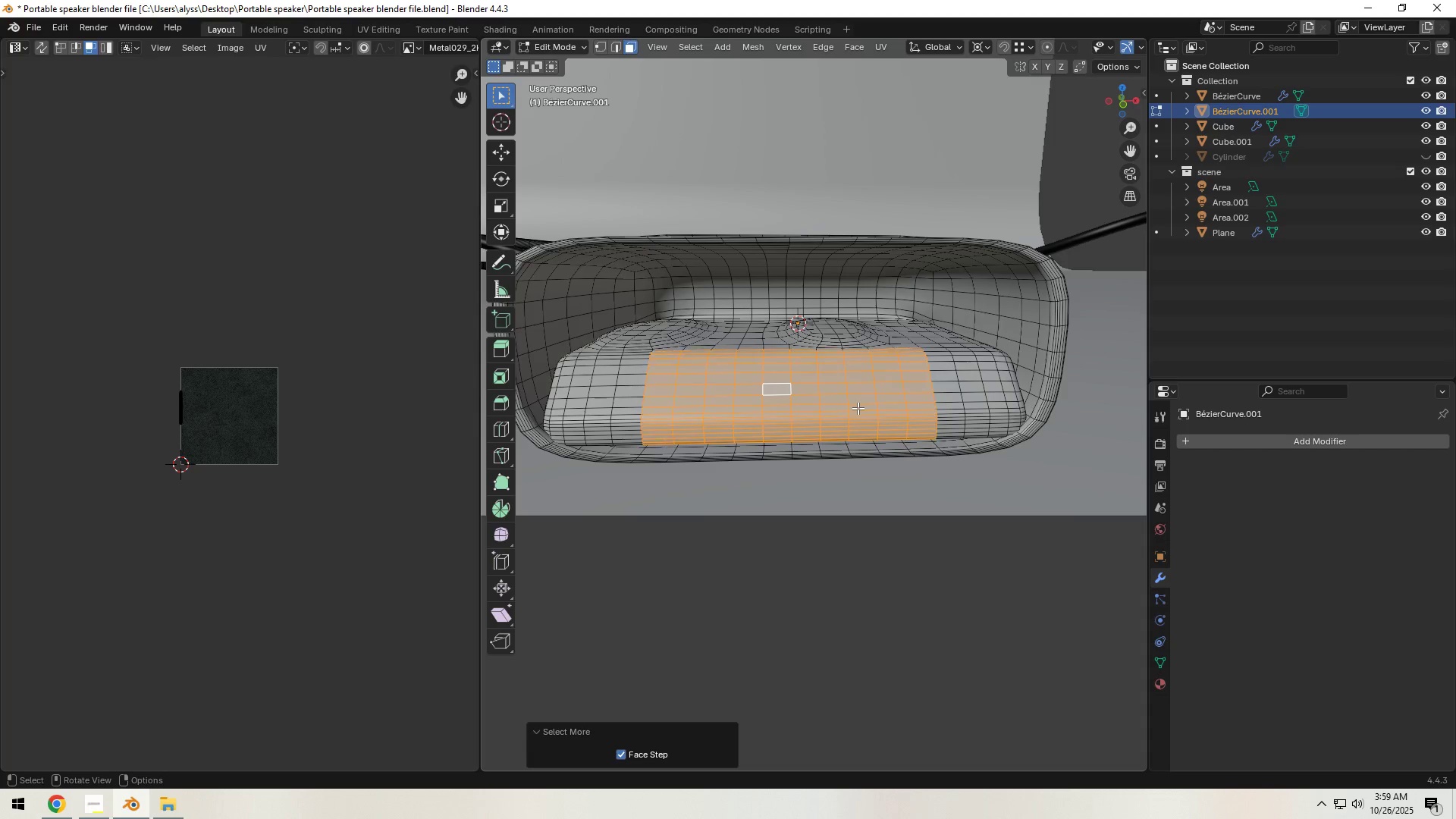 
triple_click([858, 408])
 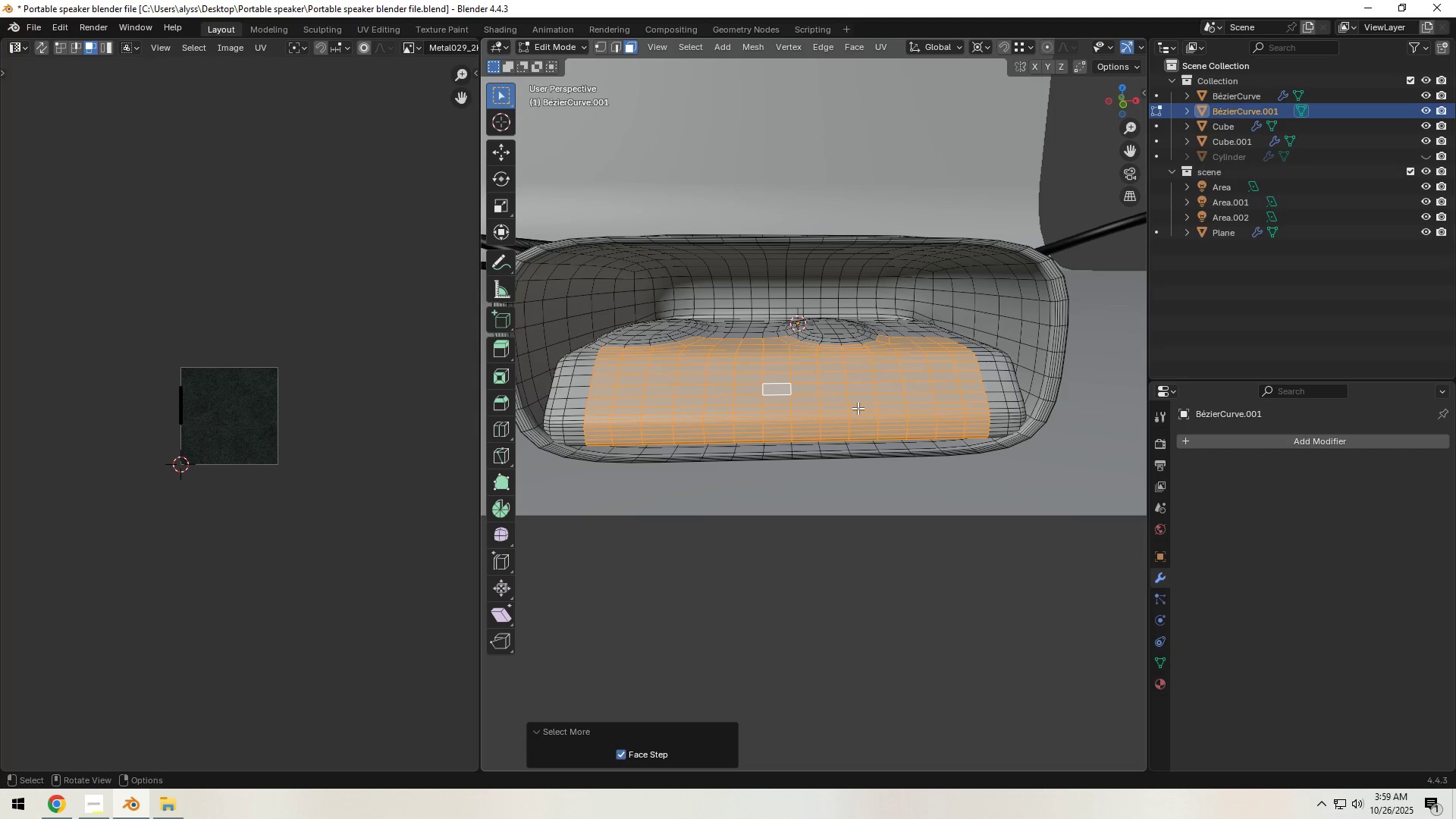 
triple_click([858, 408])
 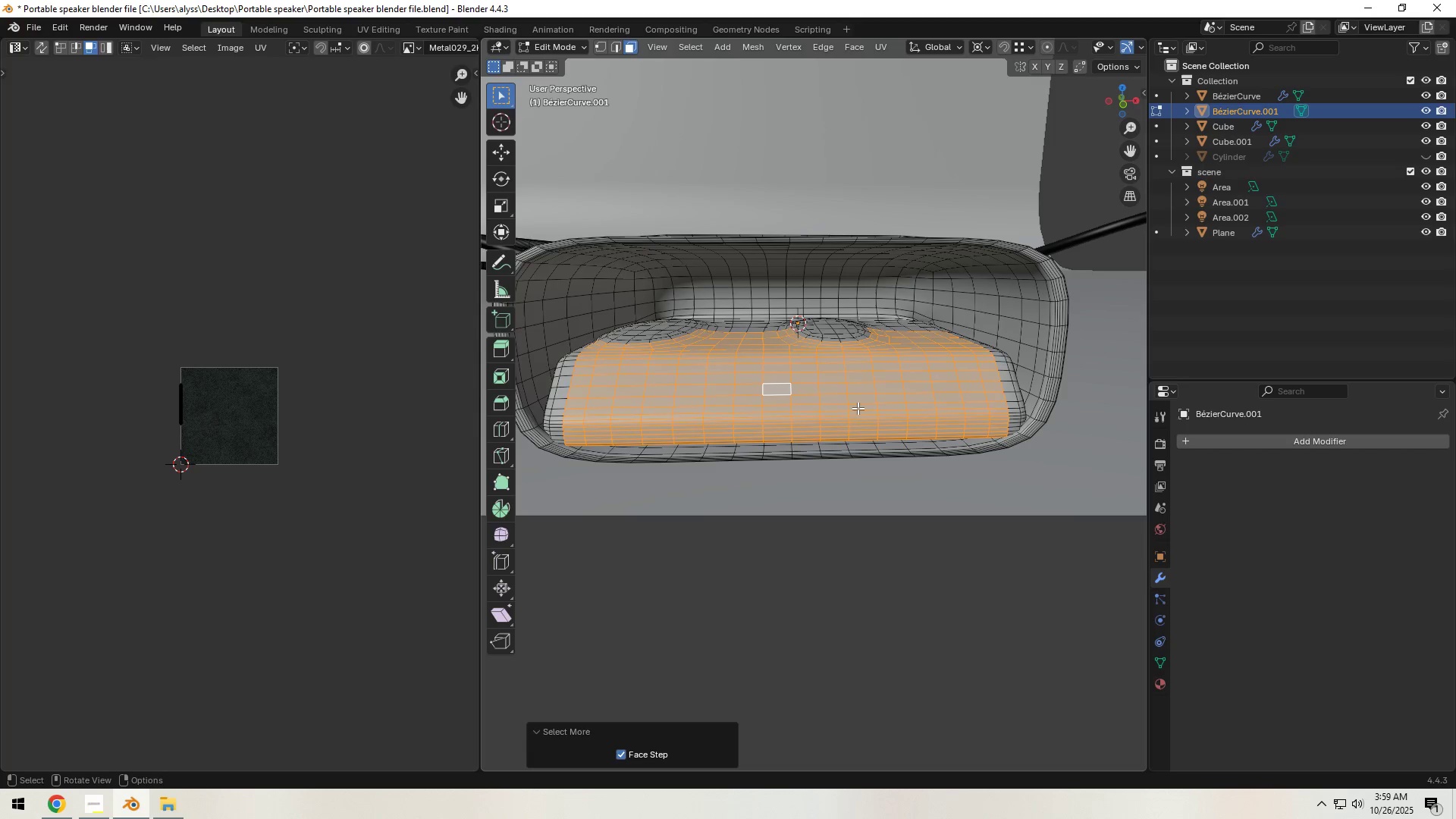 
triple_click([858, 408])
 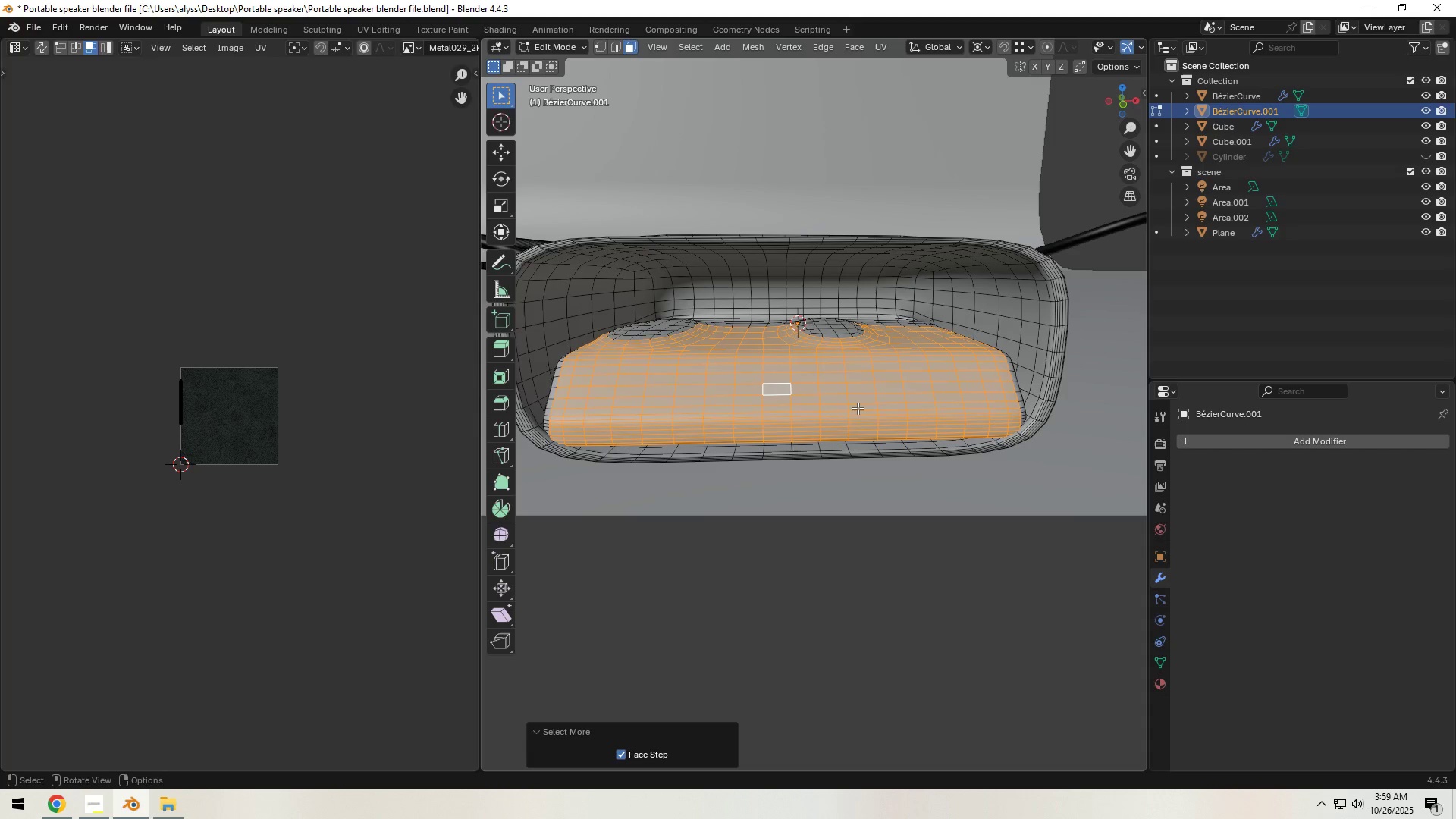 
triple_click([858, 408])
 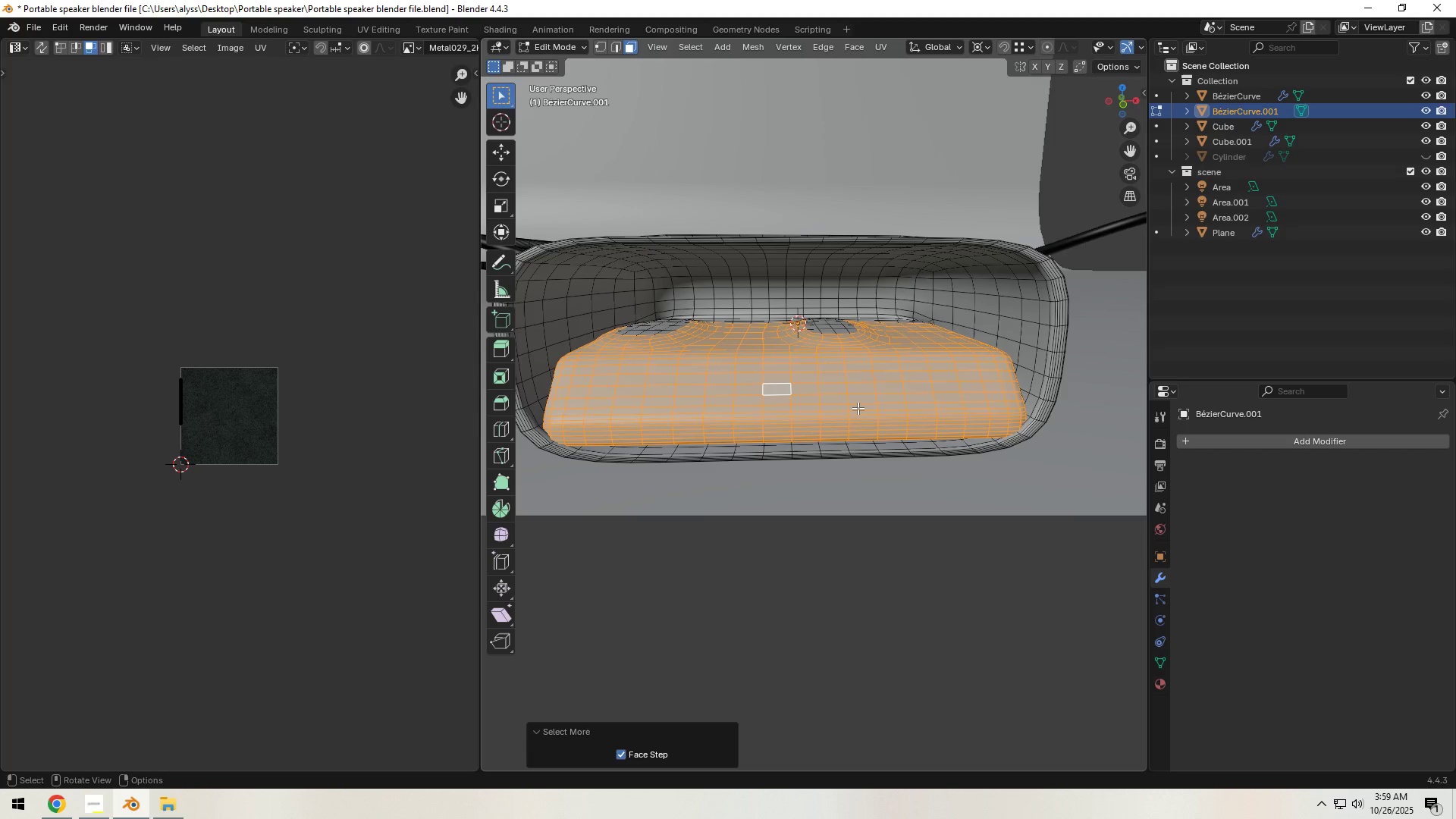 
triple_click([858, 408])
 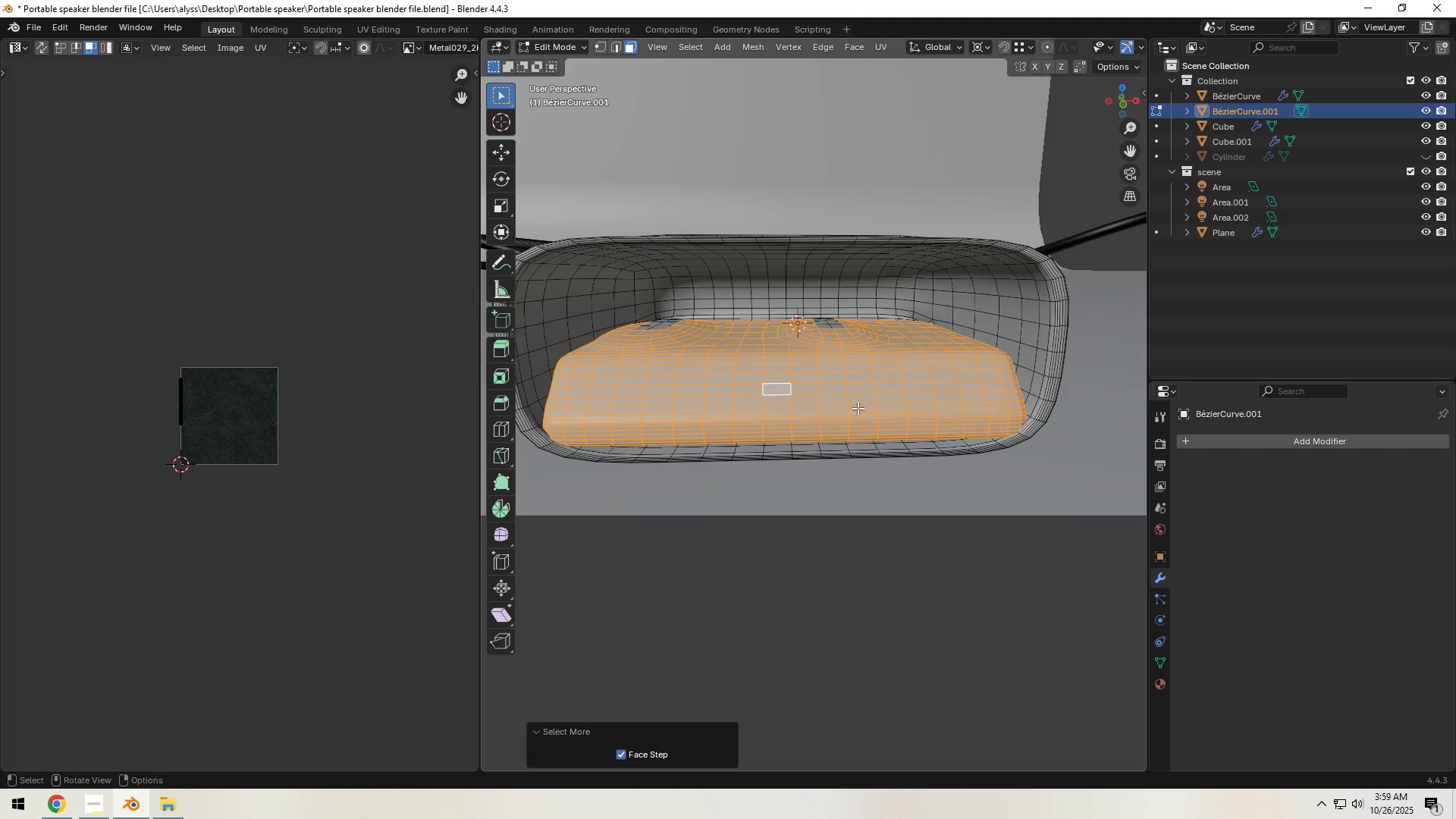 
triple_click([858, 408])
 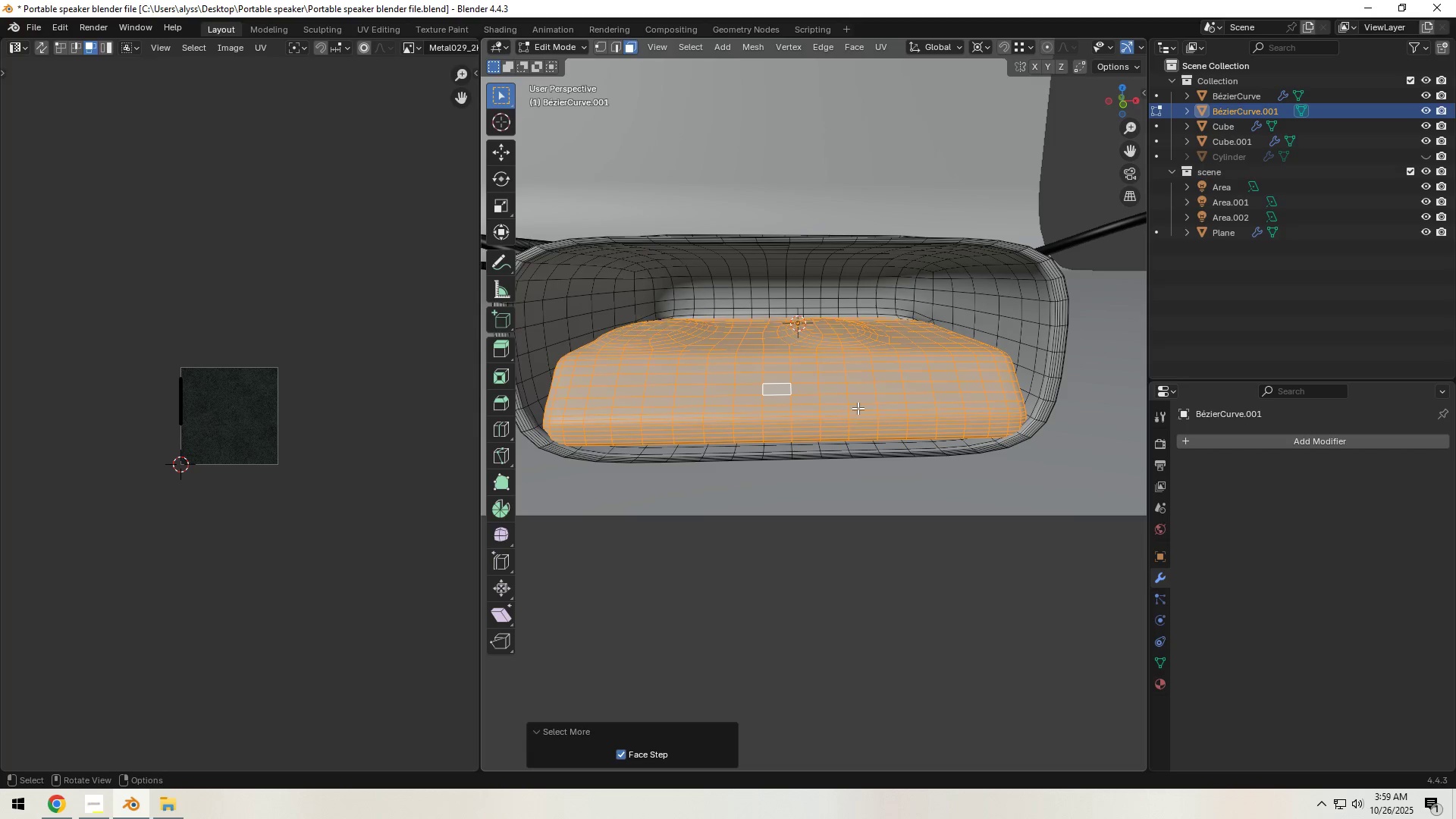 
triple_click([858, 408])
 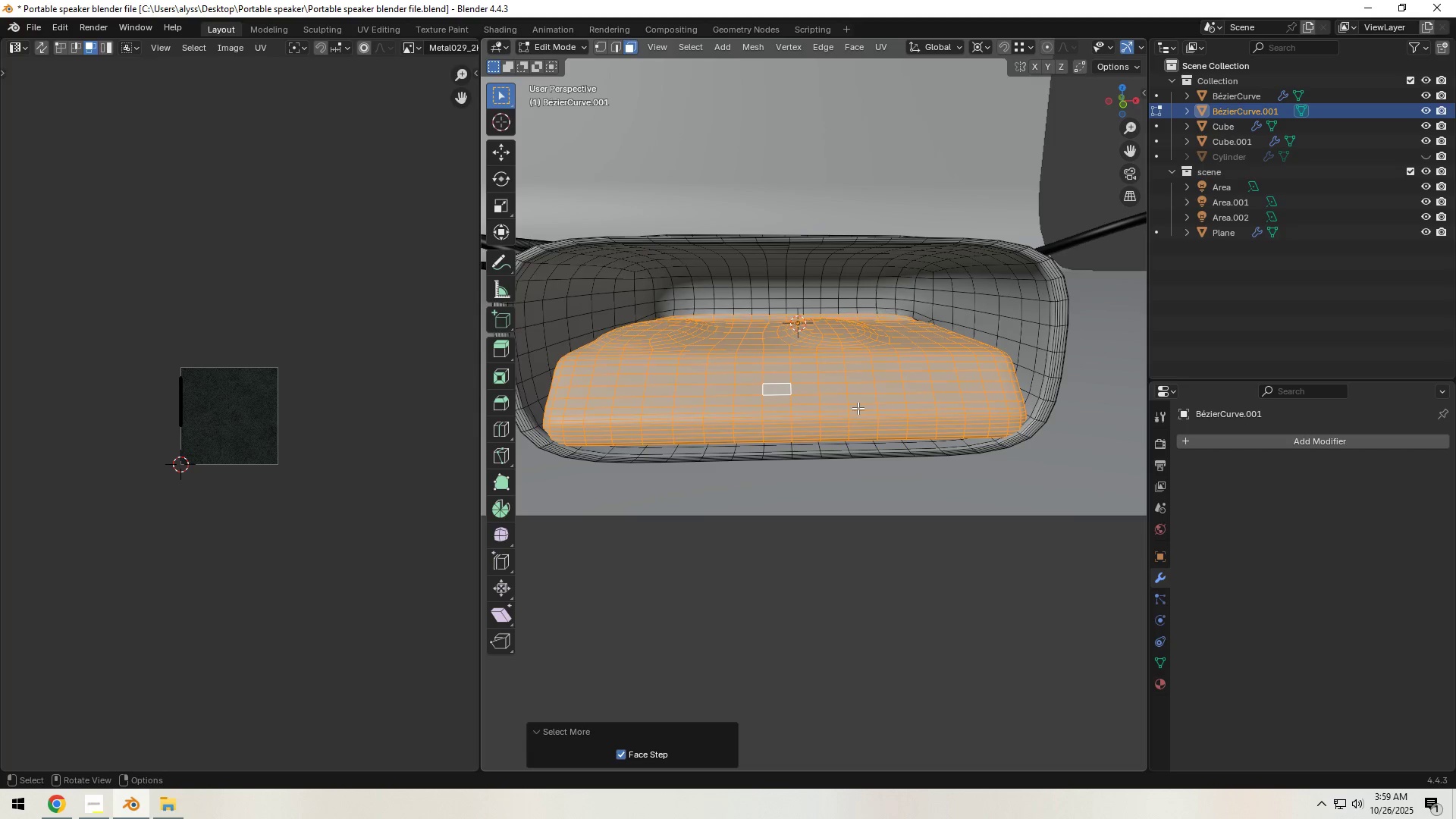 
 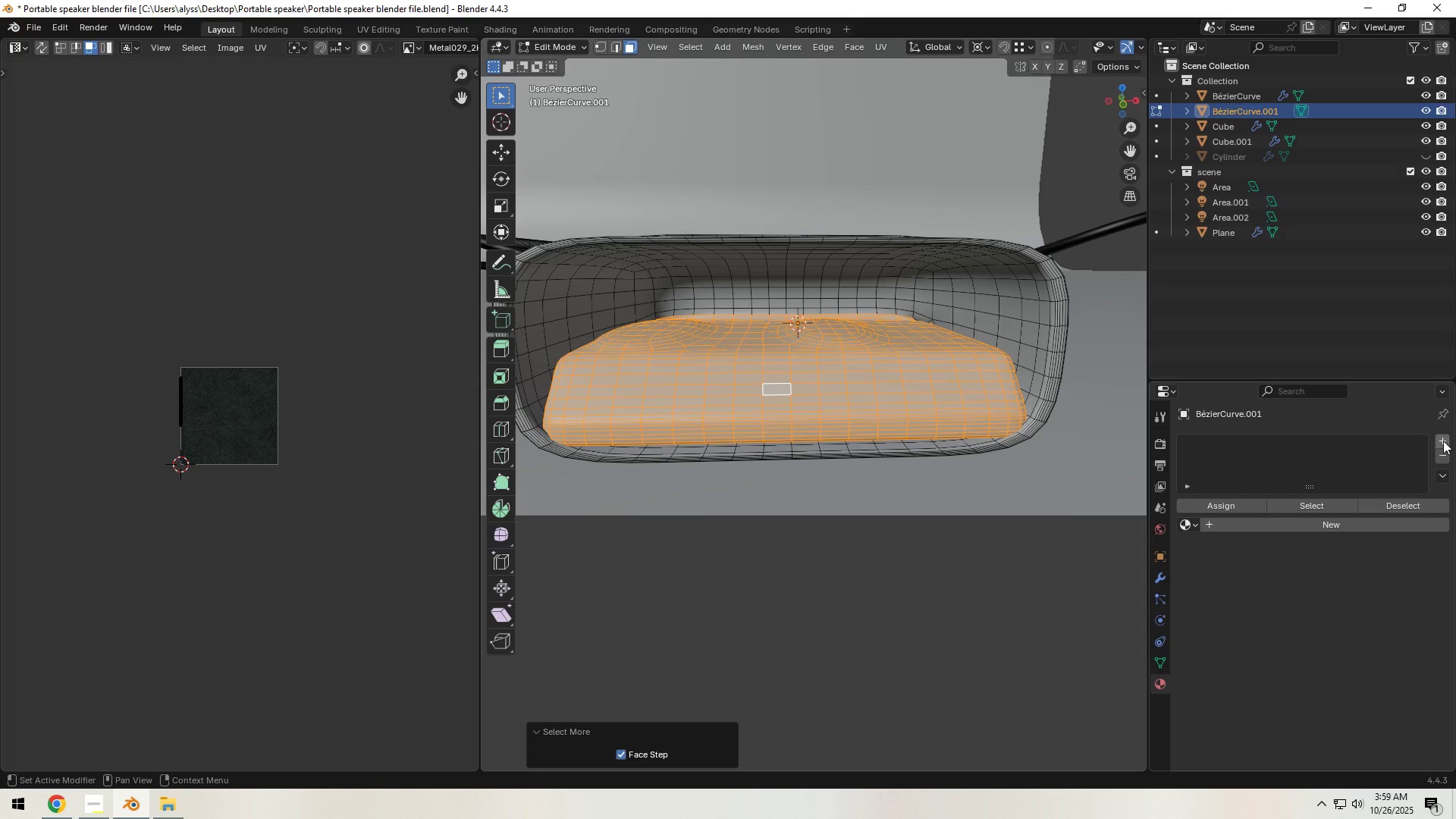 
wait(5.16)
 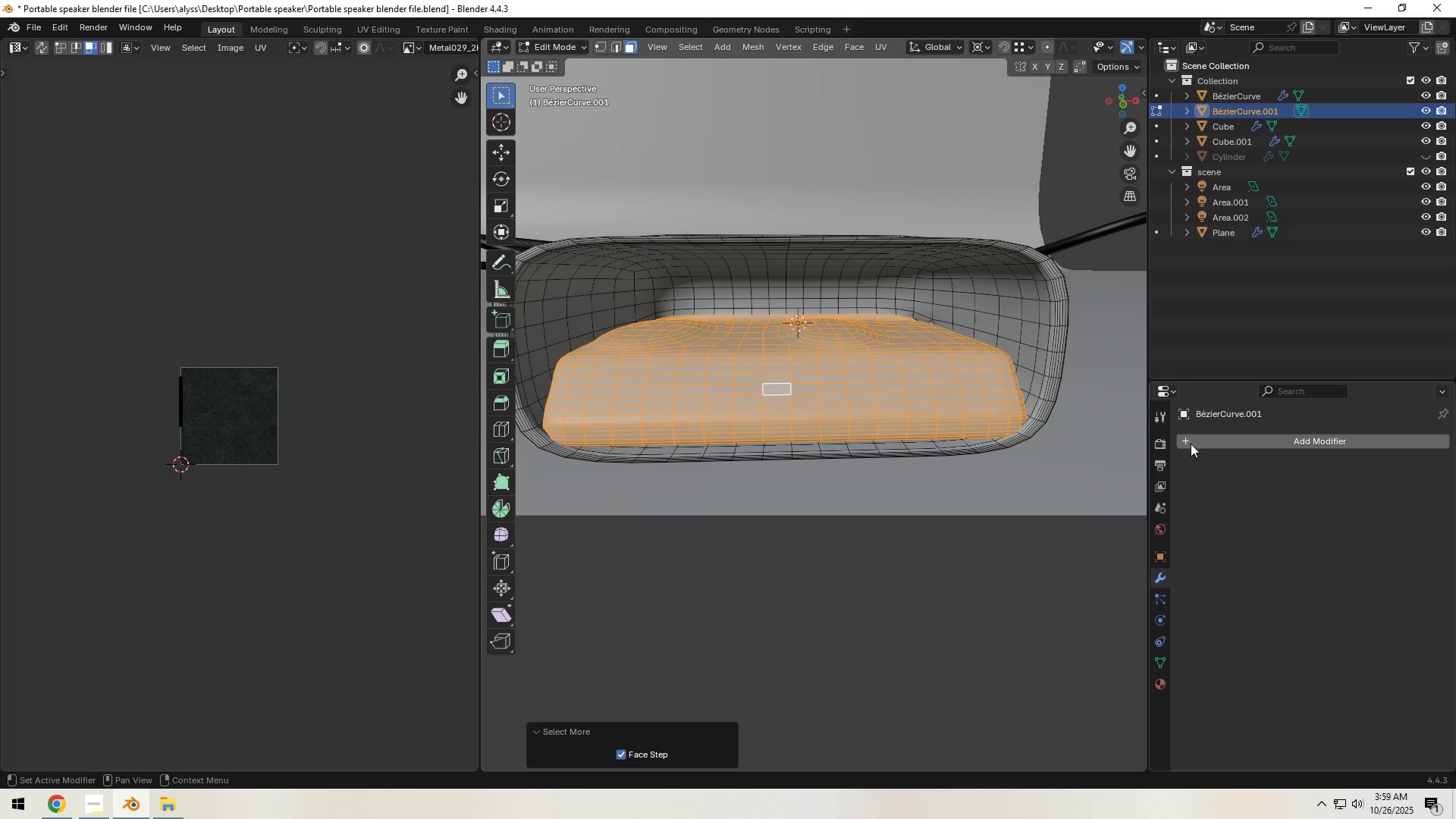 
left_click([1443, 441])
 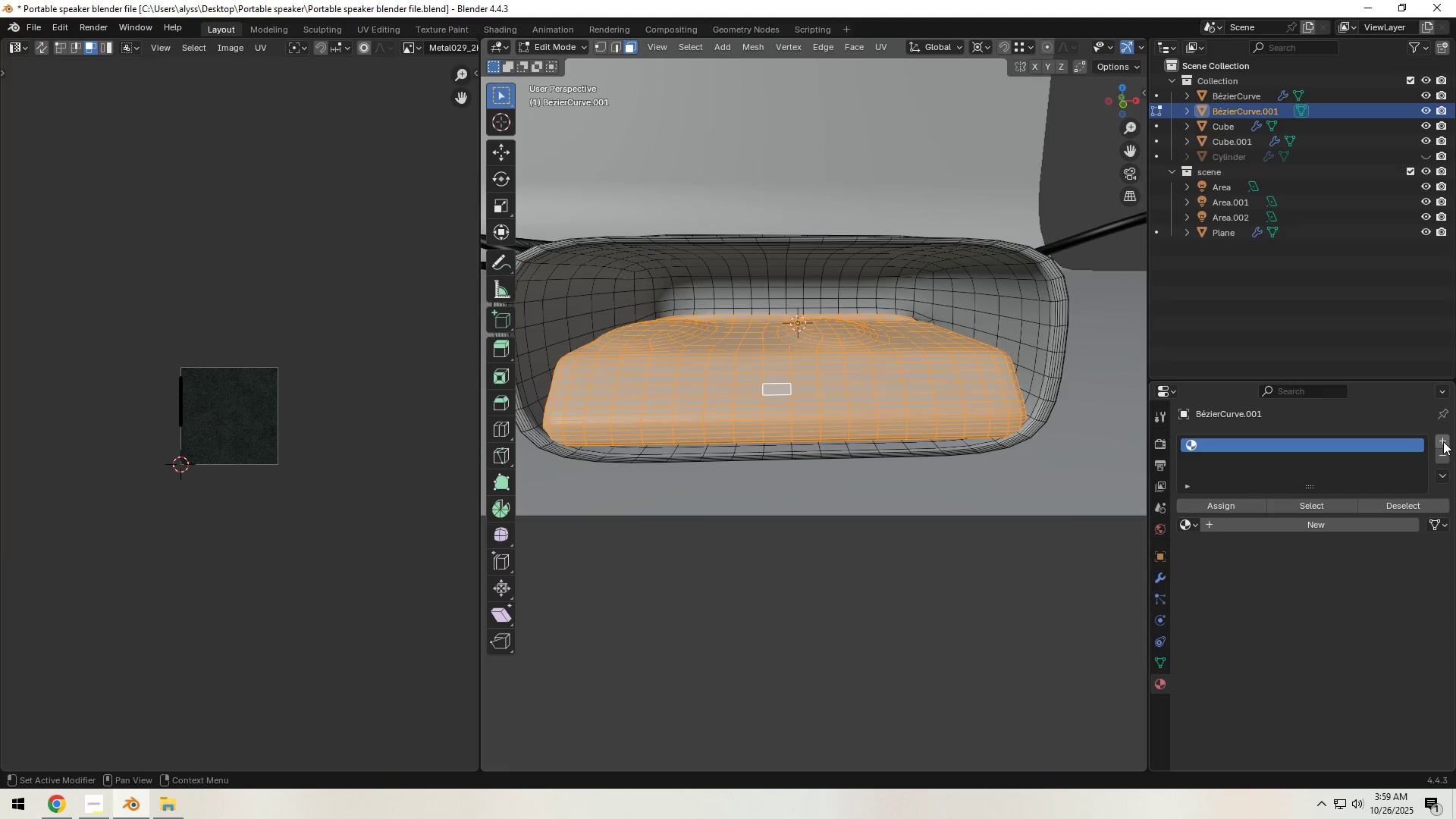 
wait(6.39)
 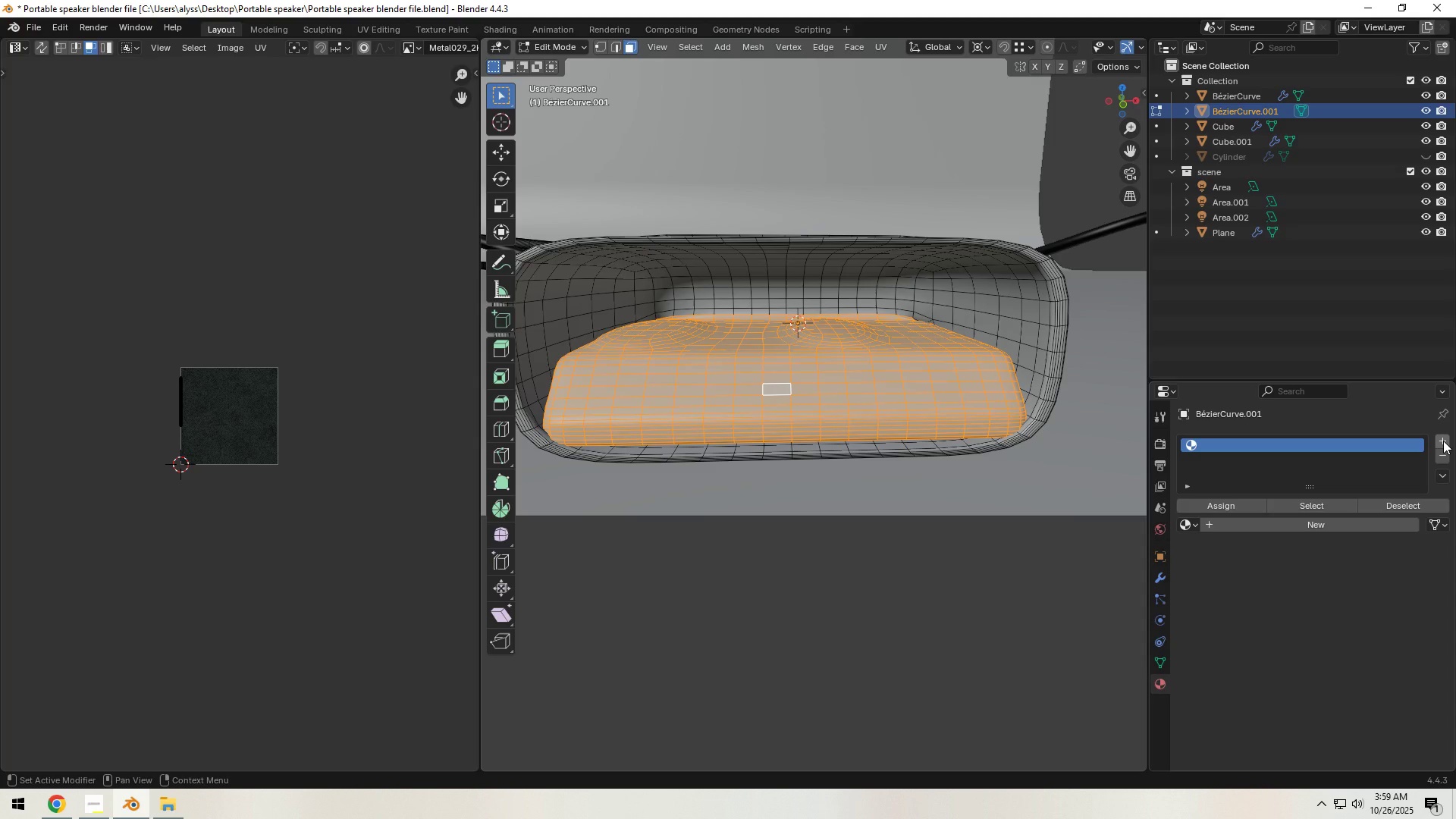 
left_click([1191, 527])
 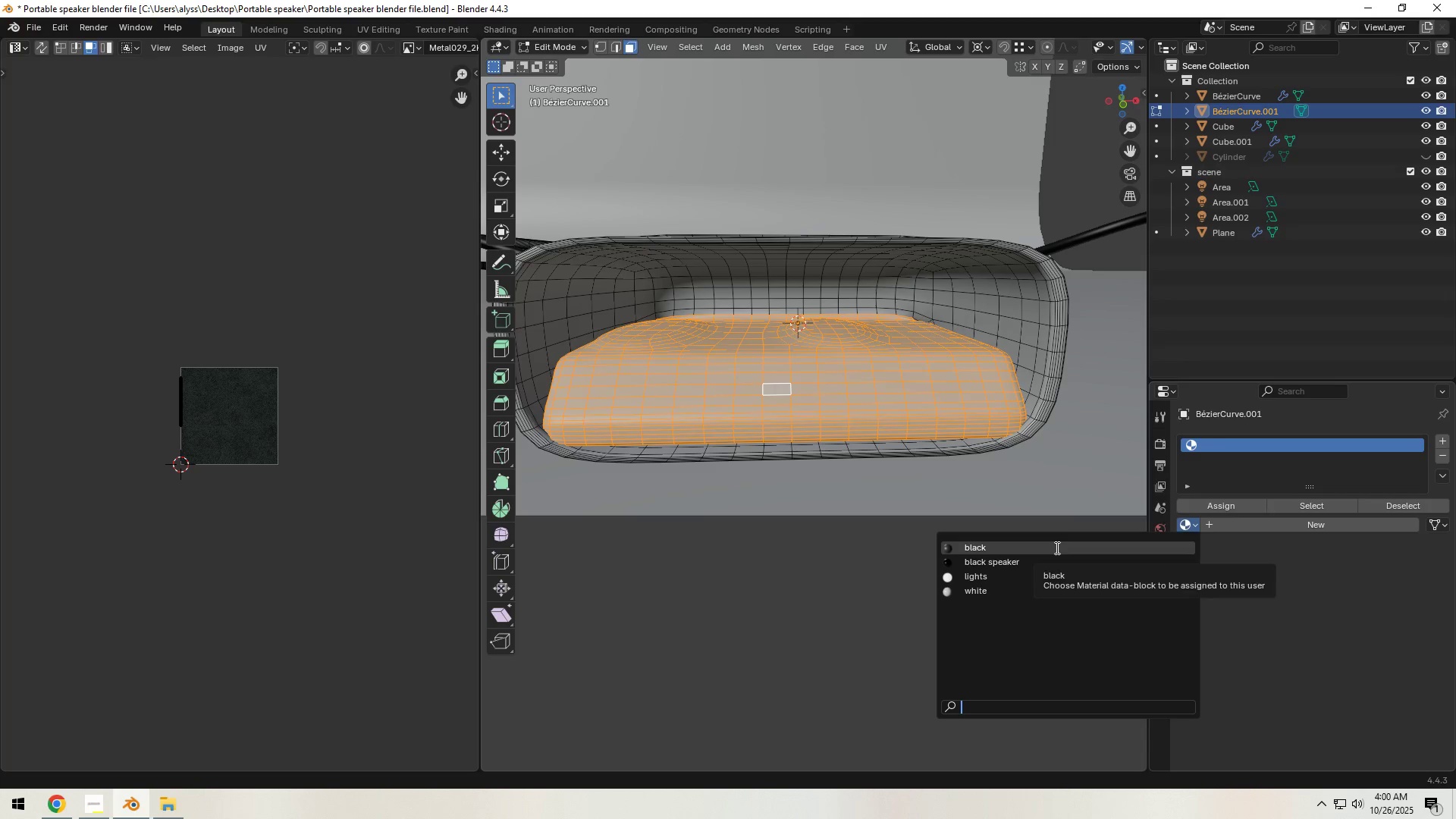 
wait(6.78)
 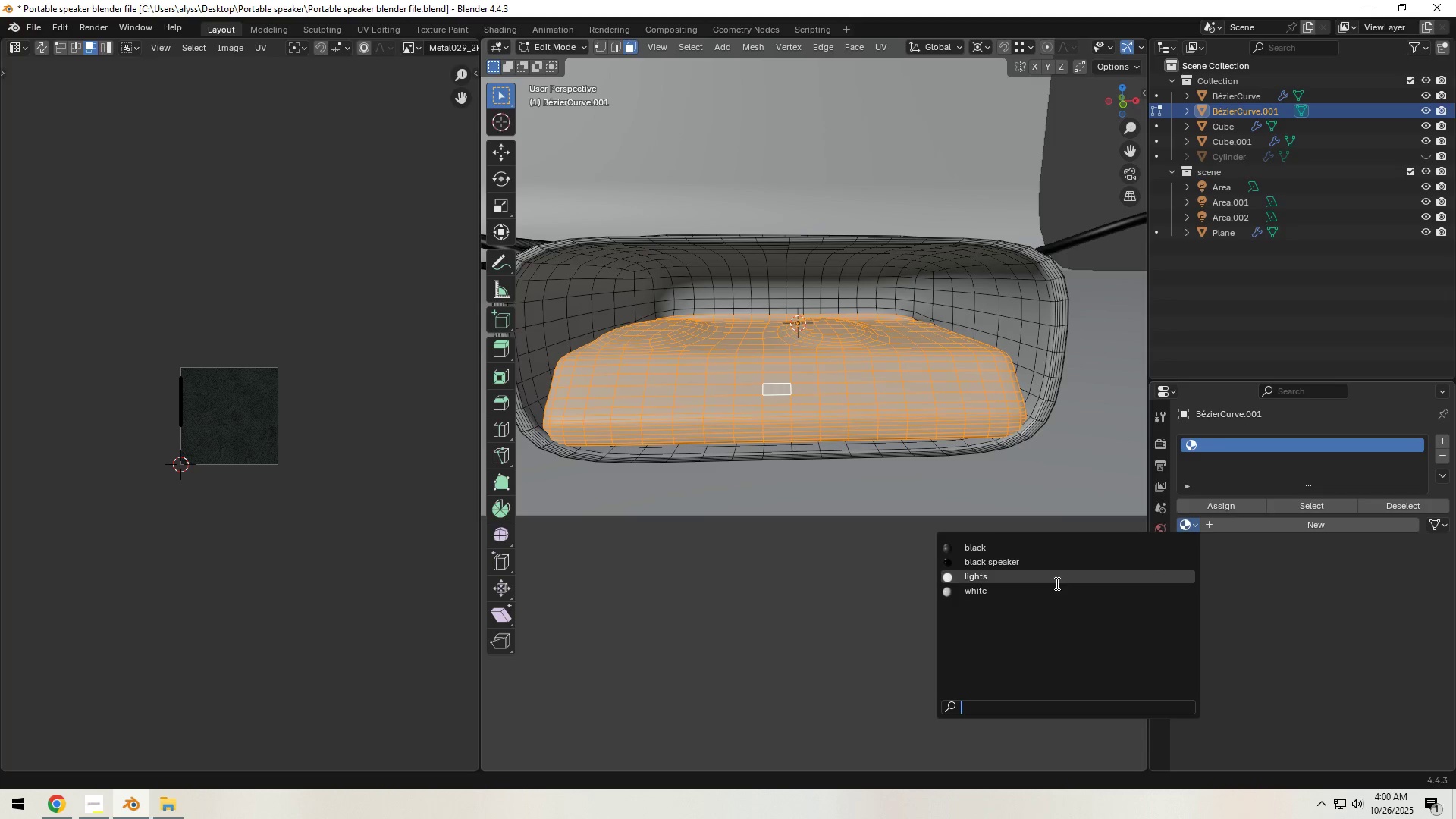 
left_click([1053, 560])
 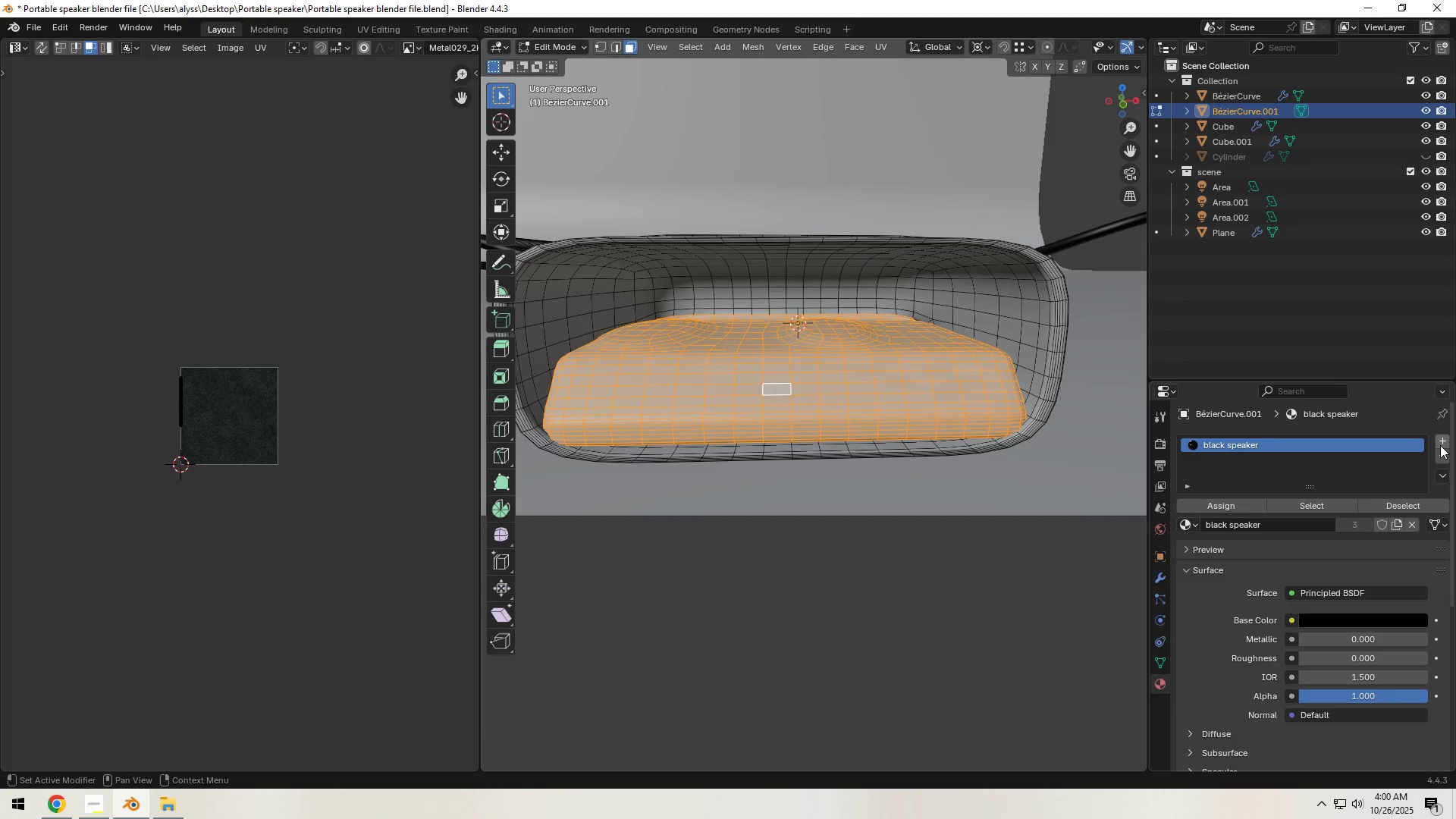 
left_click([1442, 444])
 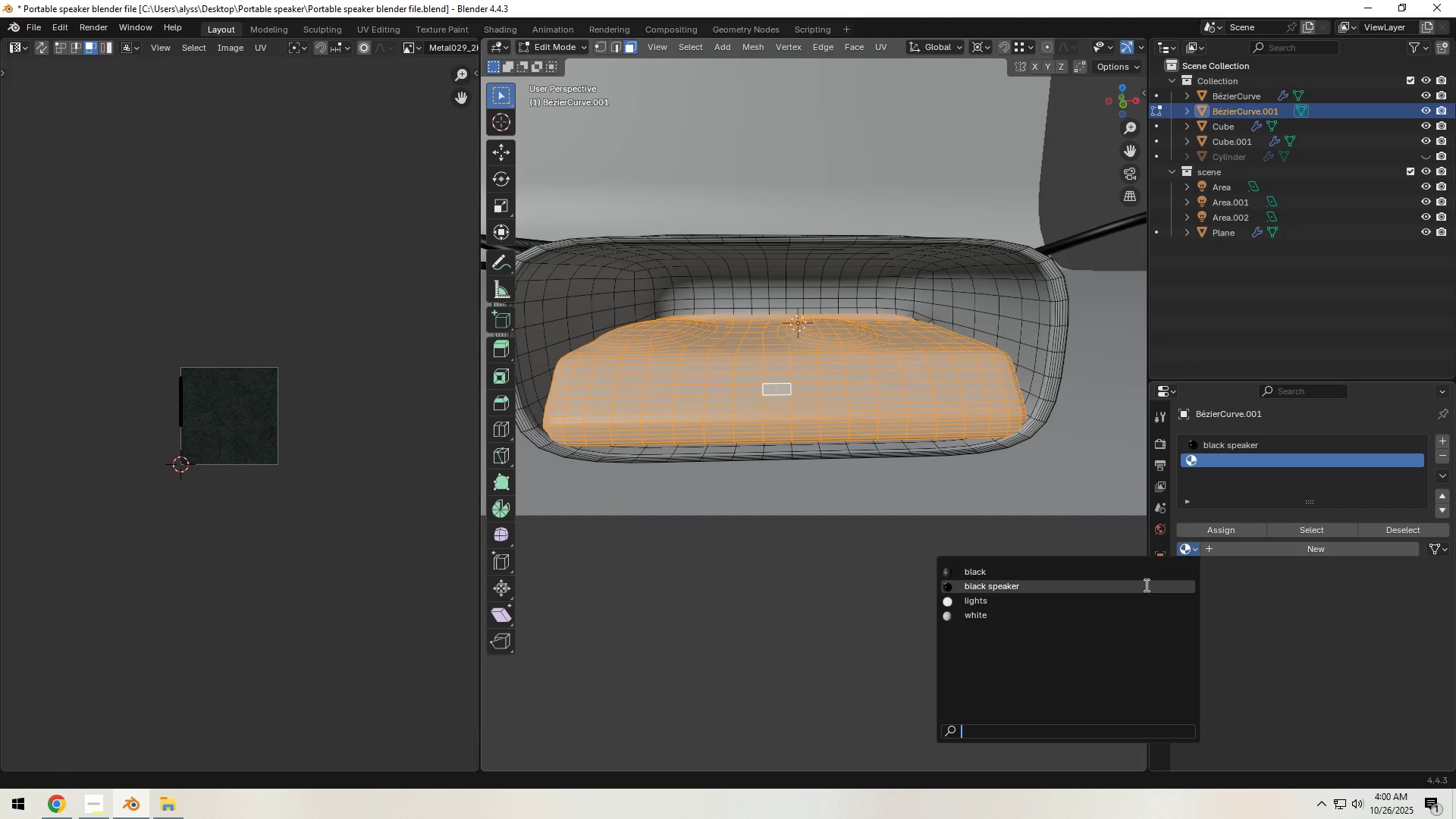 
left_click([1070, 618])
 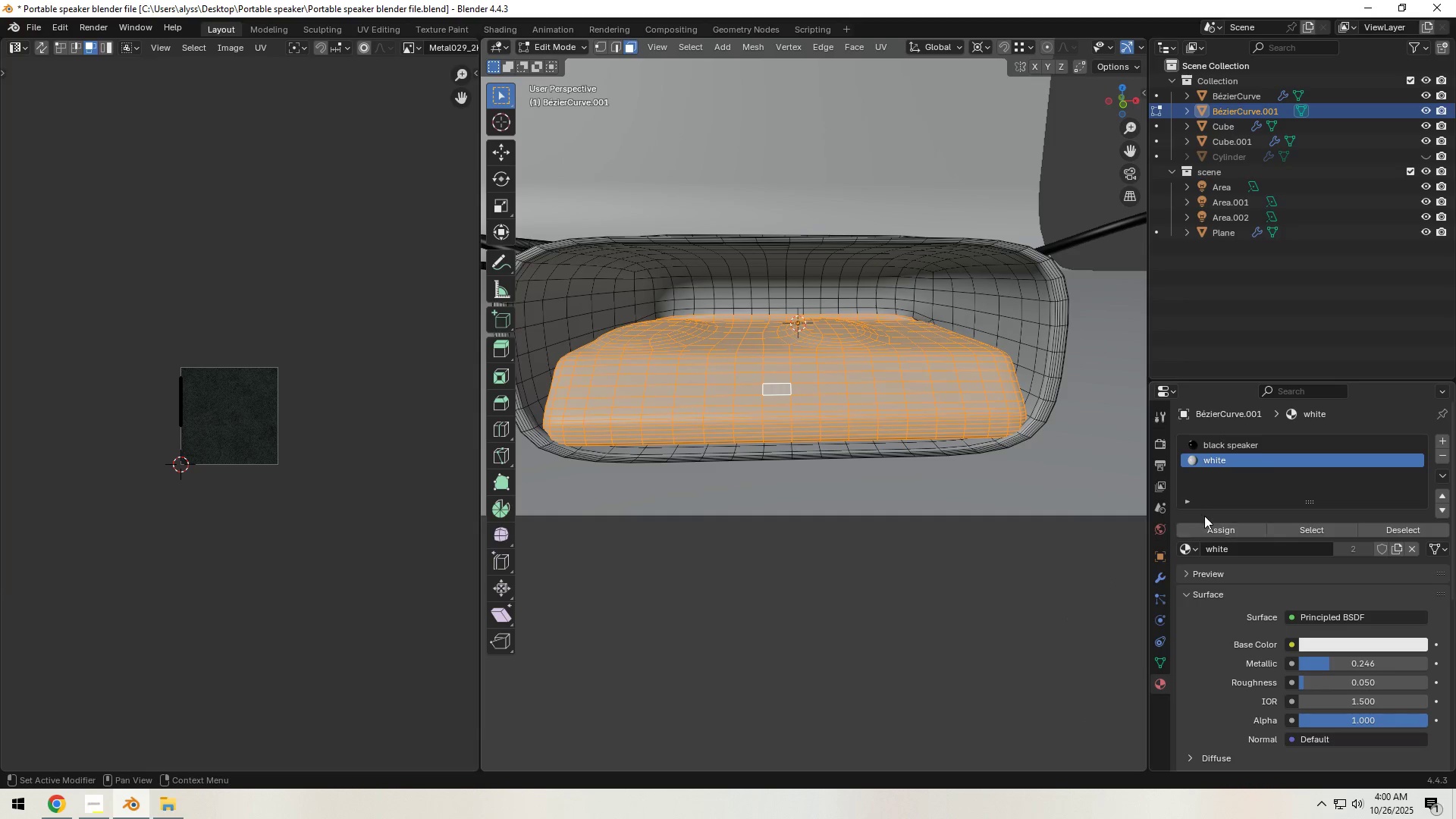 
left_click([1210, 528])
 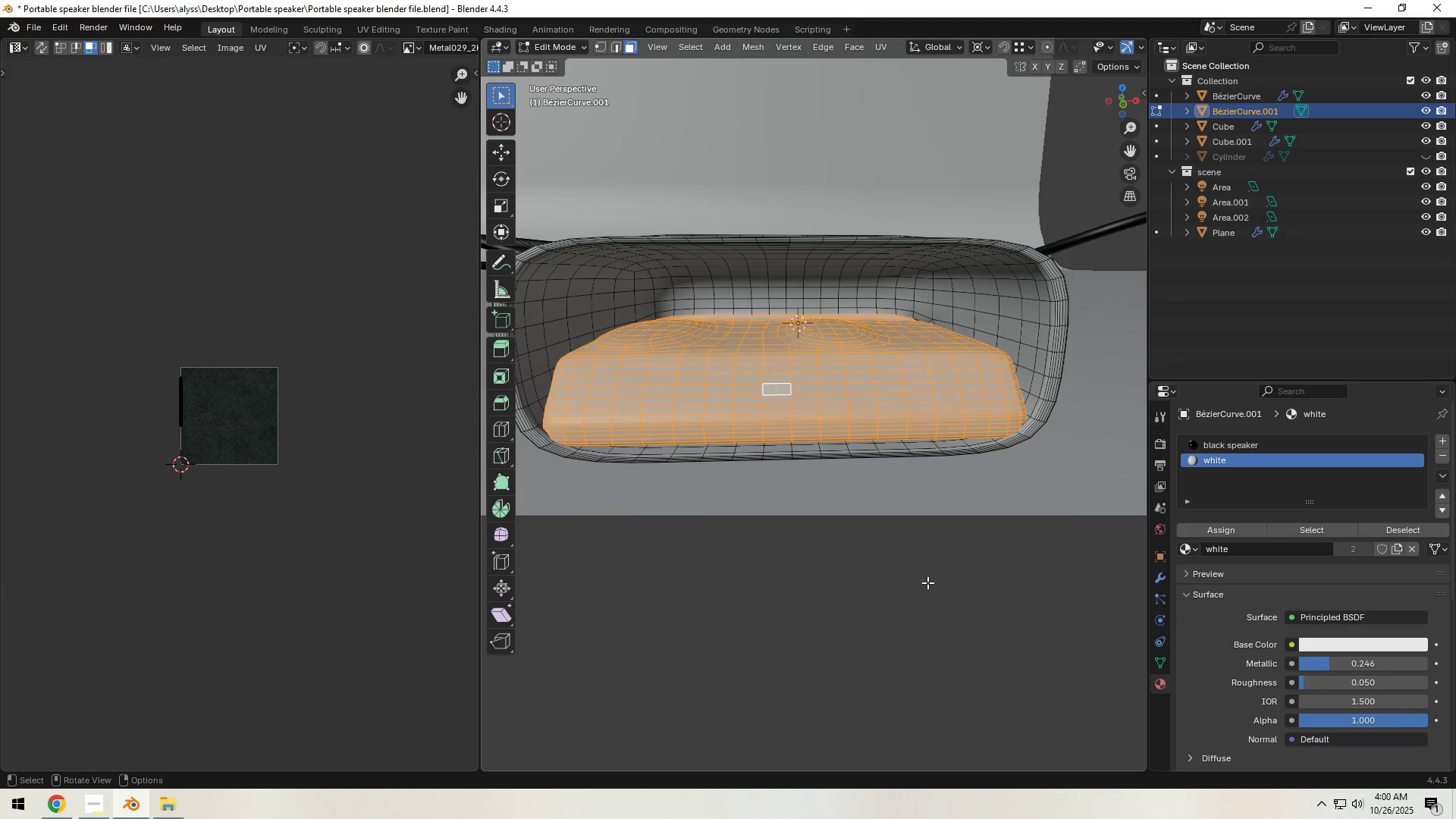 
scroll: coordinate [925, 582], scroll_direction: down, amount: 3.0
 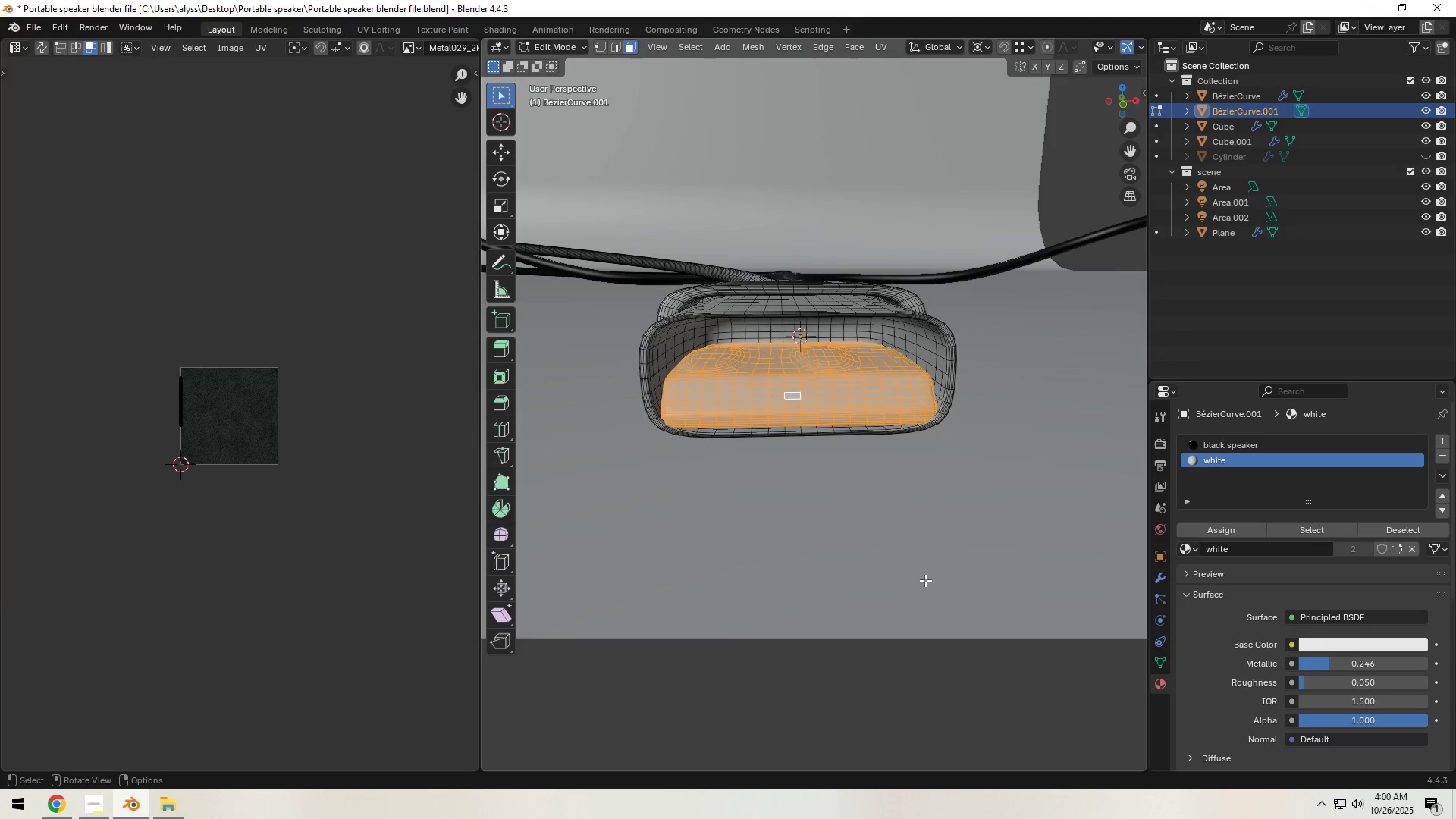 
key(Tab)
 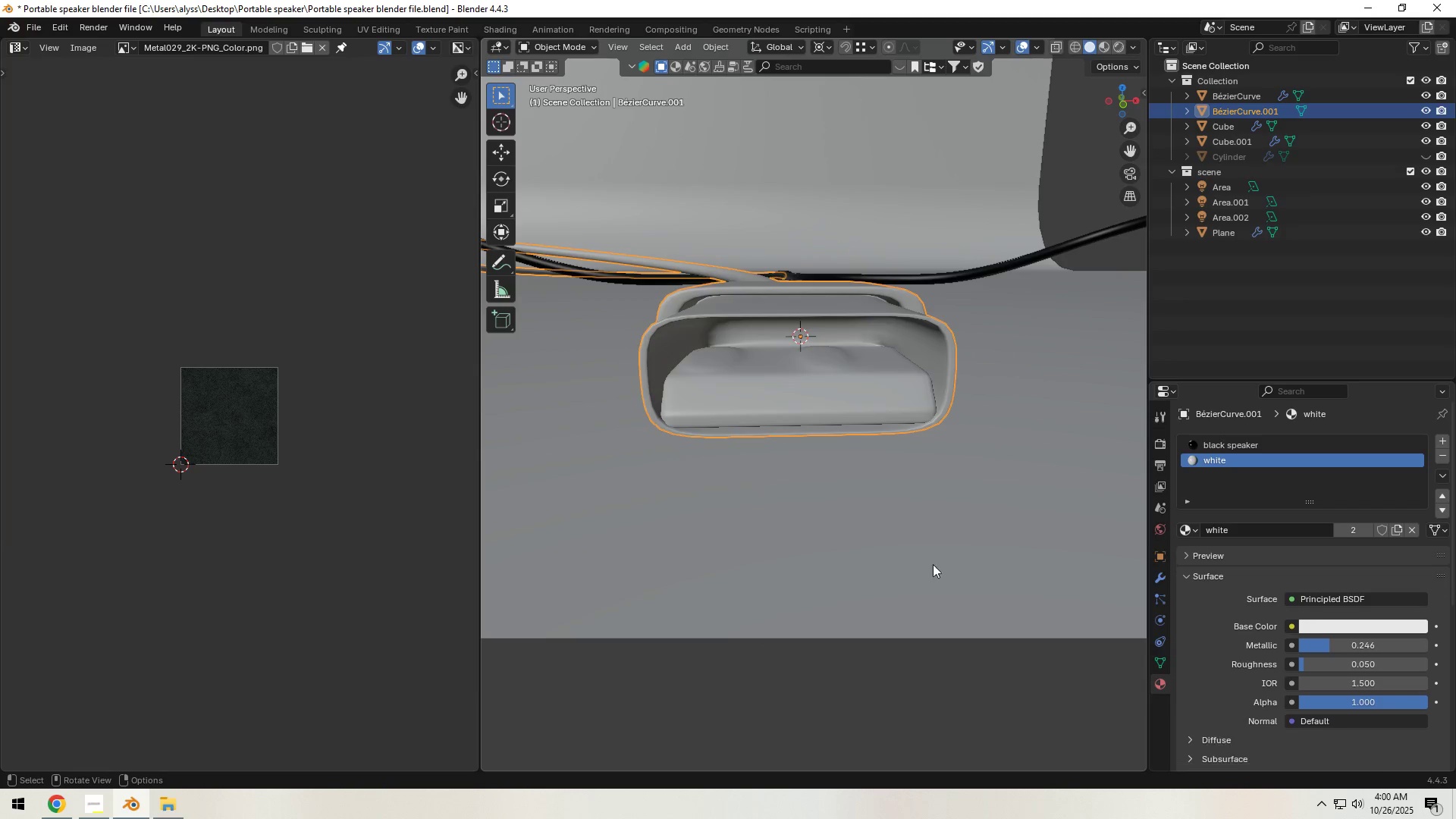 
scroll: coordinate [917, 569], scroll_direction: down, amount: 12.0
 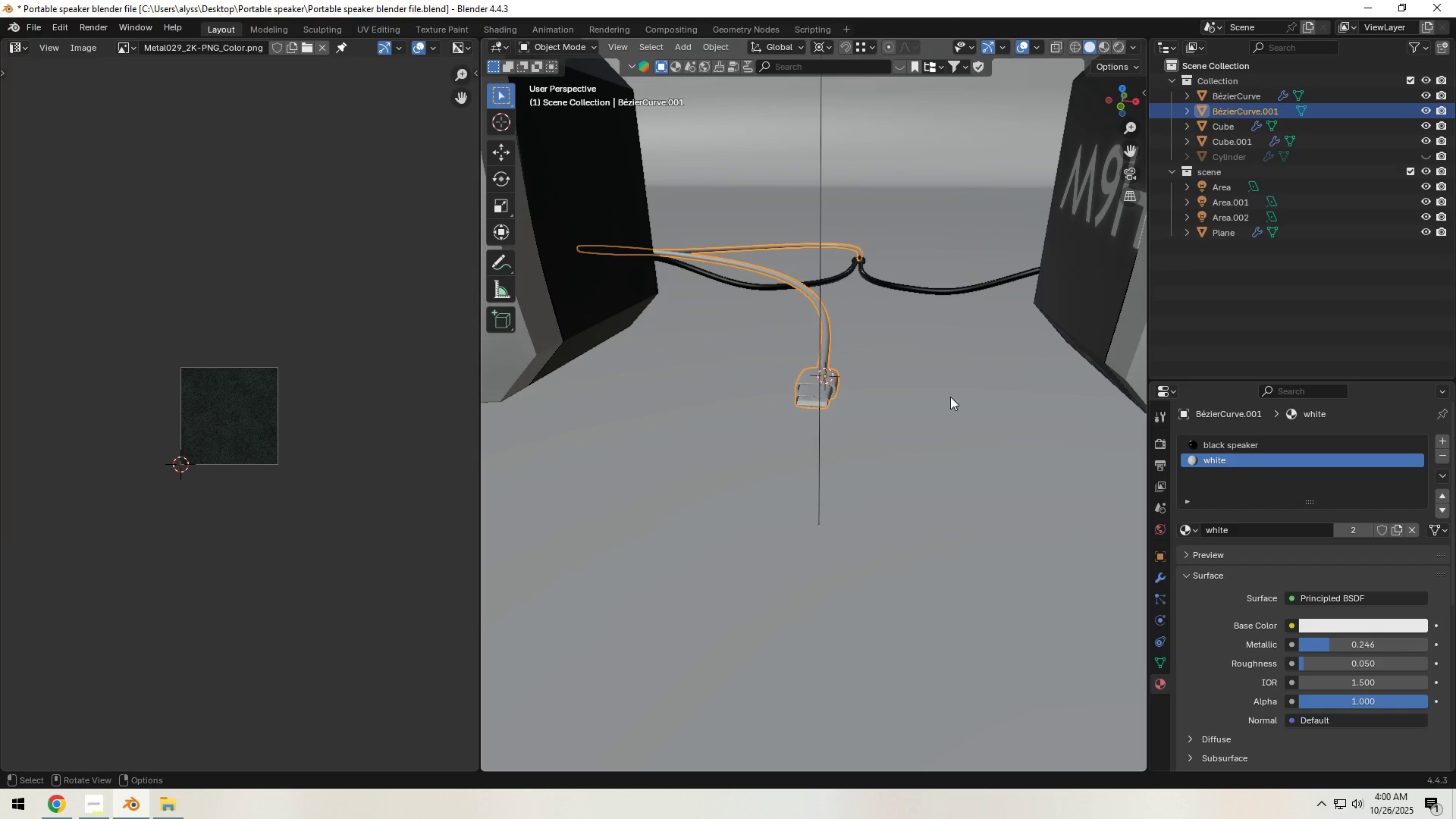 
left_click([897, 187])
 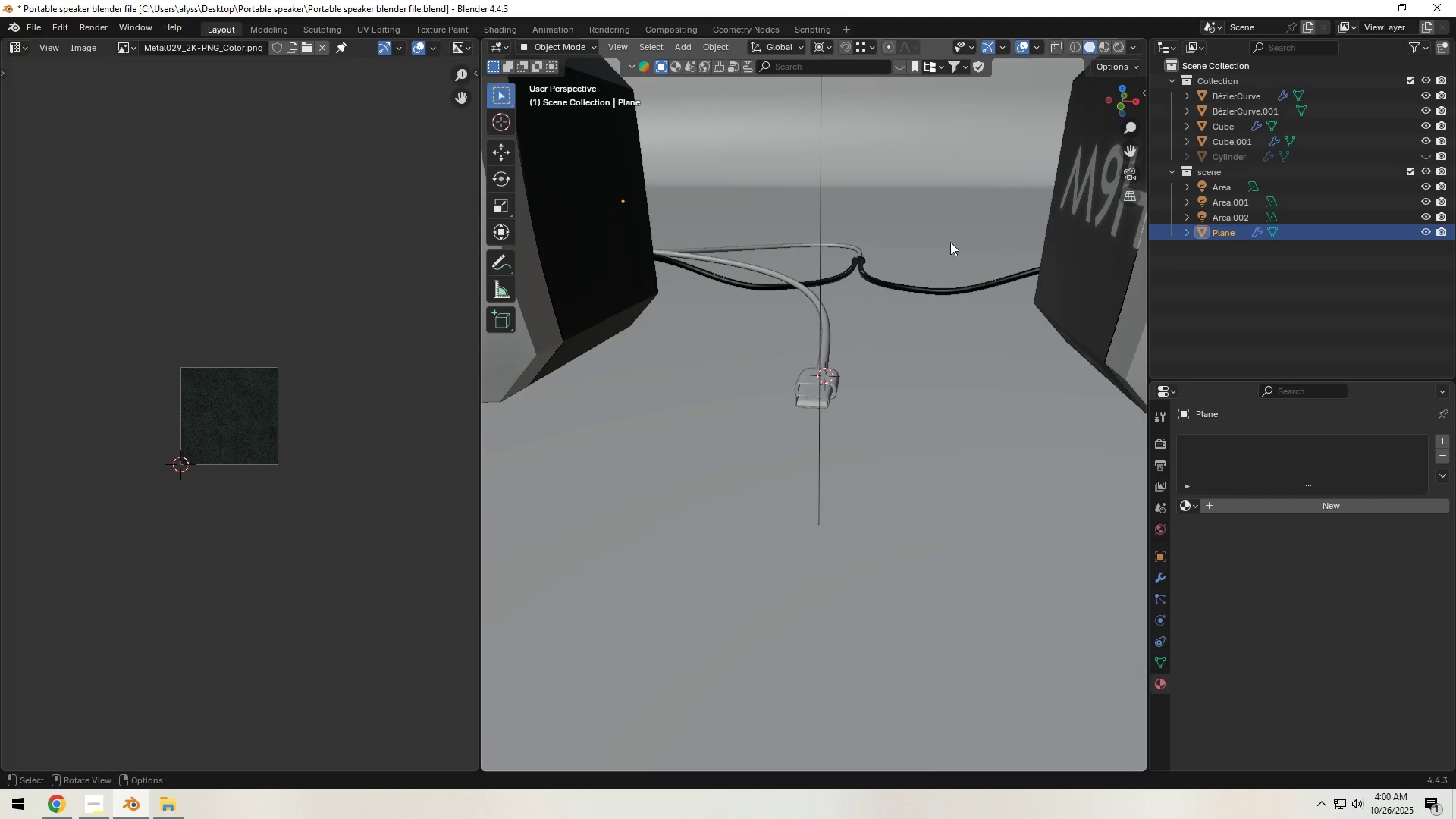 
scroll: coordinate [891, 347], scroll_direction: up, amount: 2.0
 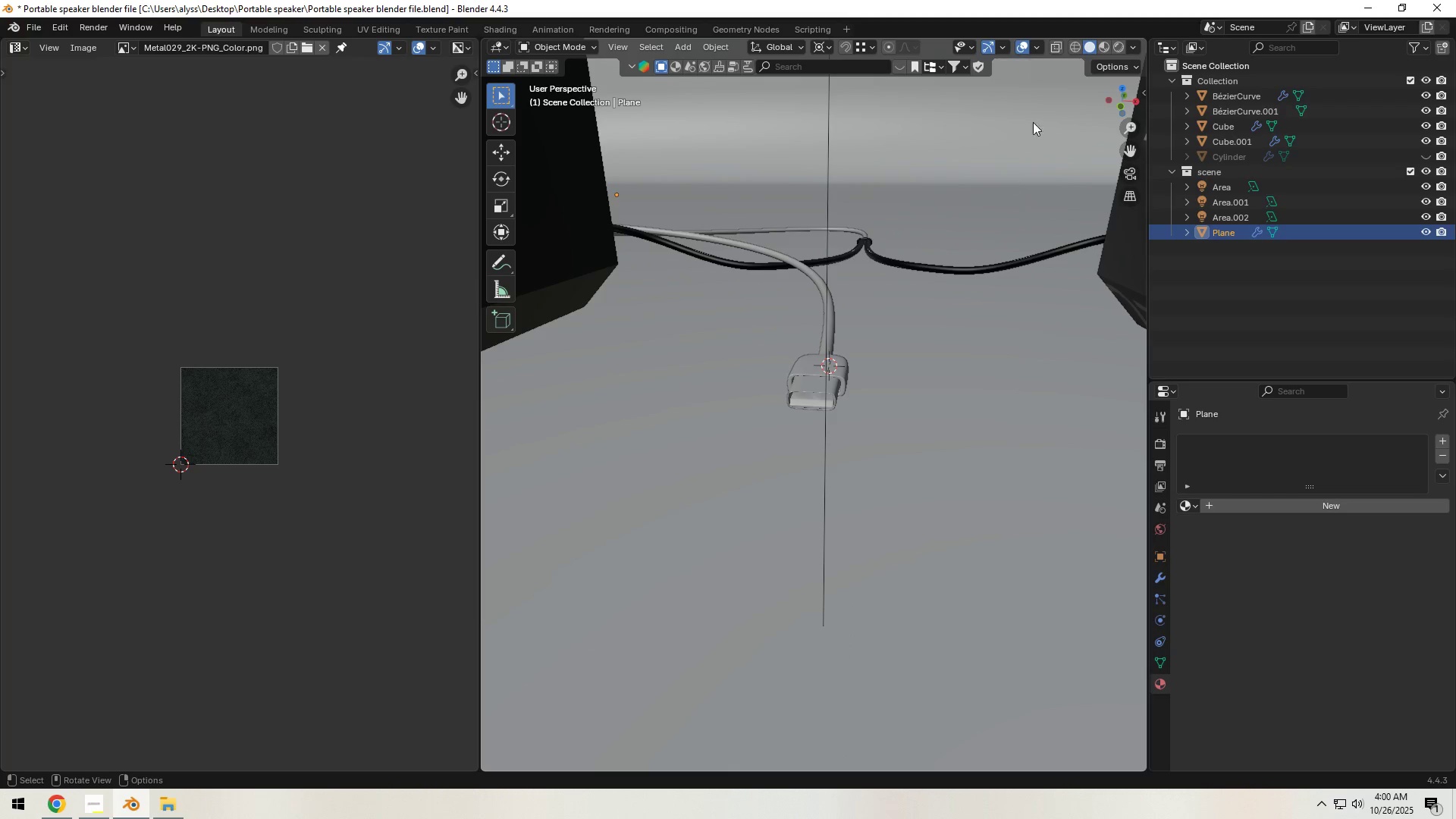 
wait(5.12)
 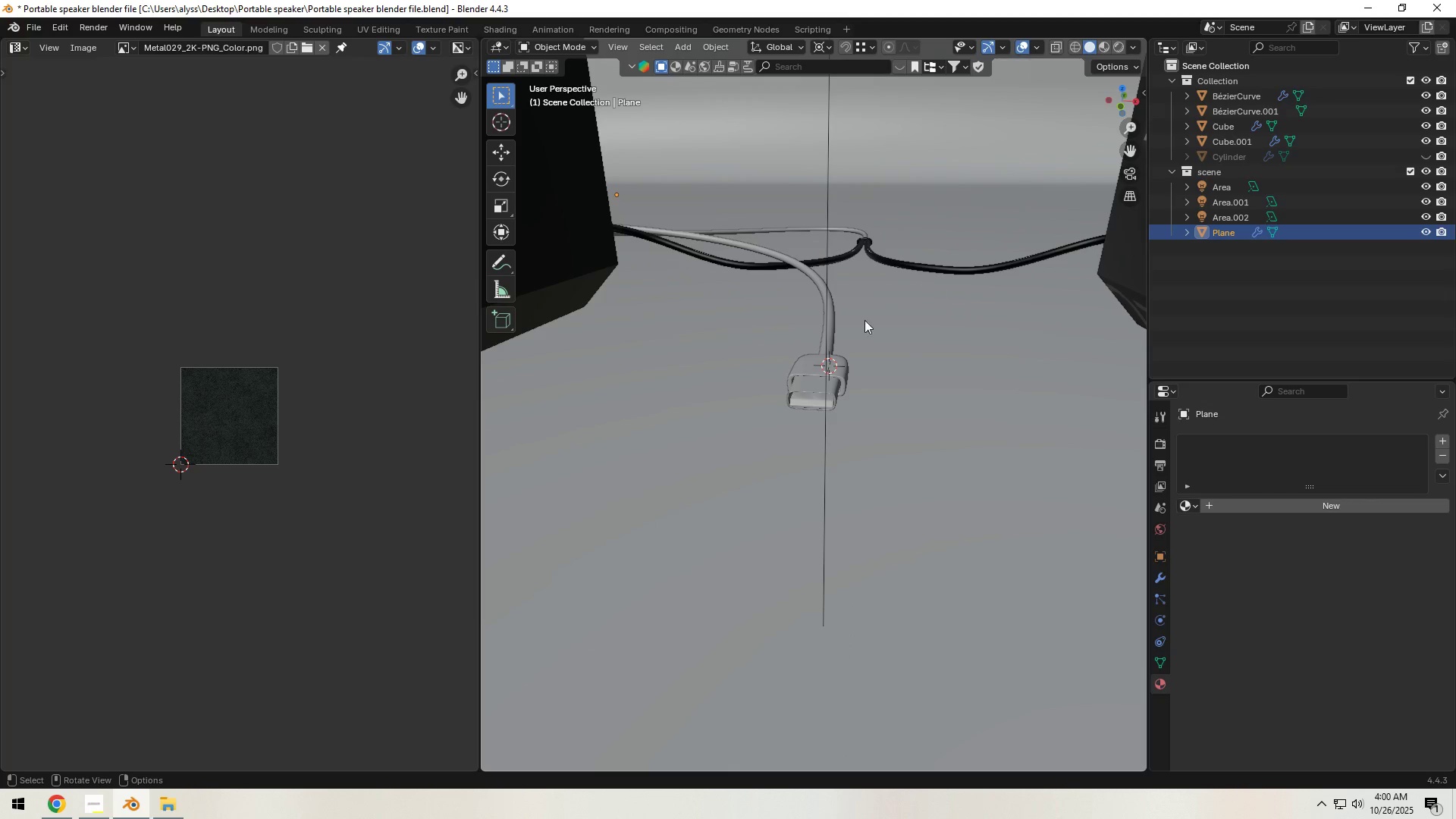 
left_click([1119, 47])
 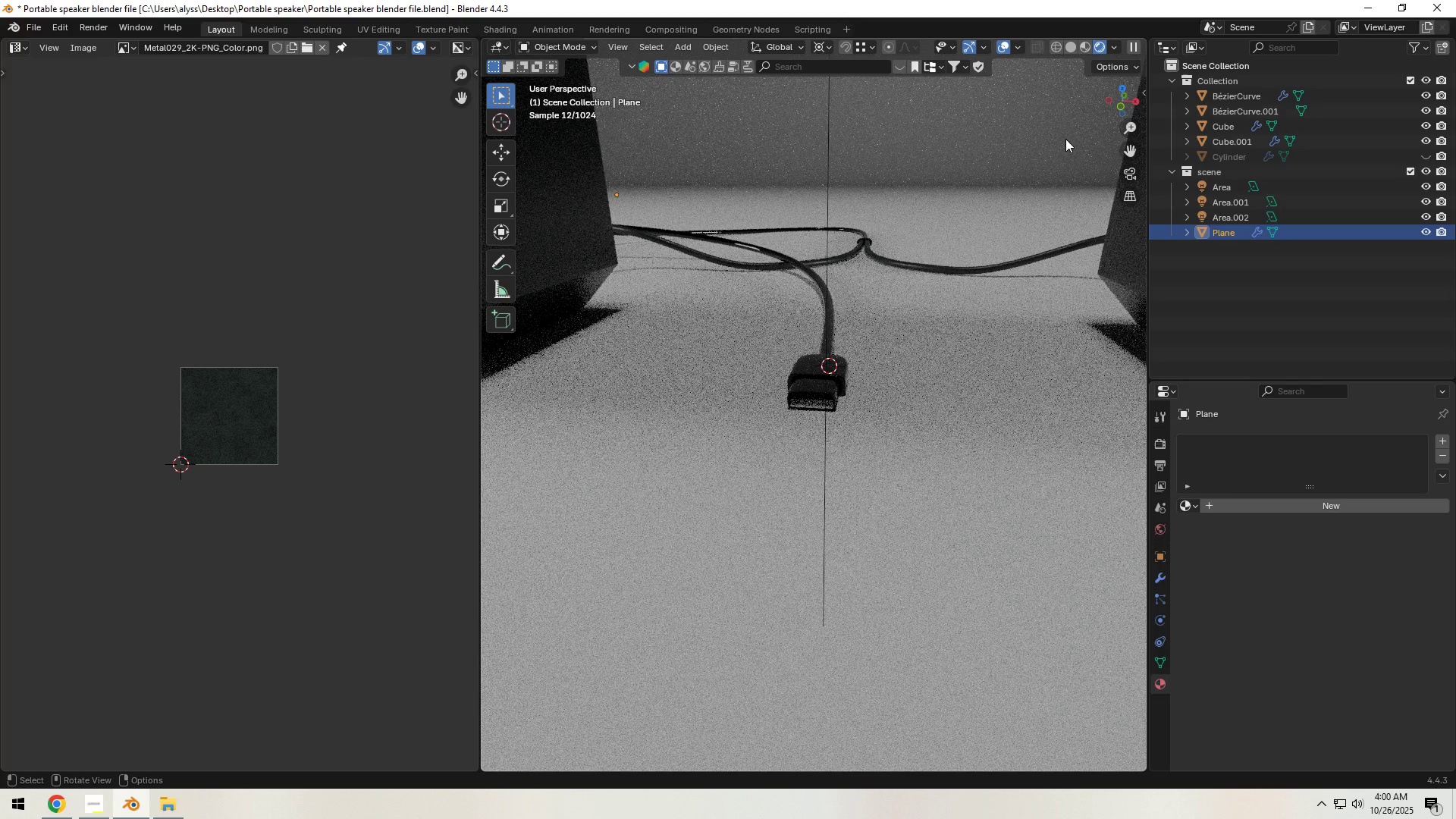 
wait(7.79)
 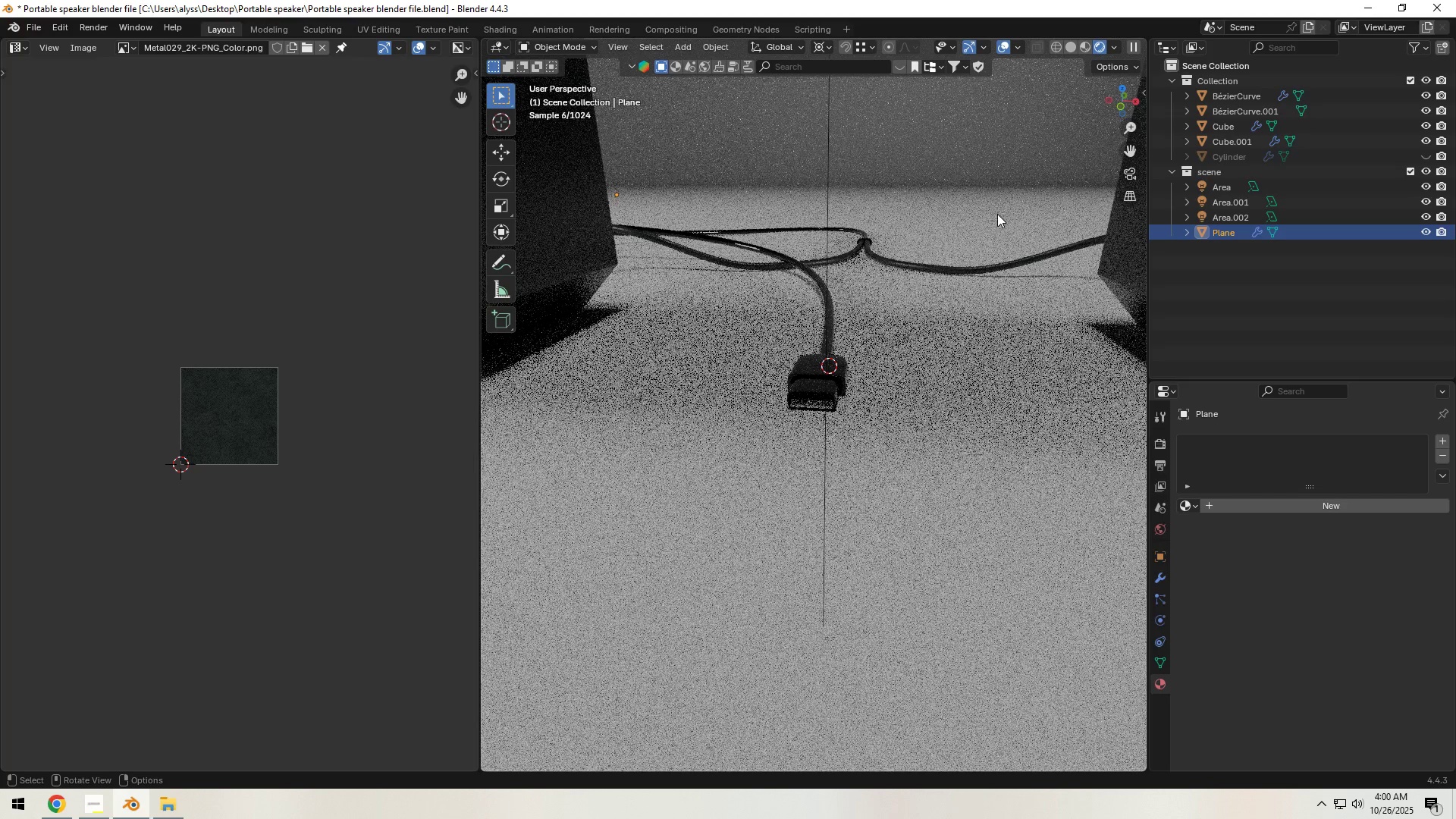 
left_click([1072, 50])
 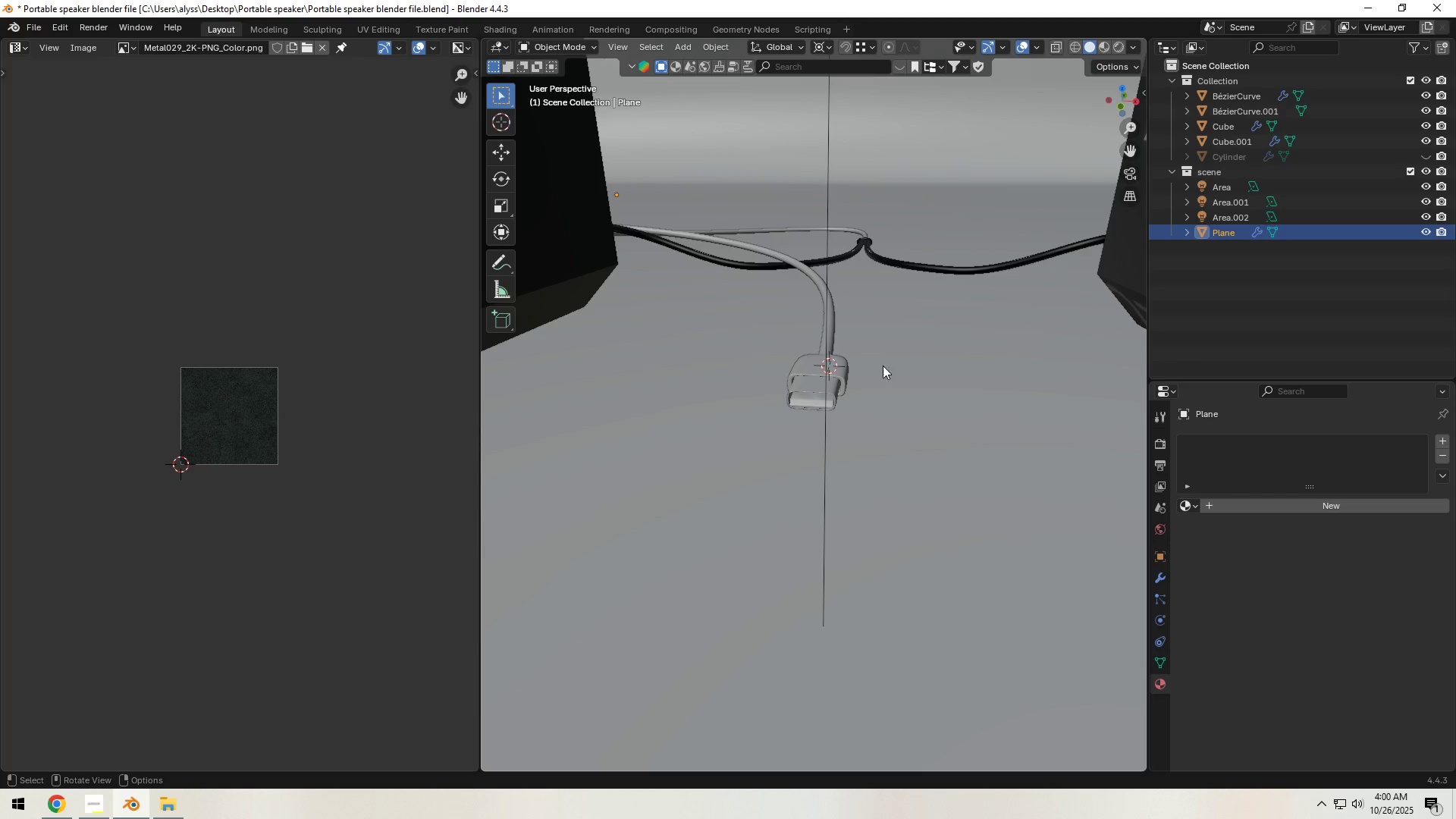 
left_click([851, 375])
 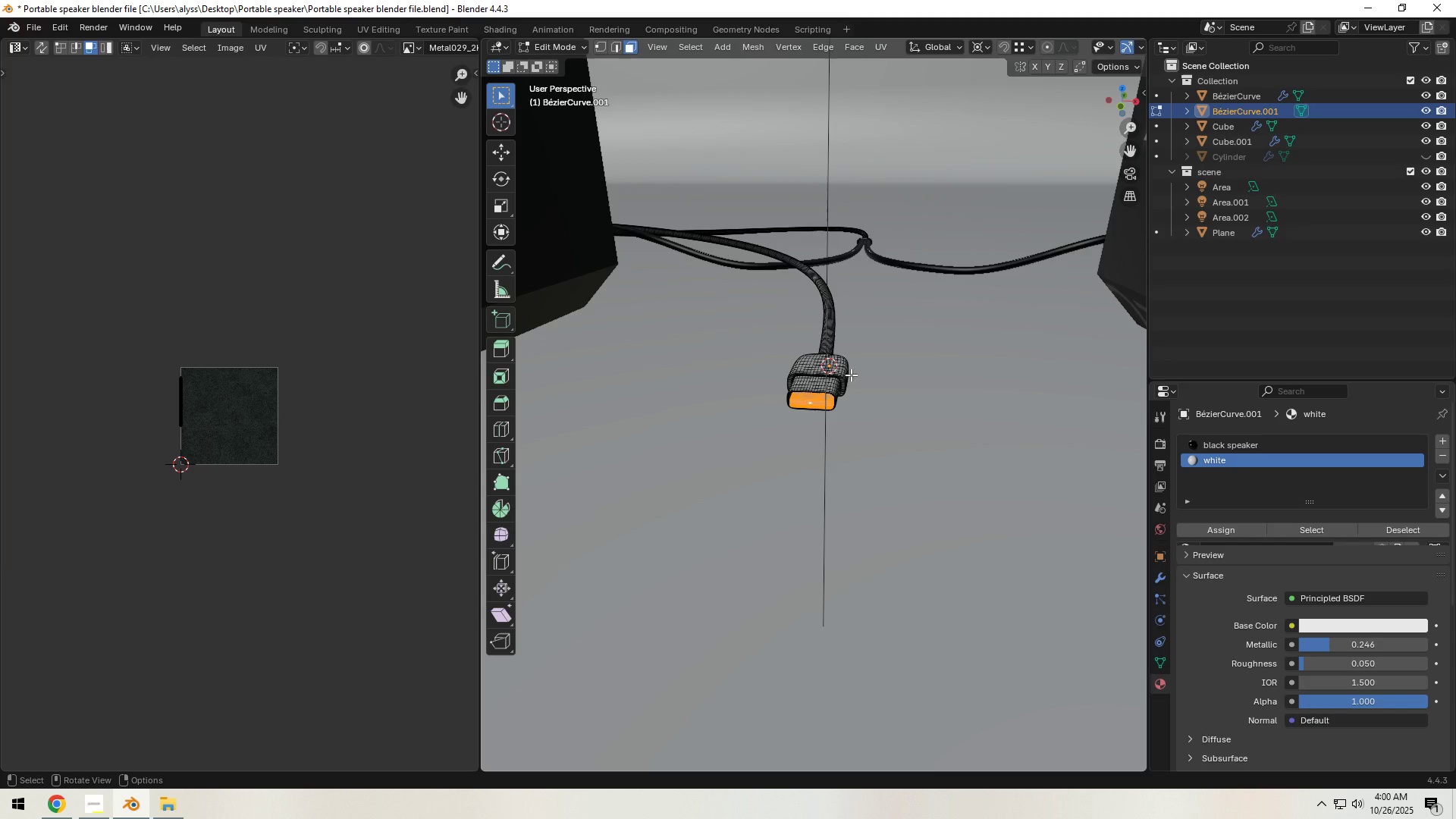 
key(Tab)
 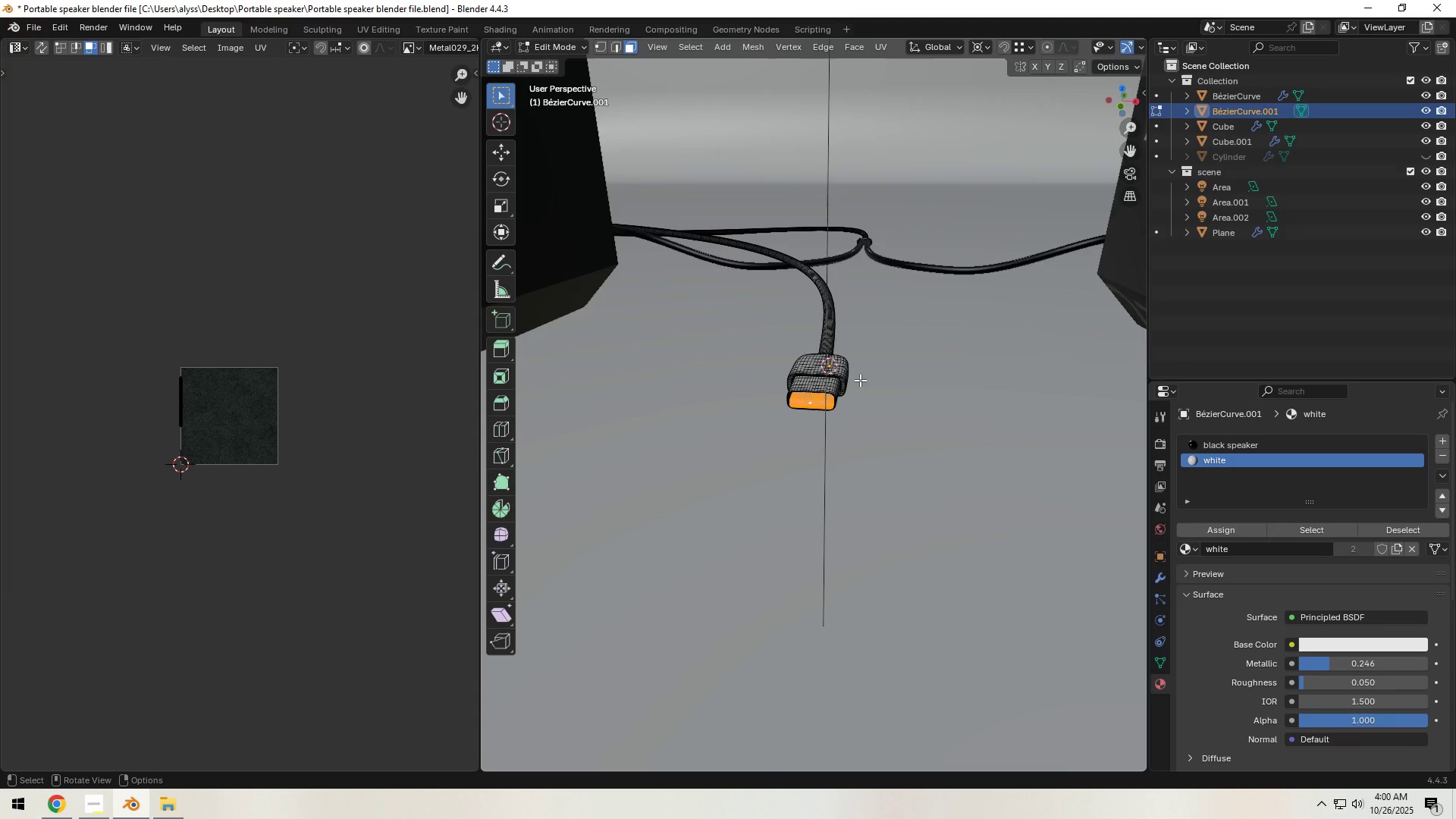 
scroll: coordinate [871, 384], scroll_direction: up, amount: 6.0
 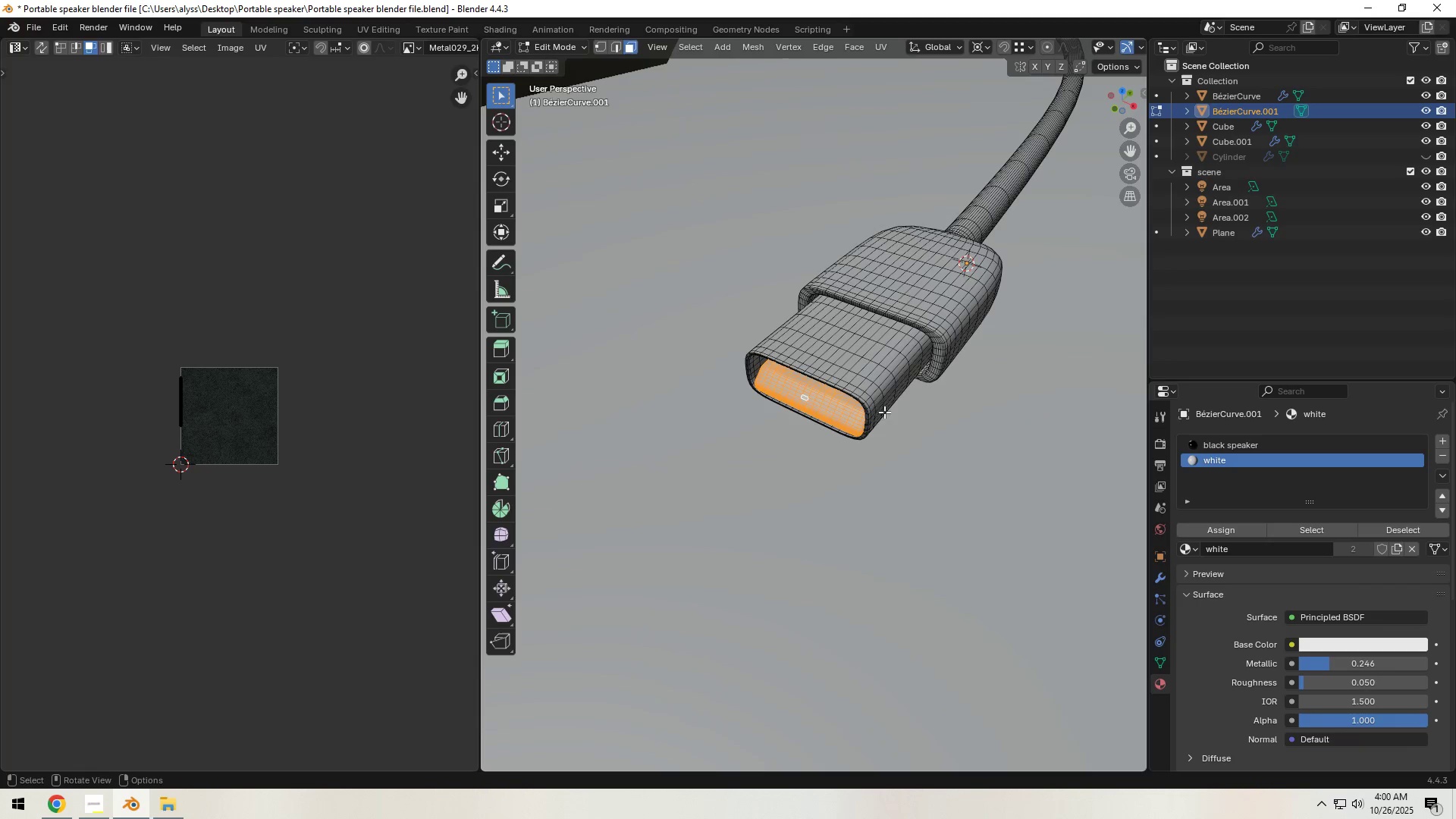 
left_click([979, 407])
 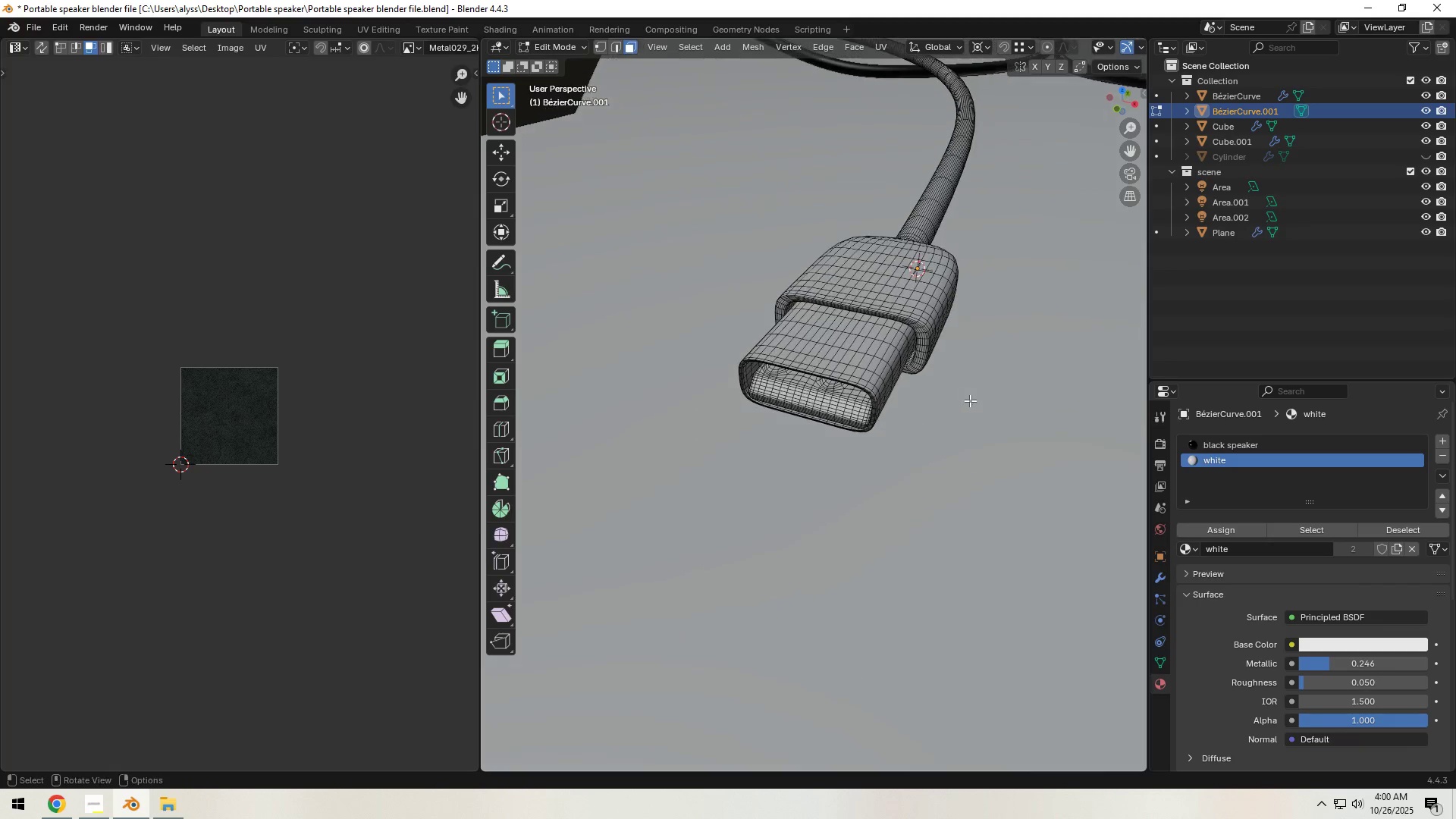 
scroll: coordinate [939, 406], scroll_direction: up, amount: 6.0
 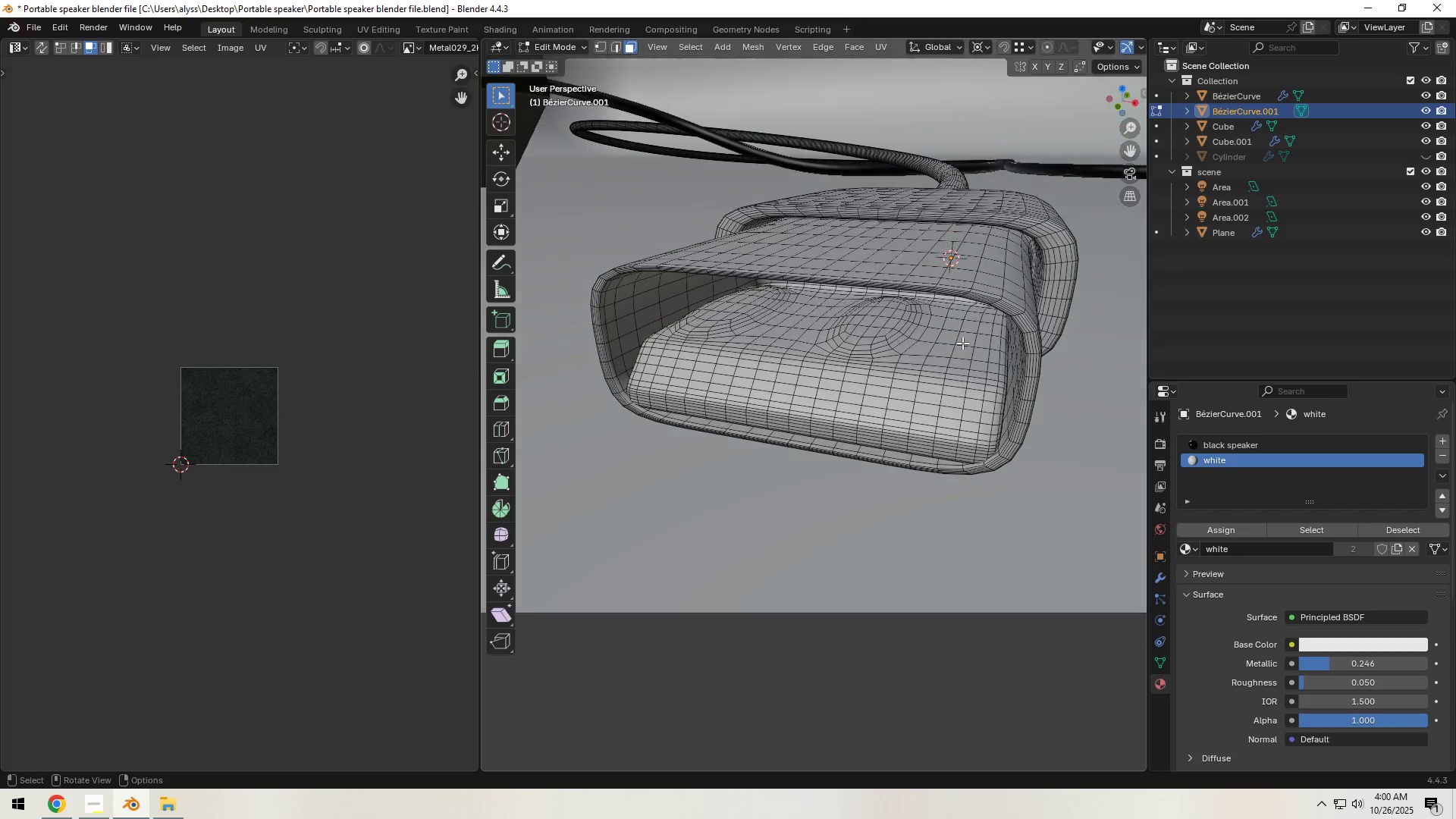 
hold_key(key=AltLeft, duration=0.94)
left_click([1034, 356])
 